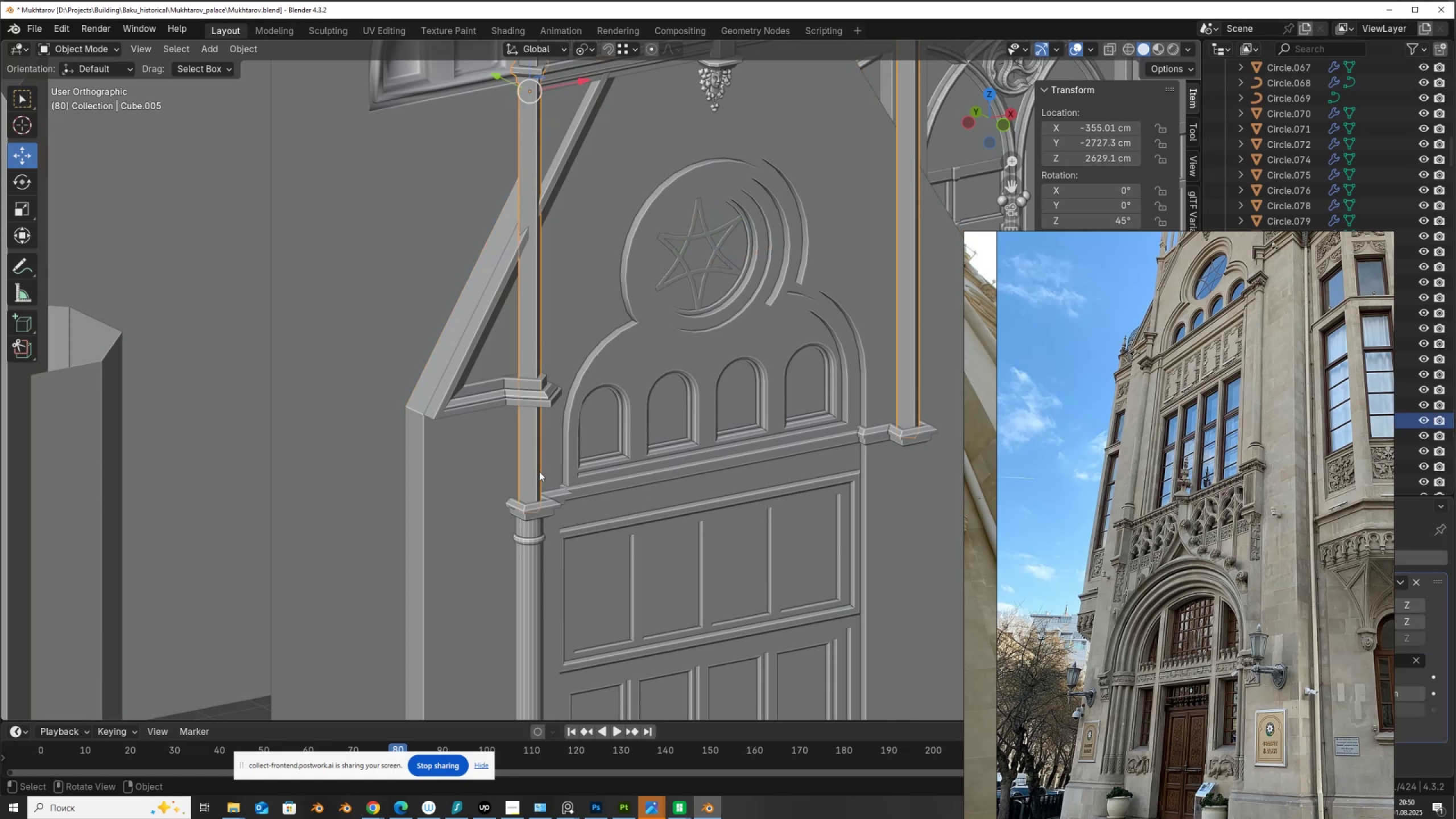 
scroll: coordinate [1231, 495], scroll_direction: down, amount: 5.0
 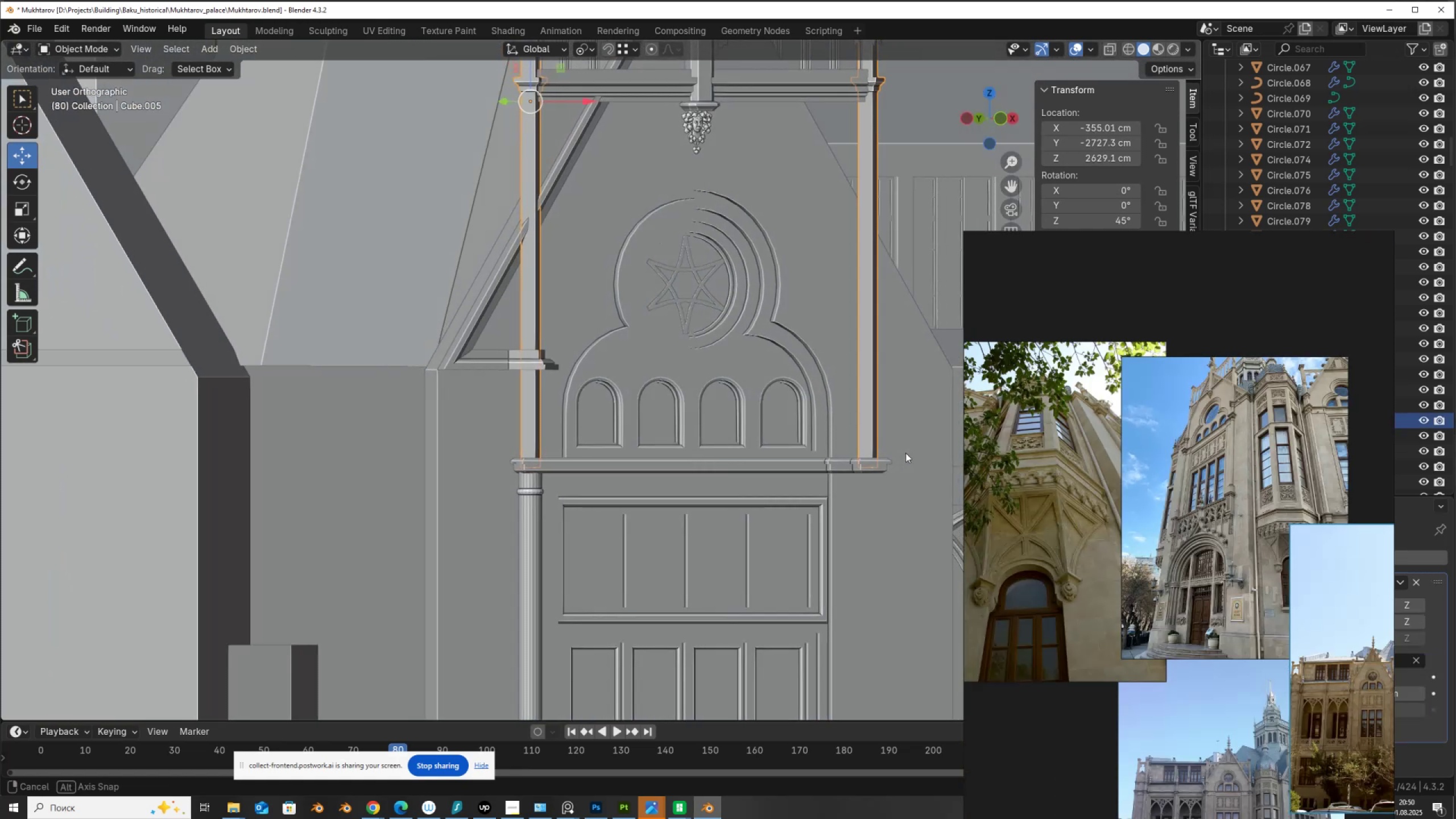 
wait(6.67)
 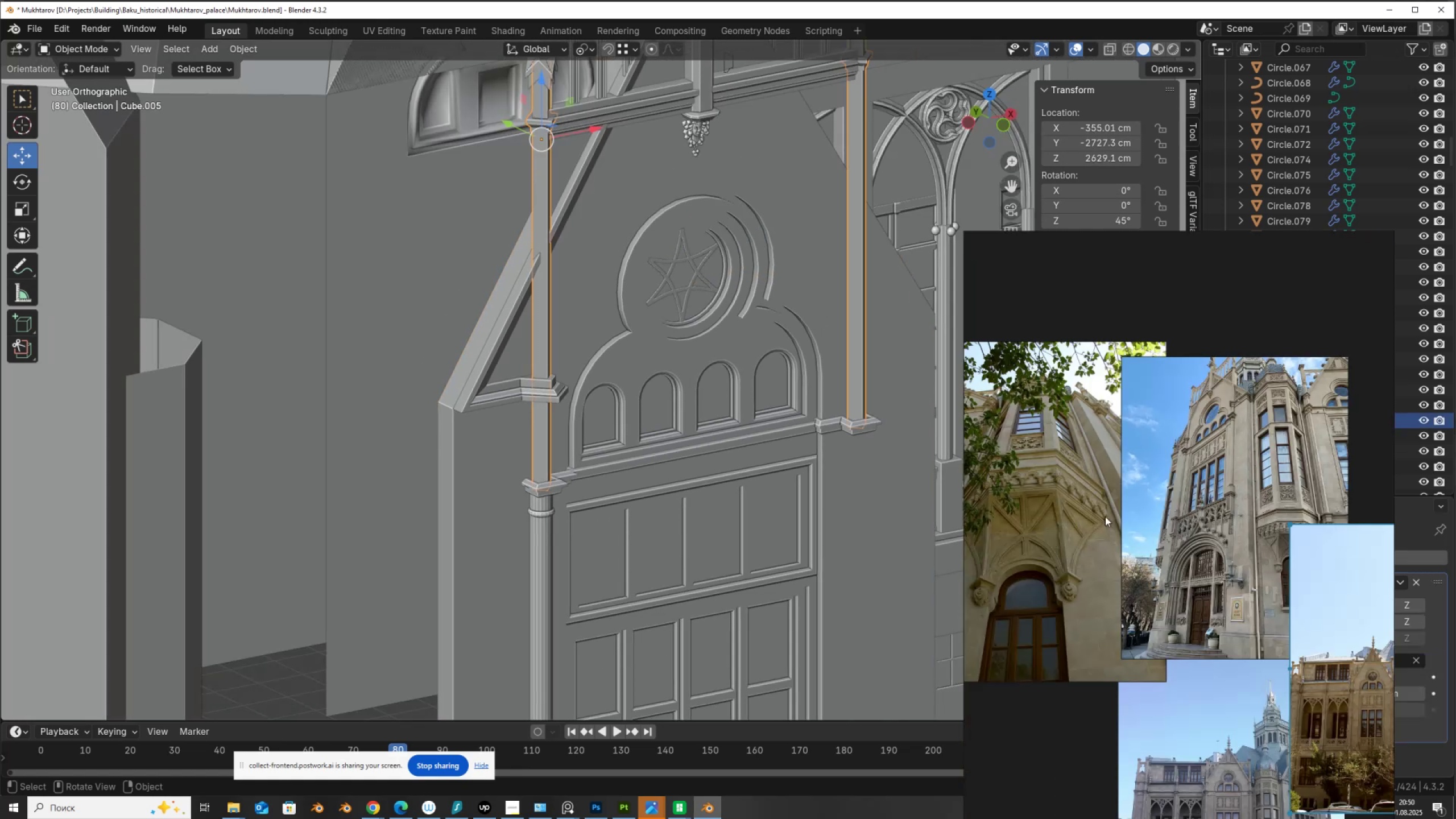 
scroll: coordinate [1145, 508], scroll_direction: down, amount: 4.0
 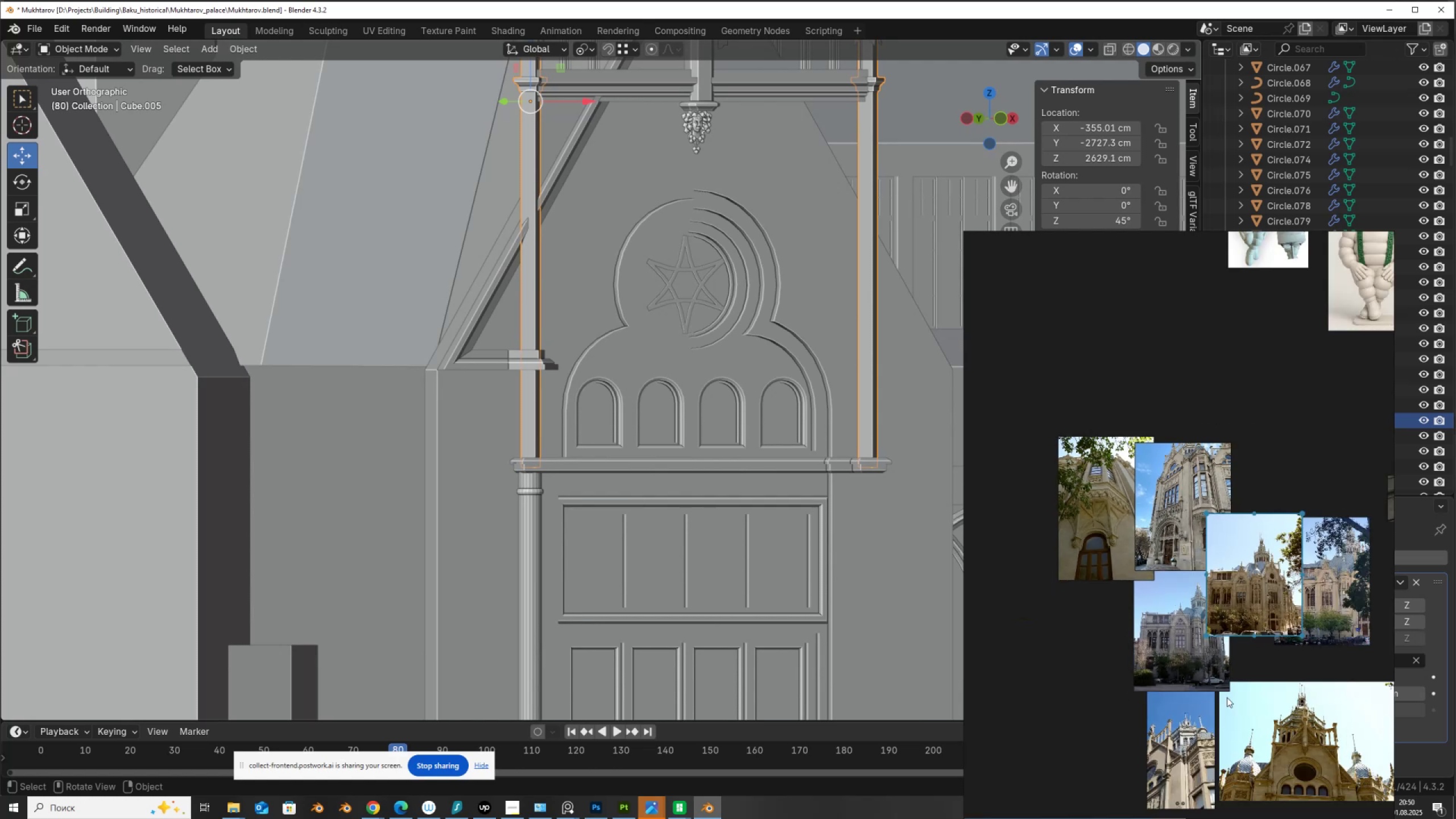 
scroll: coordinate [1272, 543], scroll_direction: up, amount: 10.0
 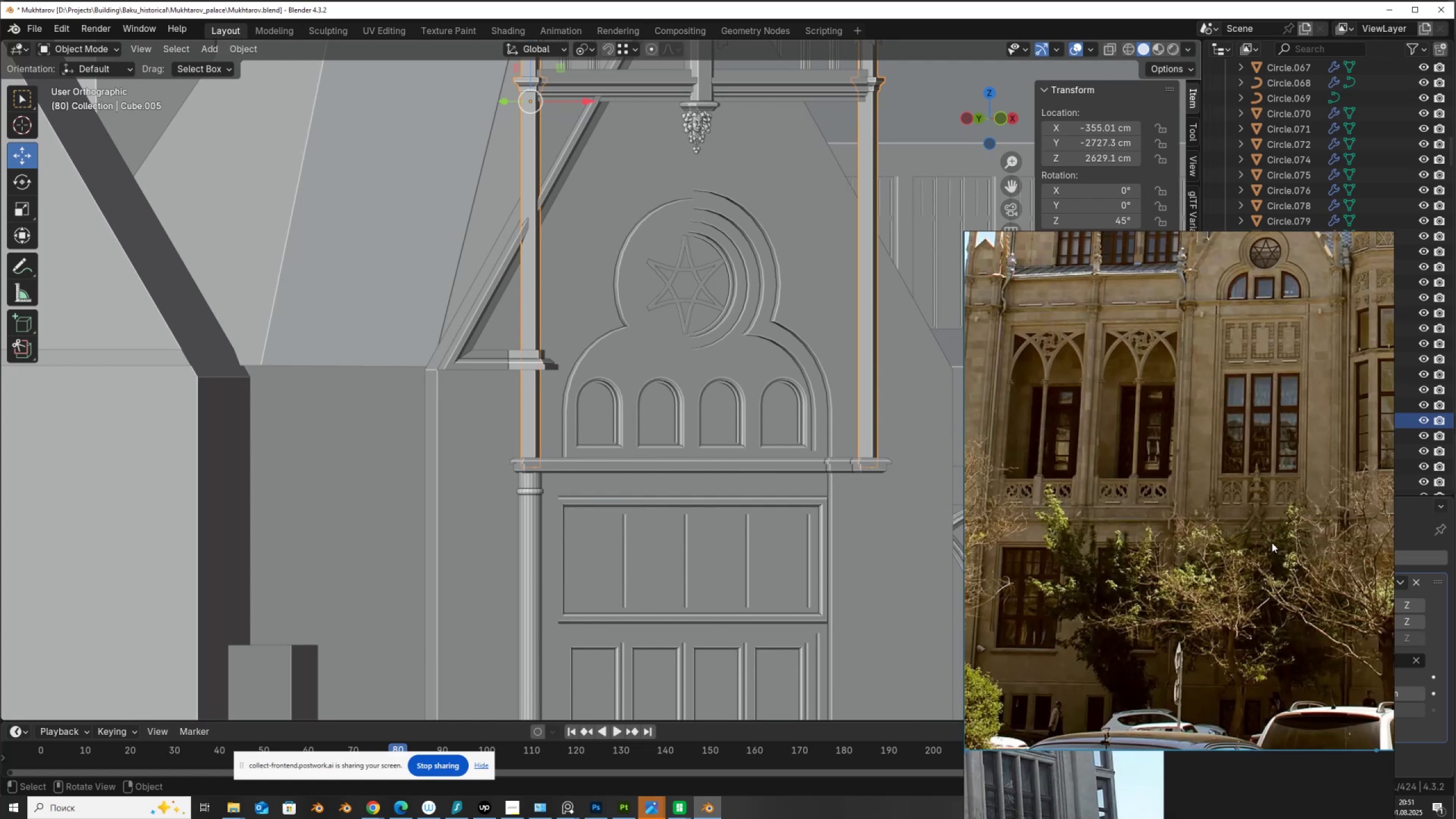 
scroll: coordinate [1111, 560], scroll_direction: down, amount: 17.0
 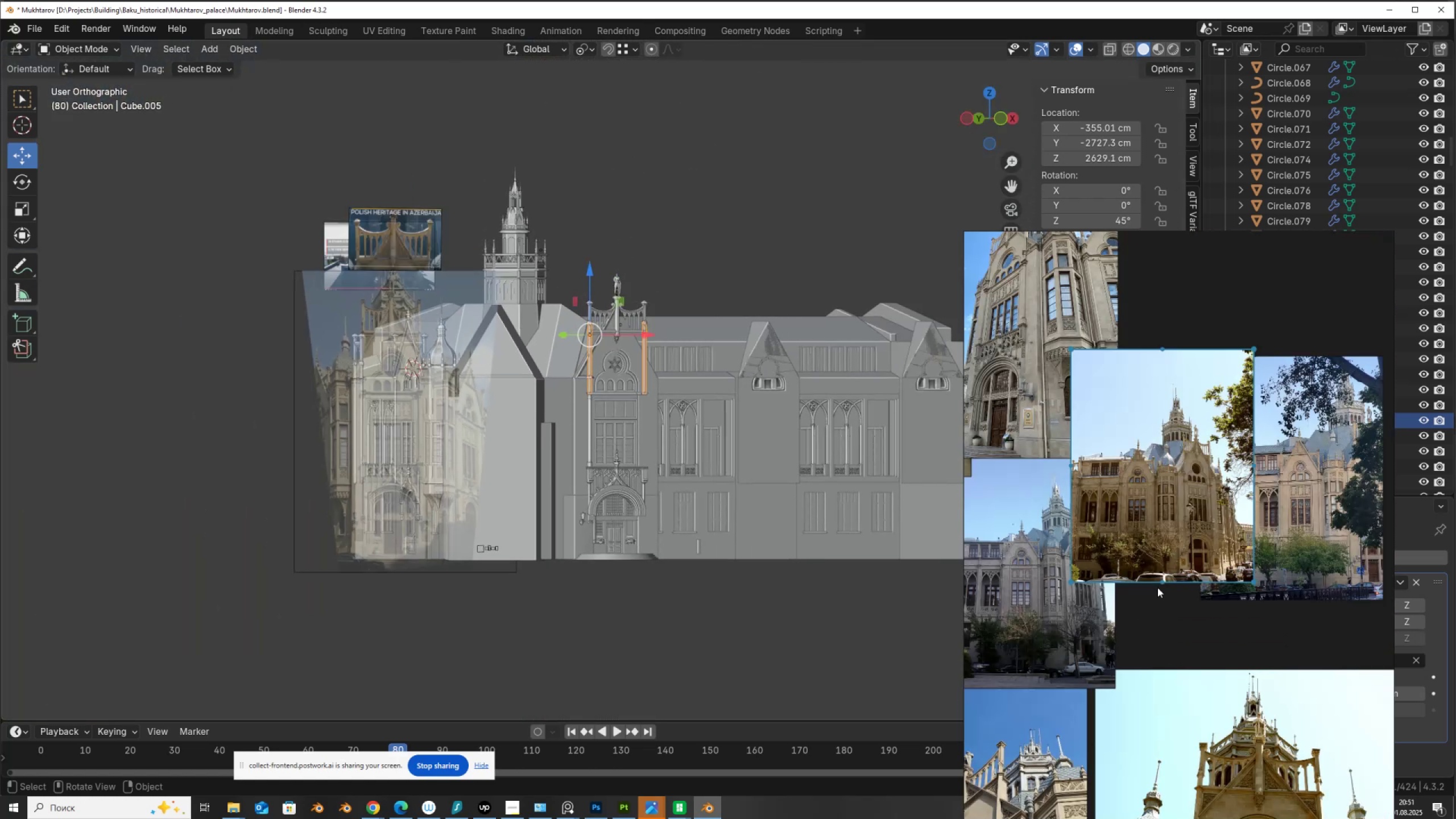 
scroll: coordinate [1160, 598], scroll_direction: up, amount: 5.0
 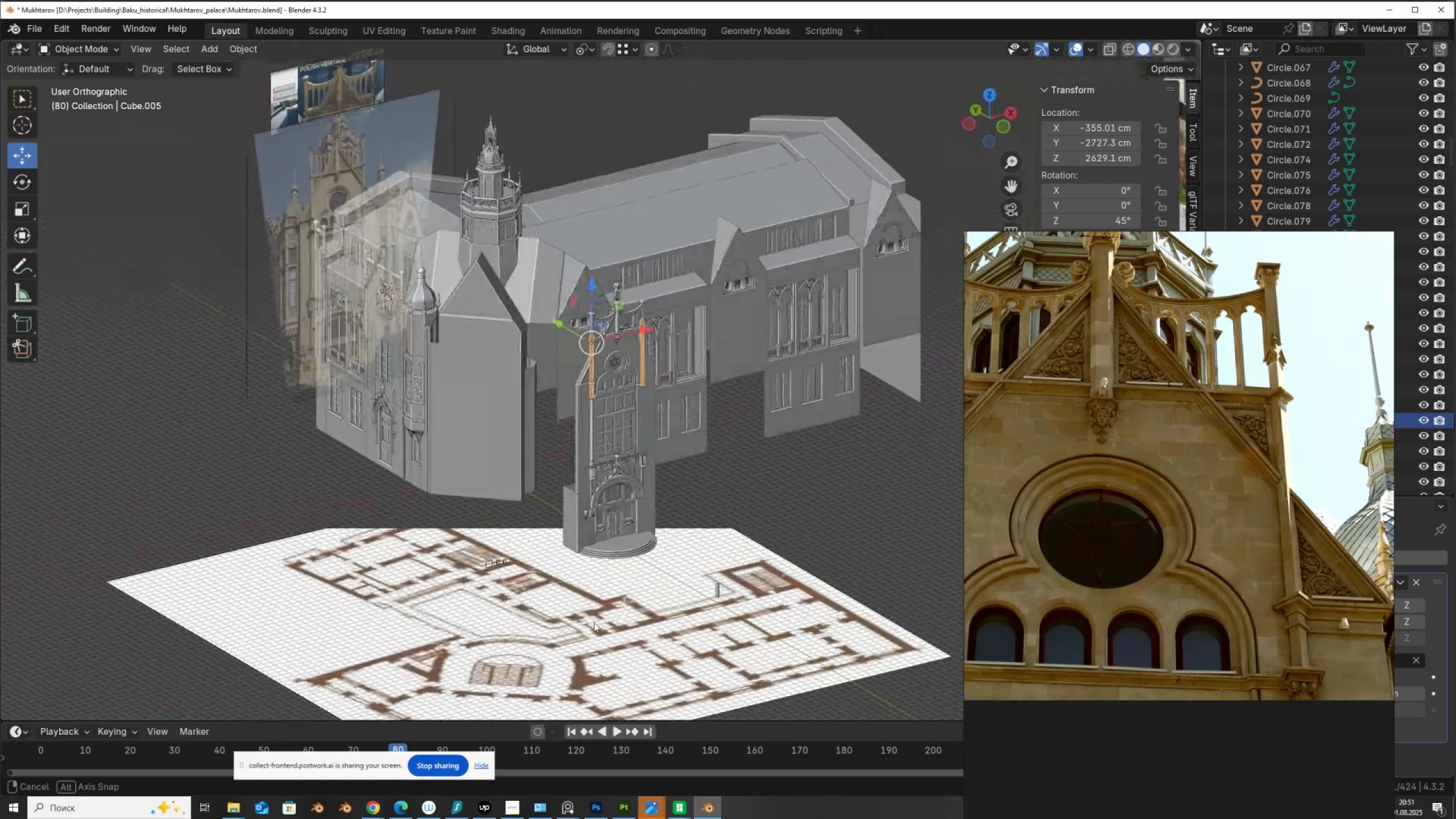 
wait(8.74)
 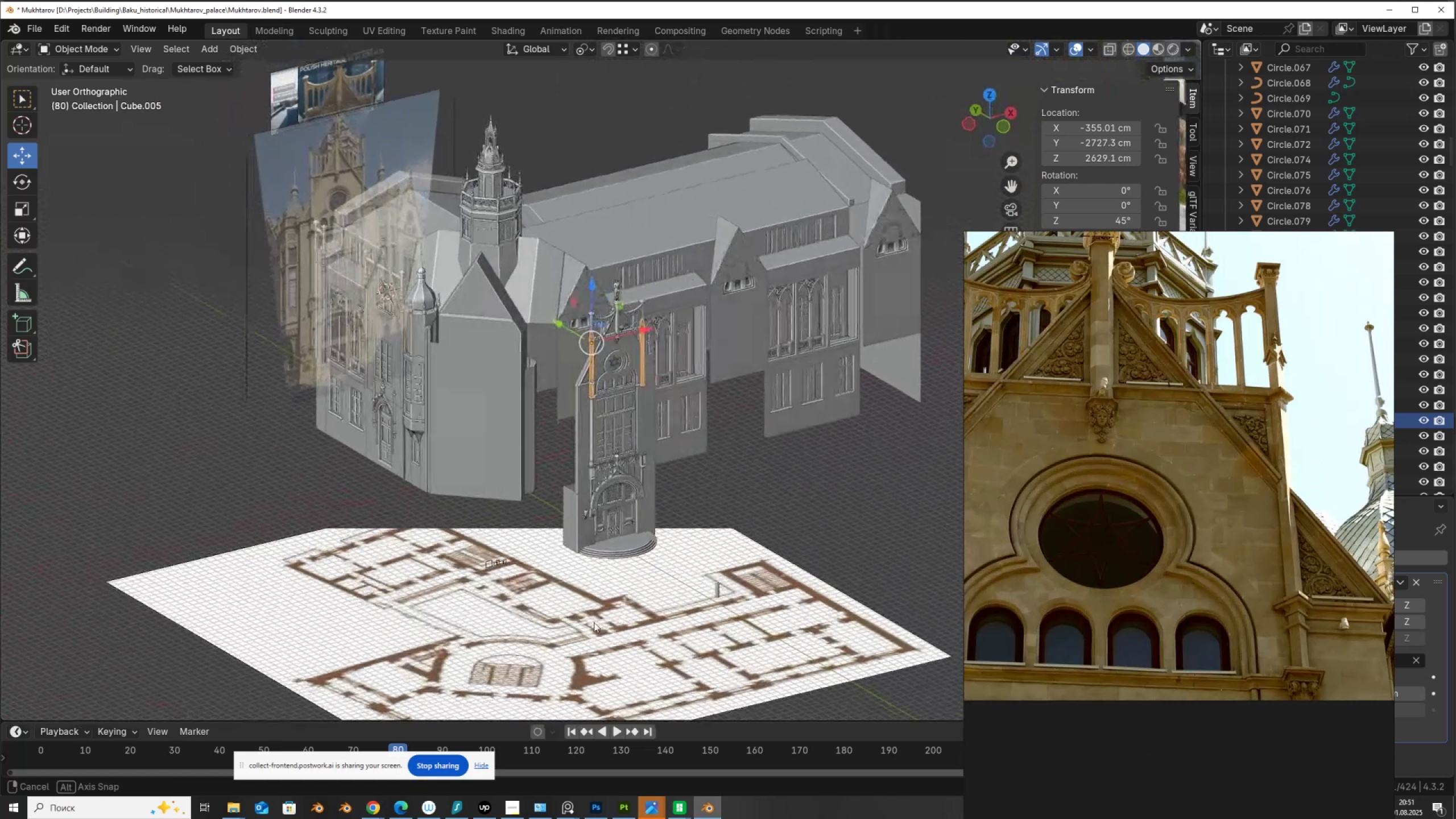 
scroll: coordinate [1181, 495], scroll_direction: down, amount: 11.0
 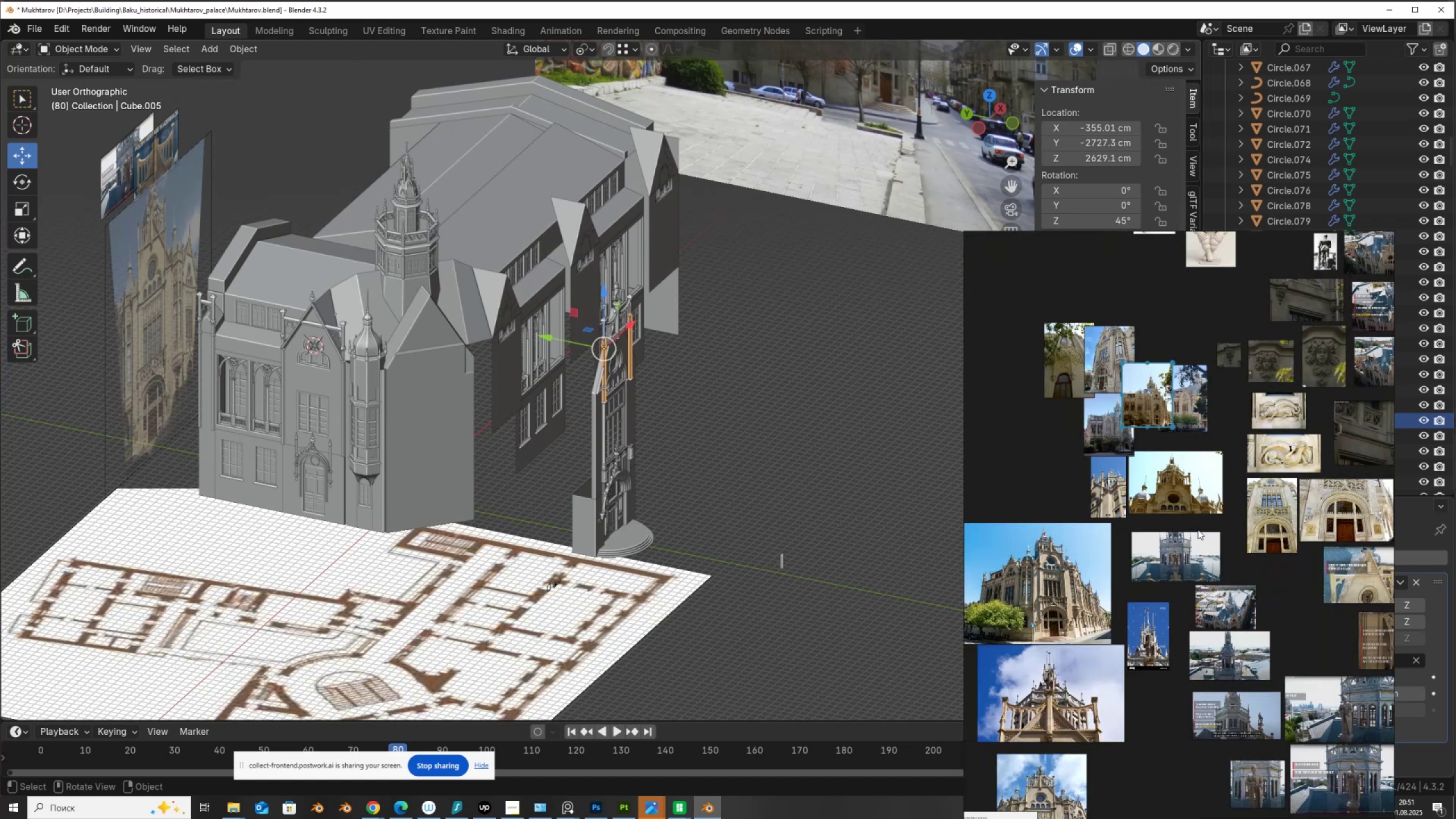 
scroll: coordinate [1326, 536], scroll_direction: up, amount: 2.0
 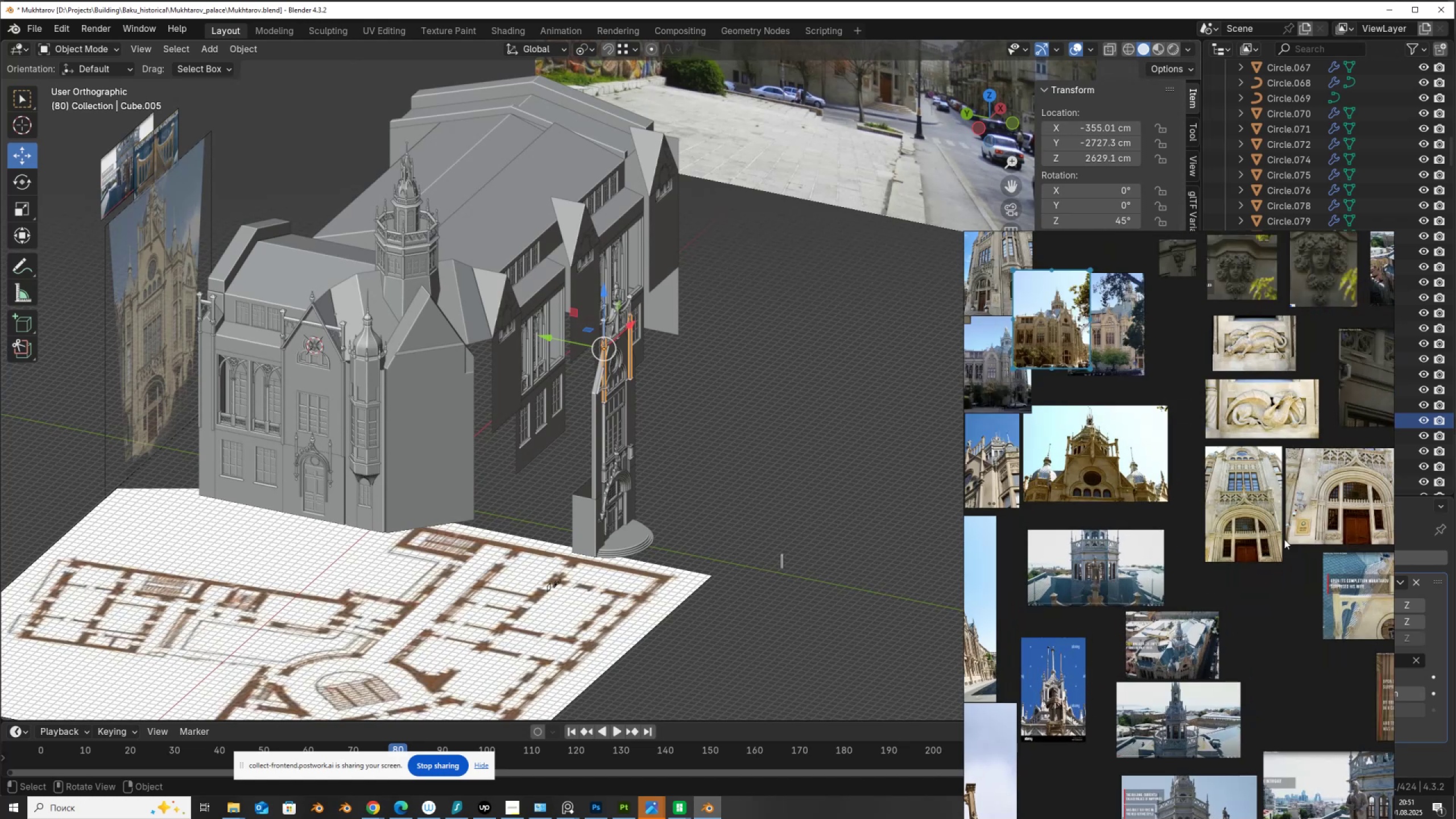 
scroll: coordinate [1127, 543], scroll_direction: down, amount: 5.0
 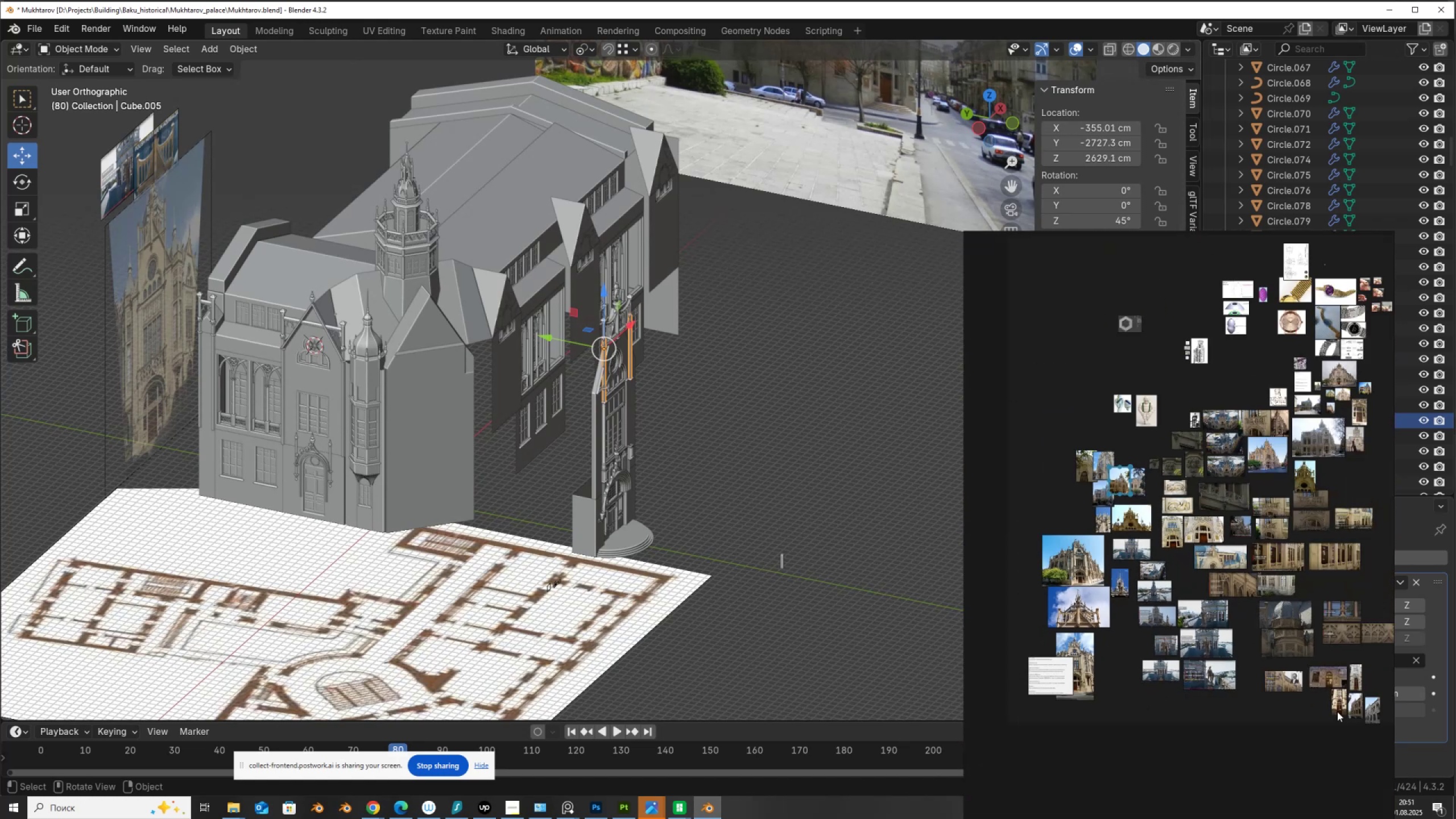 
scroll: coordinate [244, 543], scroll_direction: up, amount: 19.0
 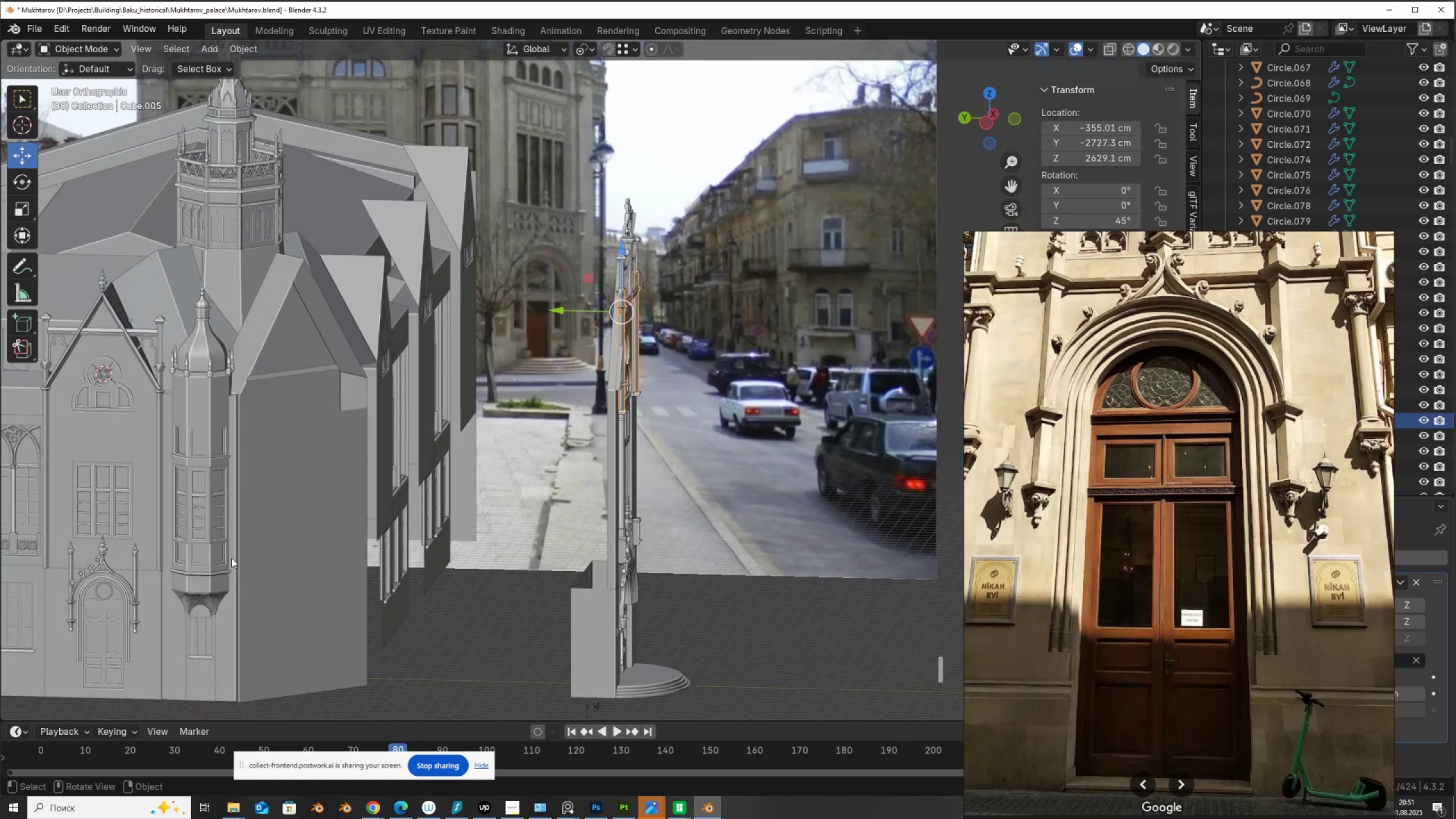 
hold_key(key=ShiftLeft, duration=0.62)
 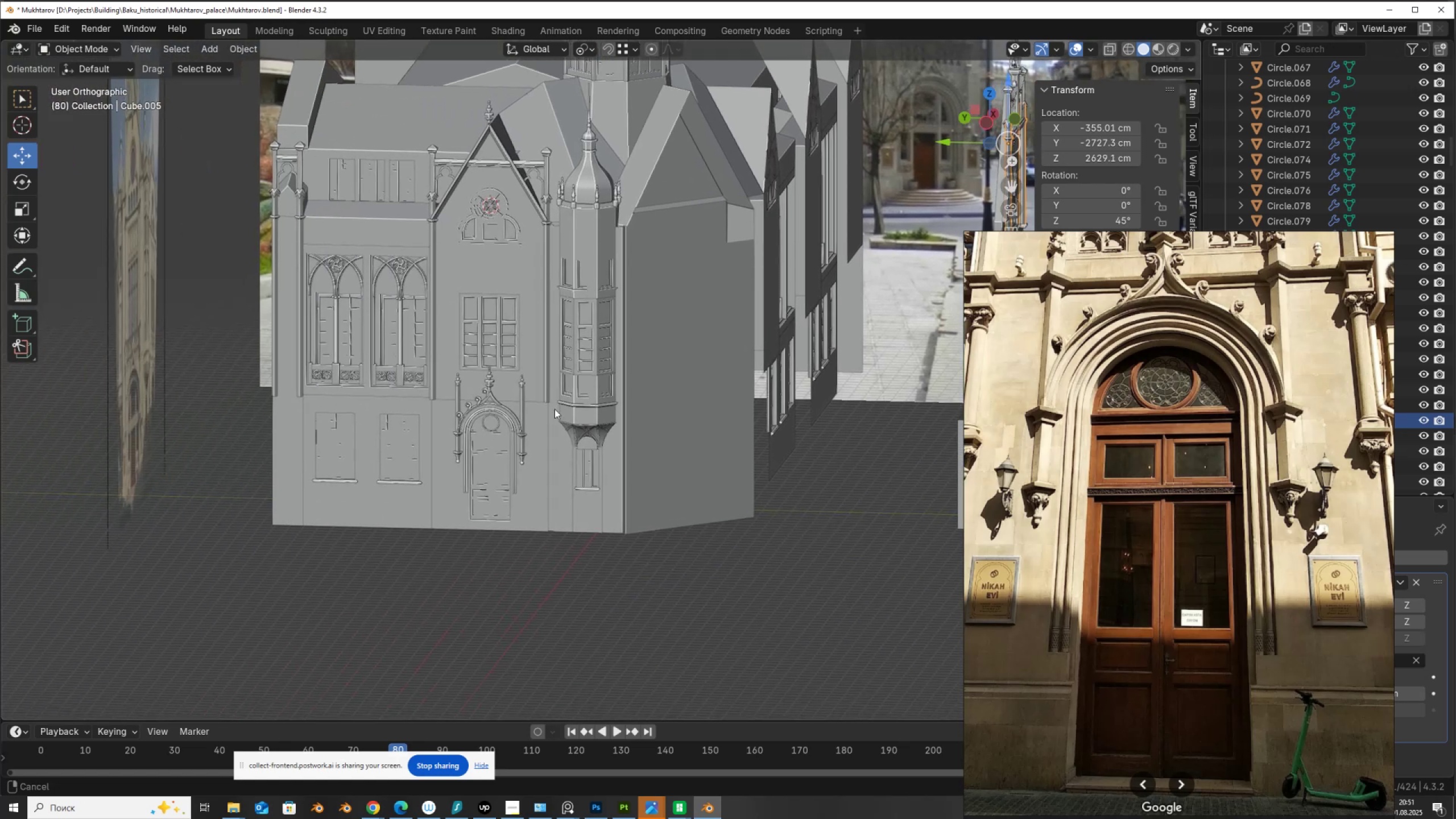 
scroll: coordinate [504, 459], scroll_direction: up, amount: 8.0
 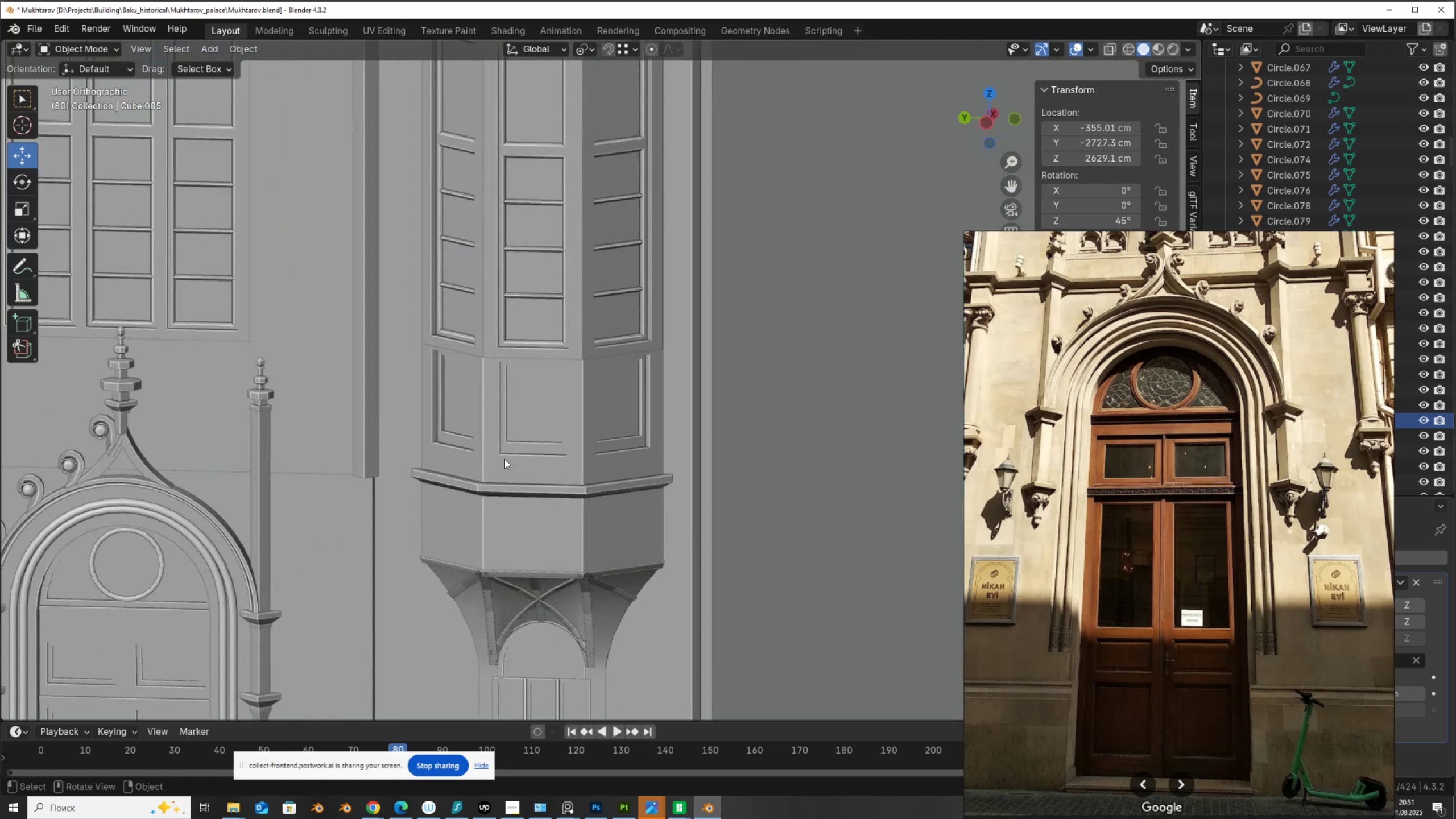 
scroll: coordinate [469, 378], scroll_direction: down, amount: 5.0
 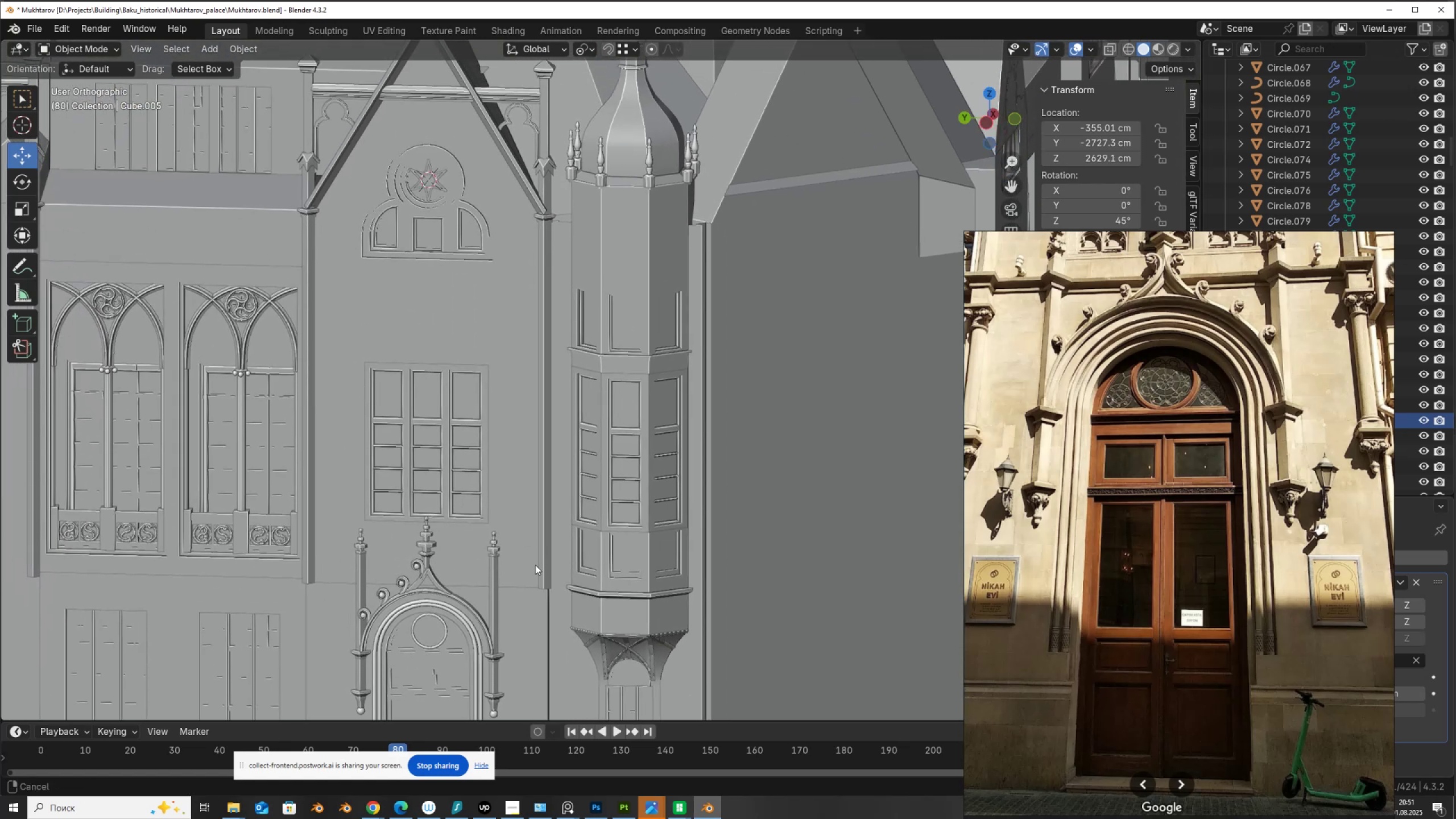 
hold_key(key=ShiftLeft, duration=0.89)
 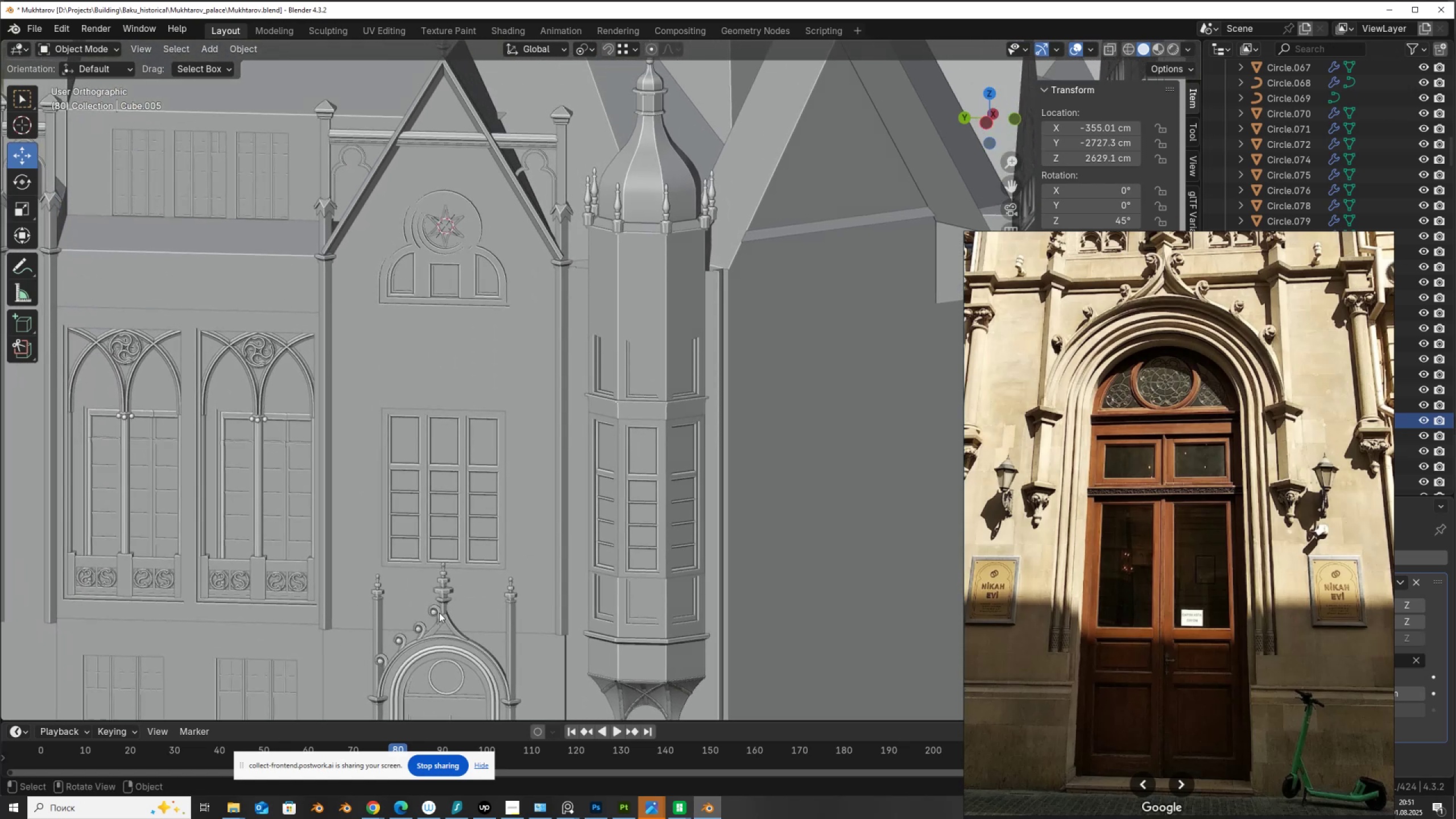 
left_click([436, 610])
 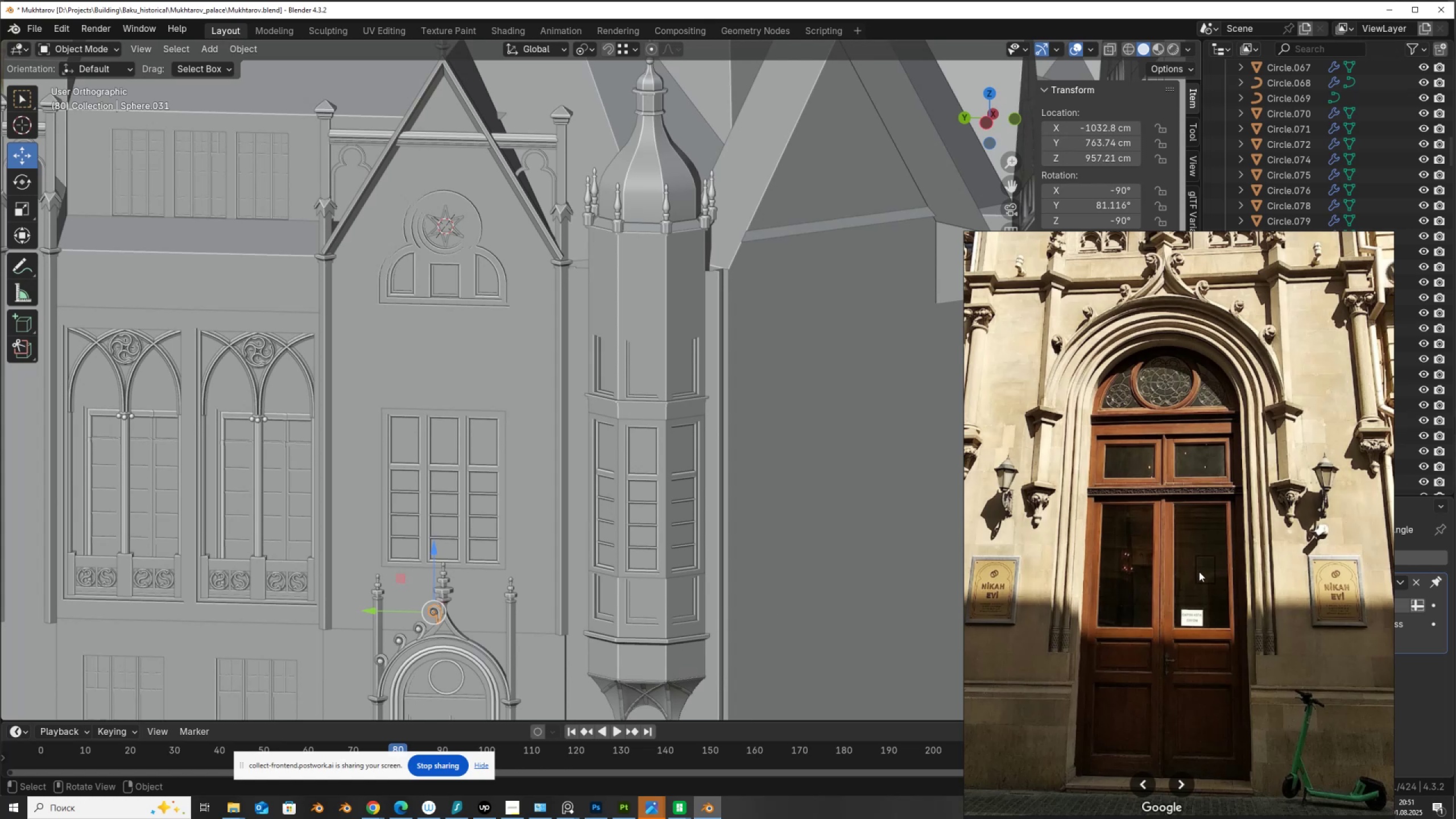 
scroll: coordinate [1235, 568], scroll_direction: down, amount: 17.0
 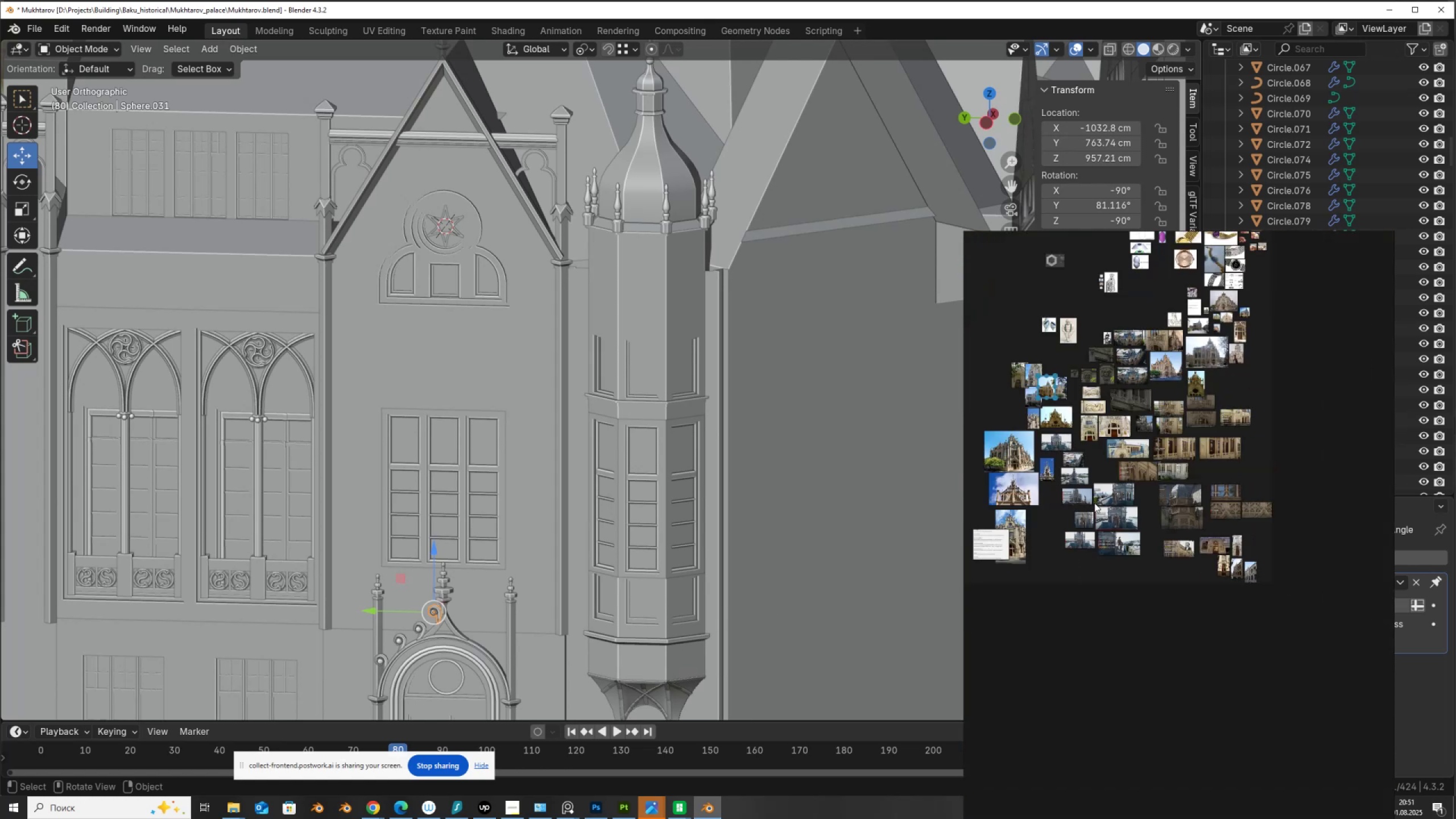 
scroll: coordinate [1000, 480], scroll_direction: up, amount: 5.0
 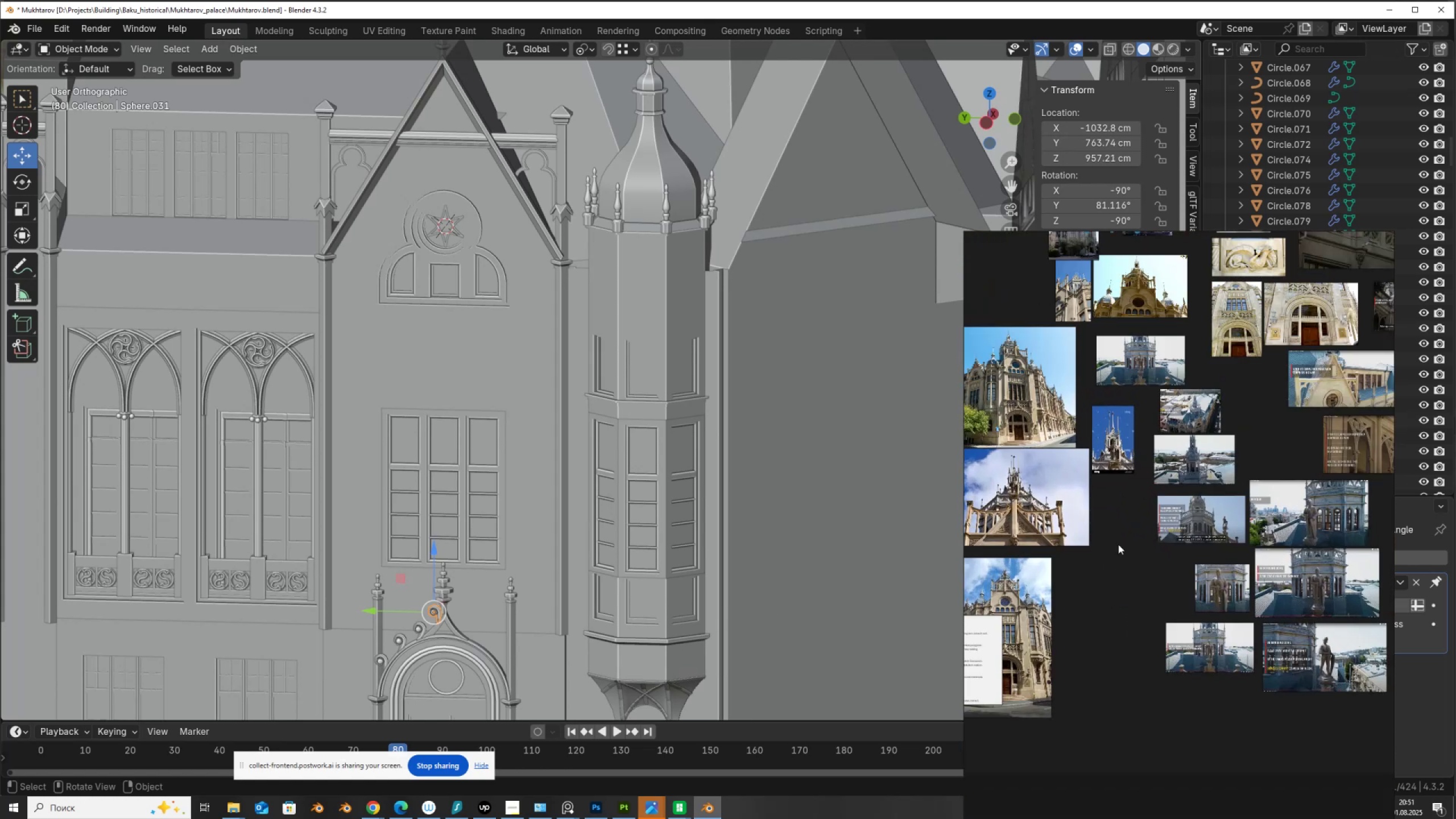 
scroll: coordinate [1134, 556], scroll_direction: down, amount: 2.0
 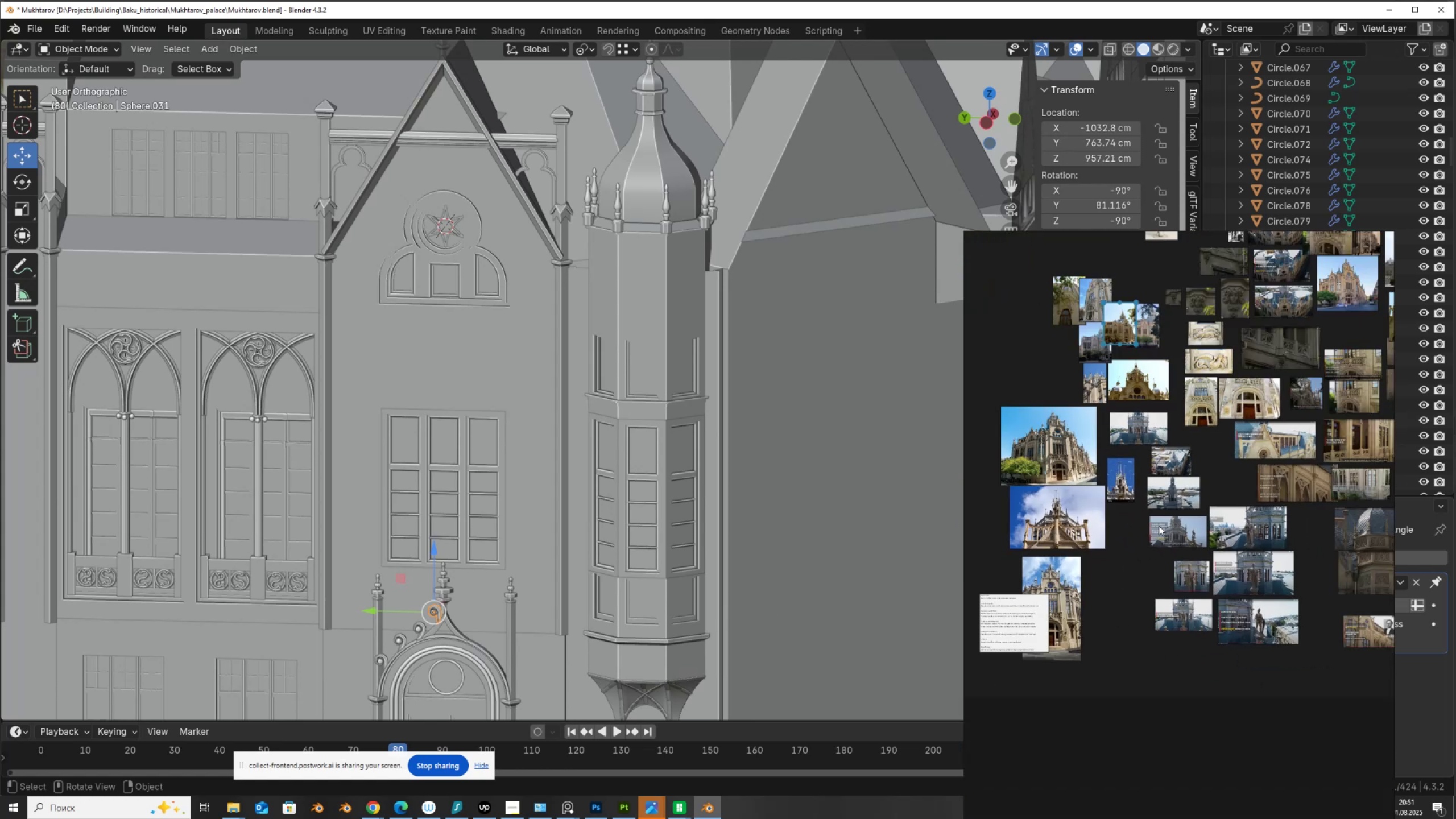 
scroll: coordinate [1239, 594], scroll_direction: up, amount: 18.0
 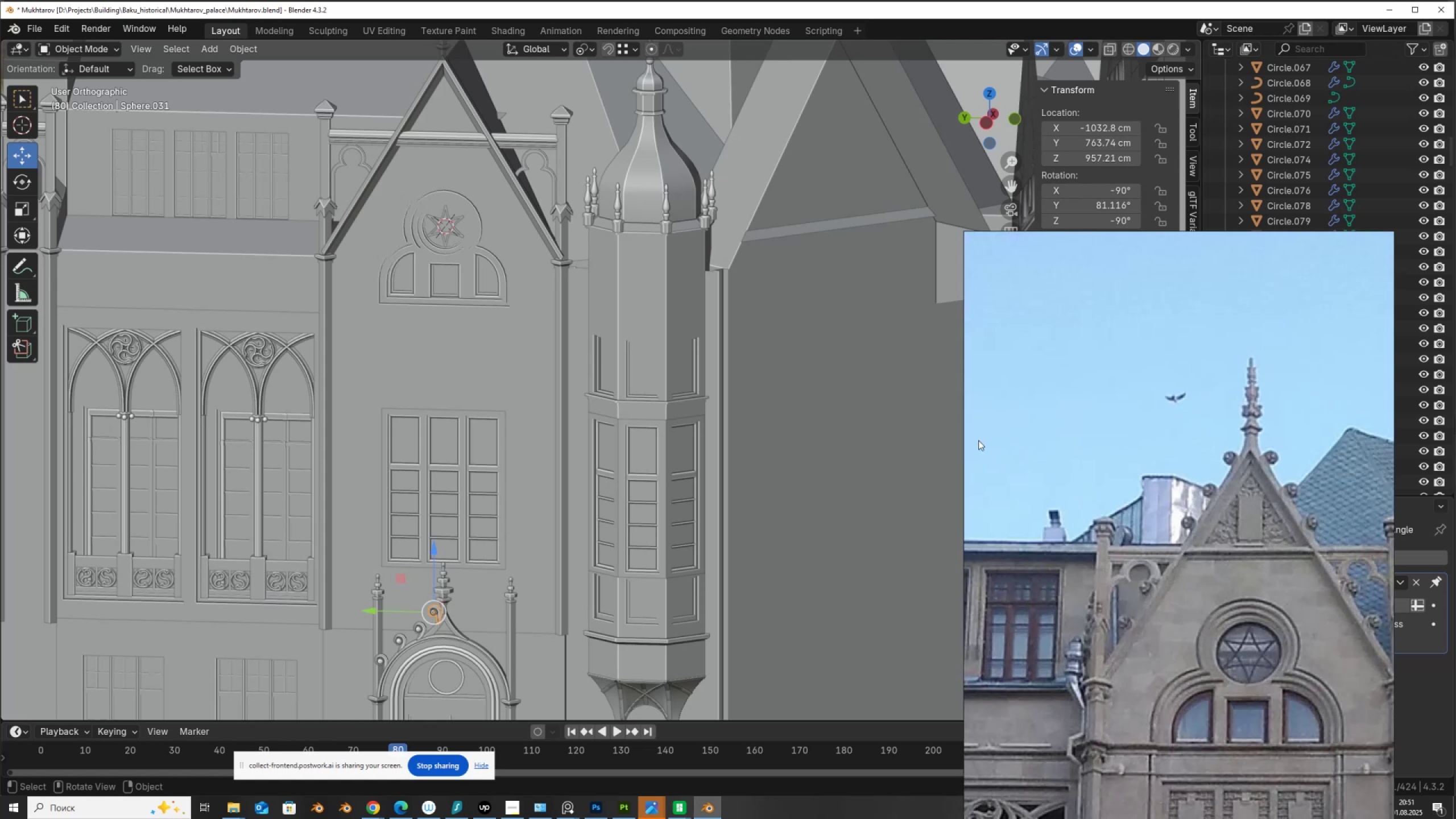 
hold_key(key=ShiftLeft, duration=0.61)
 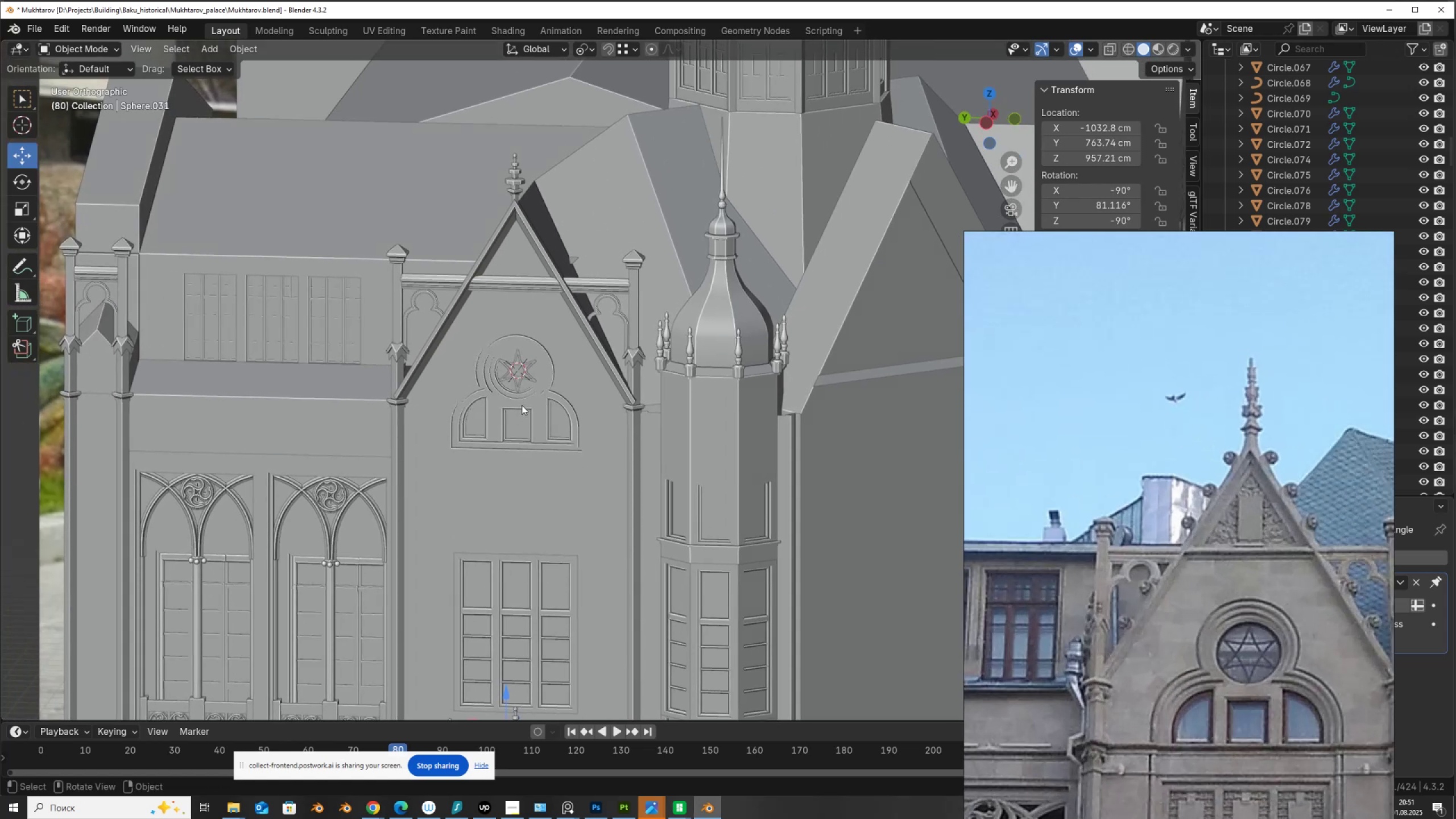 
scroll: coordinate [522, 405], scroll_direction: down, amount: 3.0
 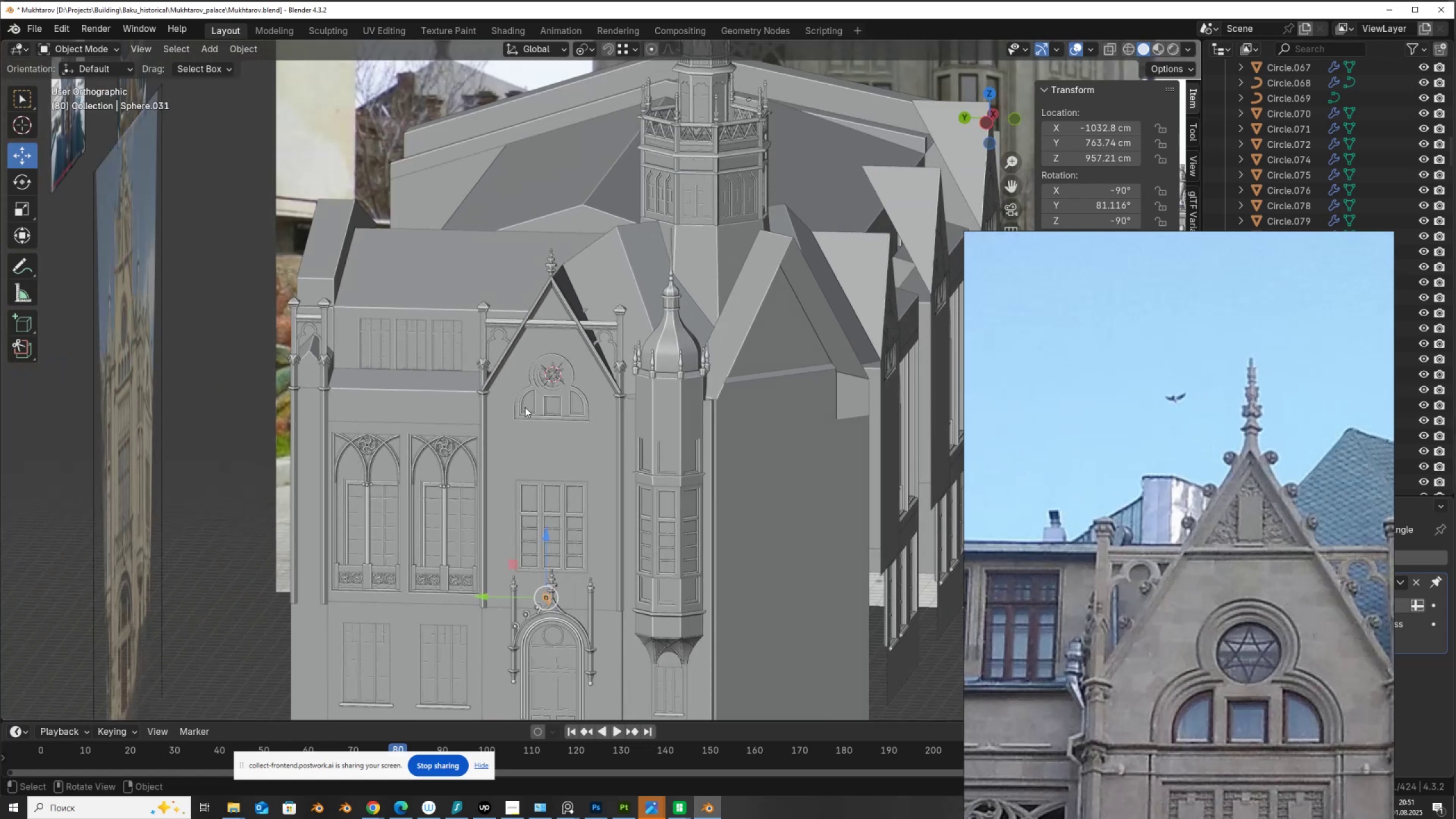 
hold_key(key=ShiftLeft, duration=0.62)
 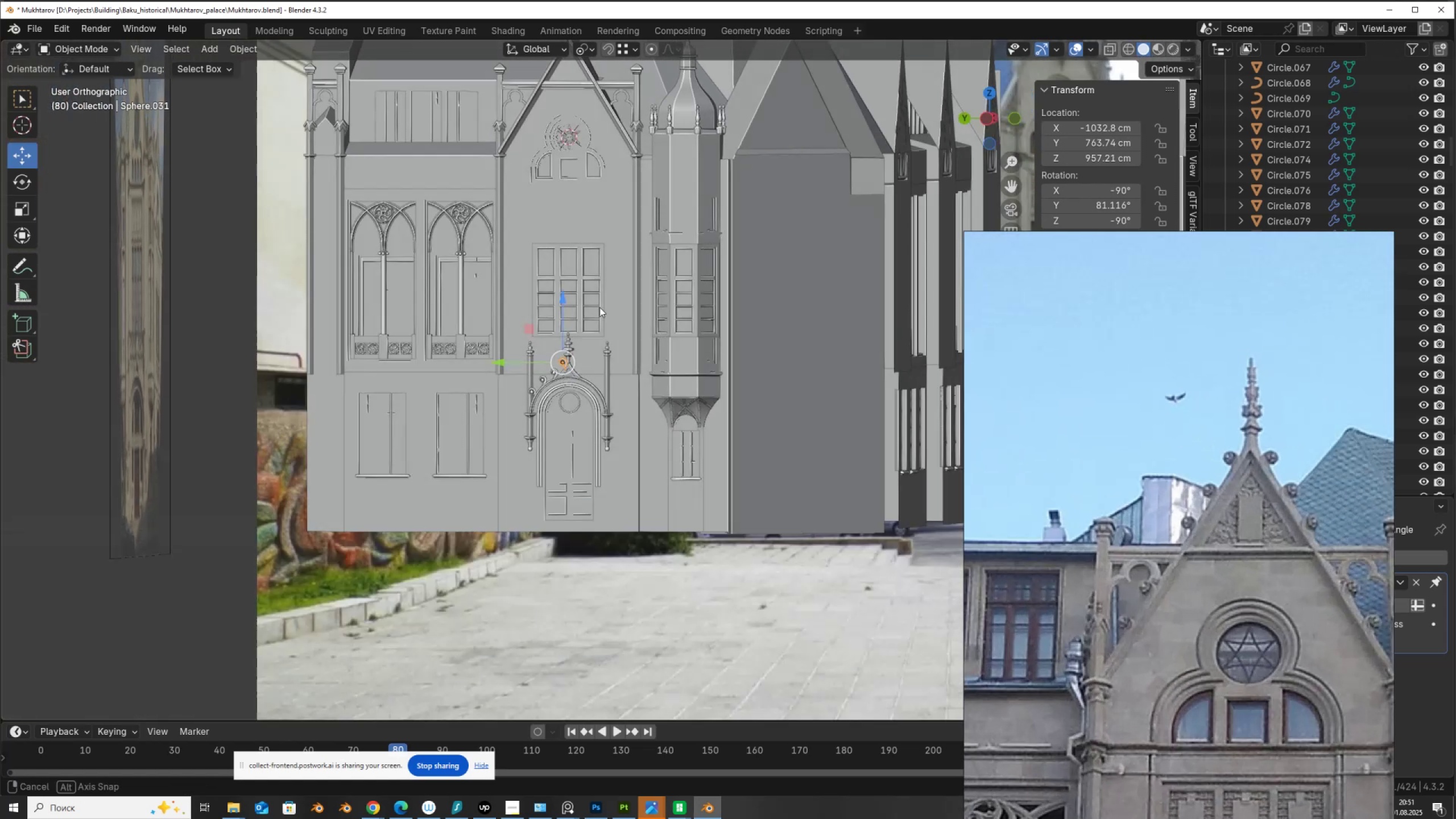 
hold_key(key=AltLeft, duration=0.4)
 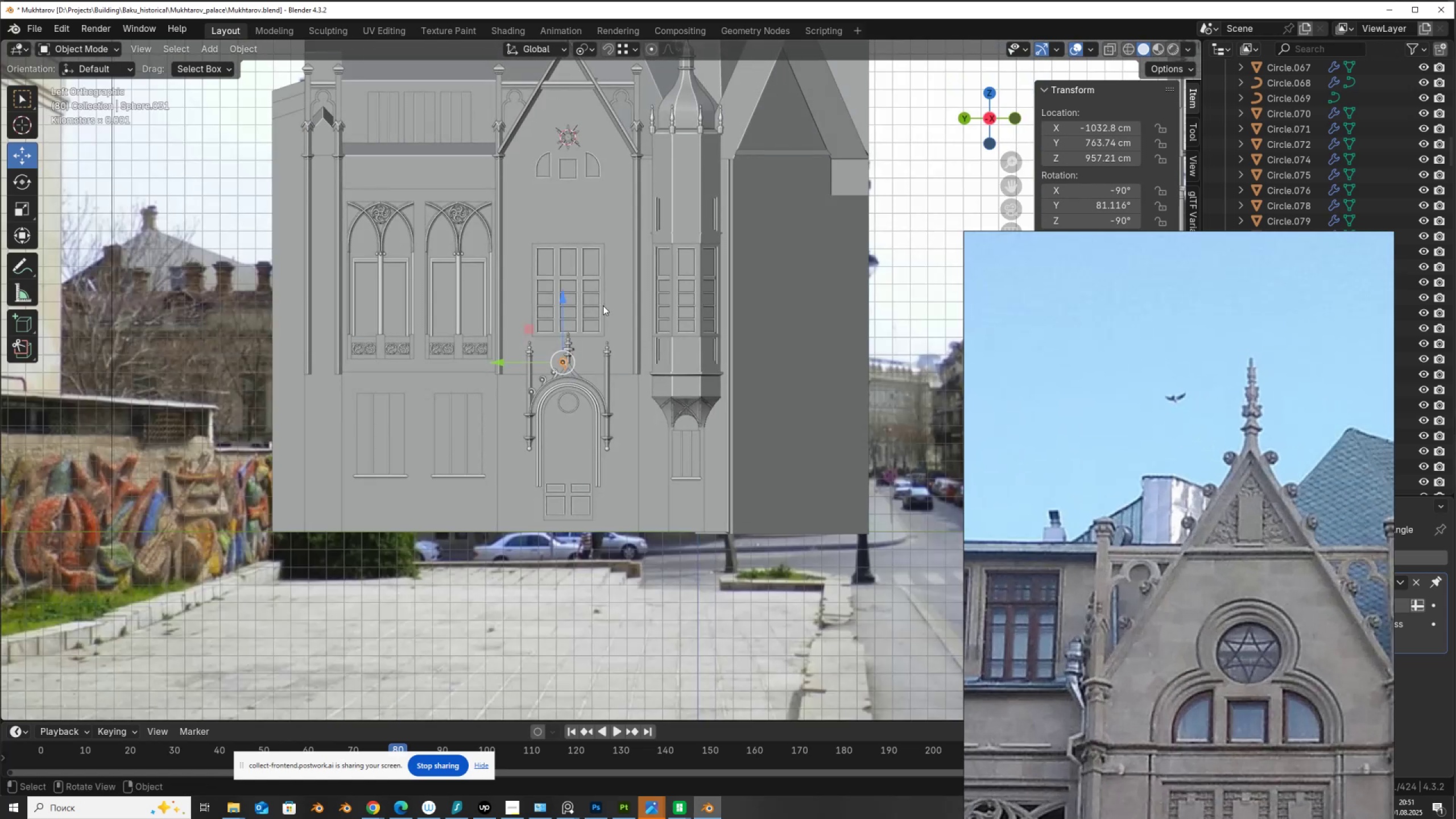 
hold_key(key=ShiftLeft, duration=0.67)
 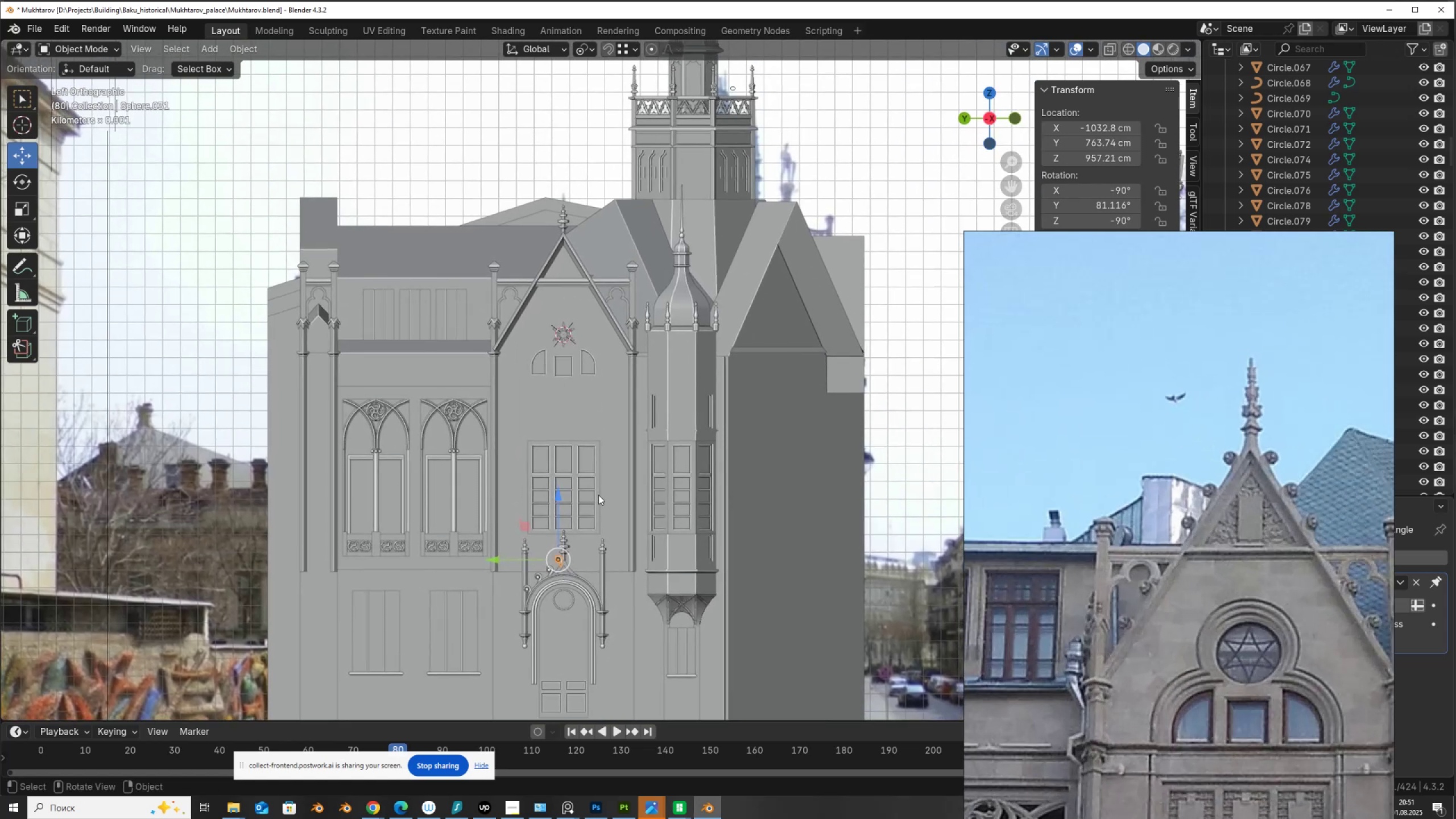 
key(Alt+D)
 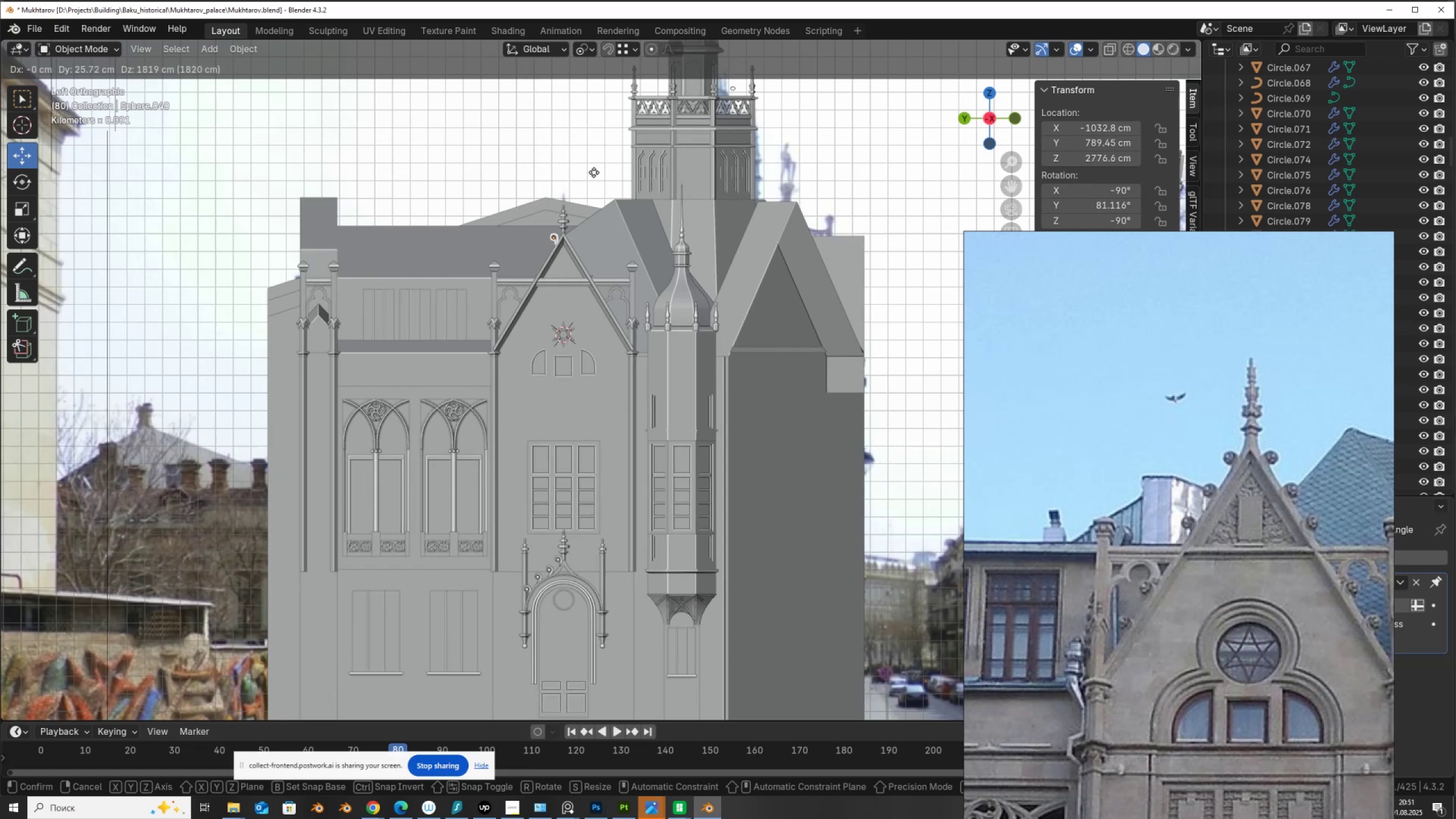 
left_click([595, 173])
 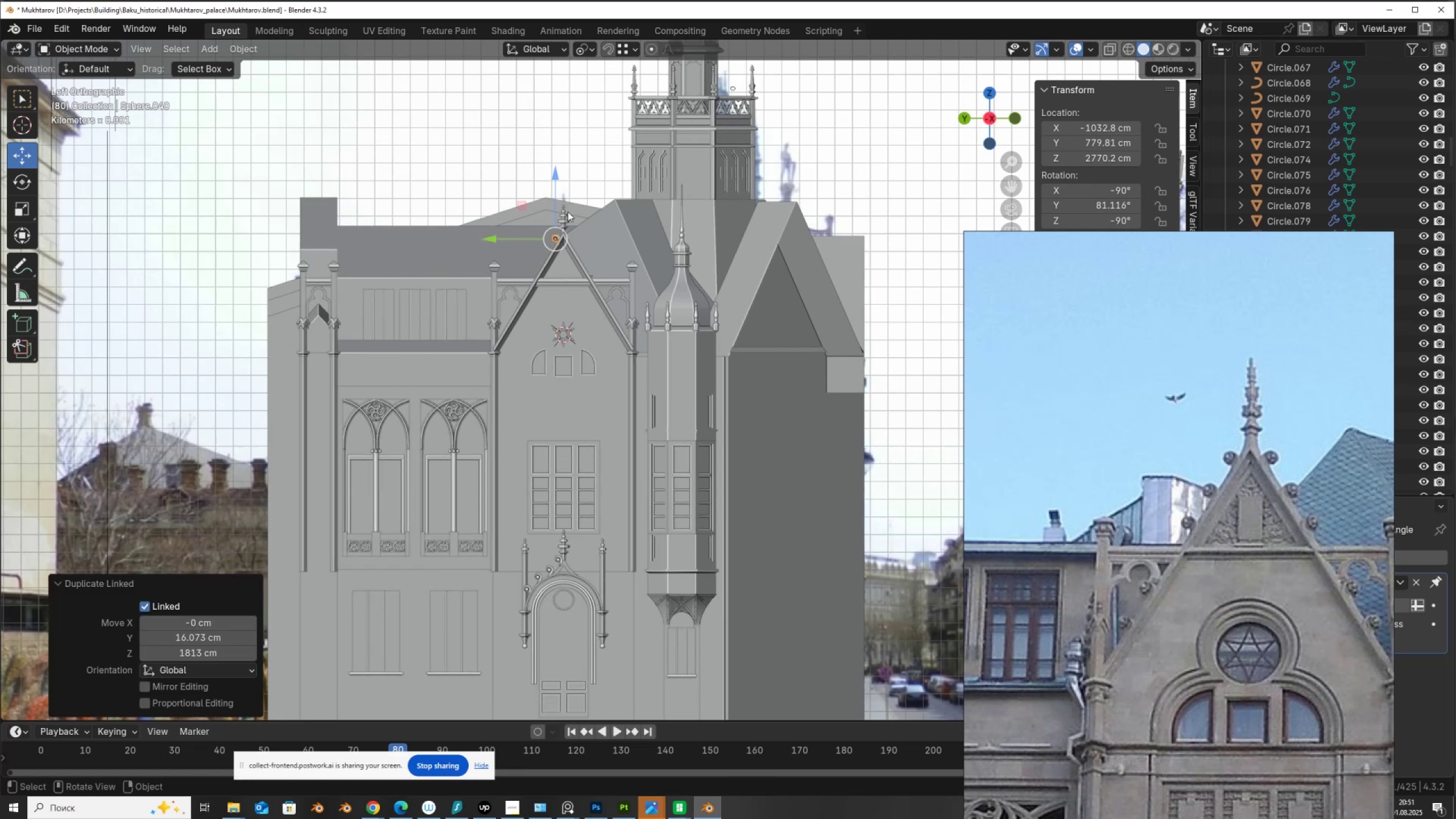 
scroll: coordinate [561, 221], scroll_direction: up, amount: 6.0
 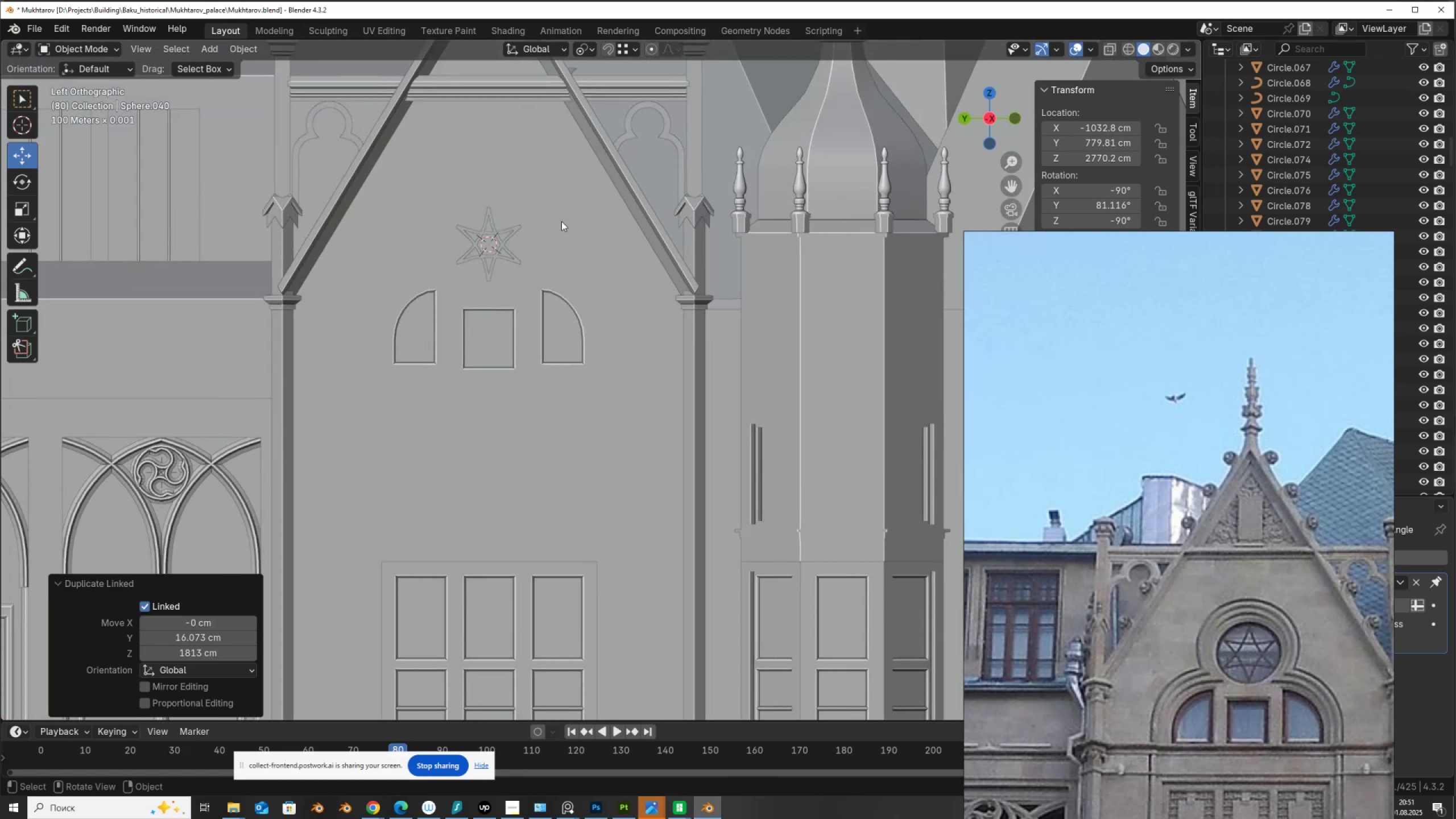 
hold_key(key=ShiftLeft, duration=0.46)
 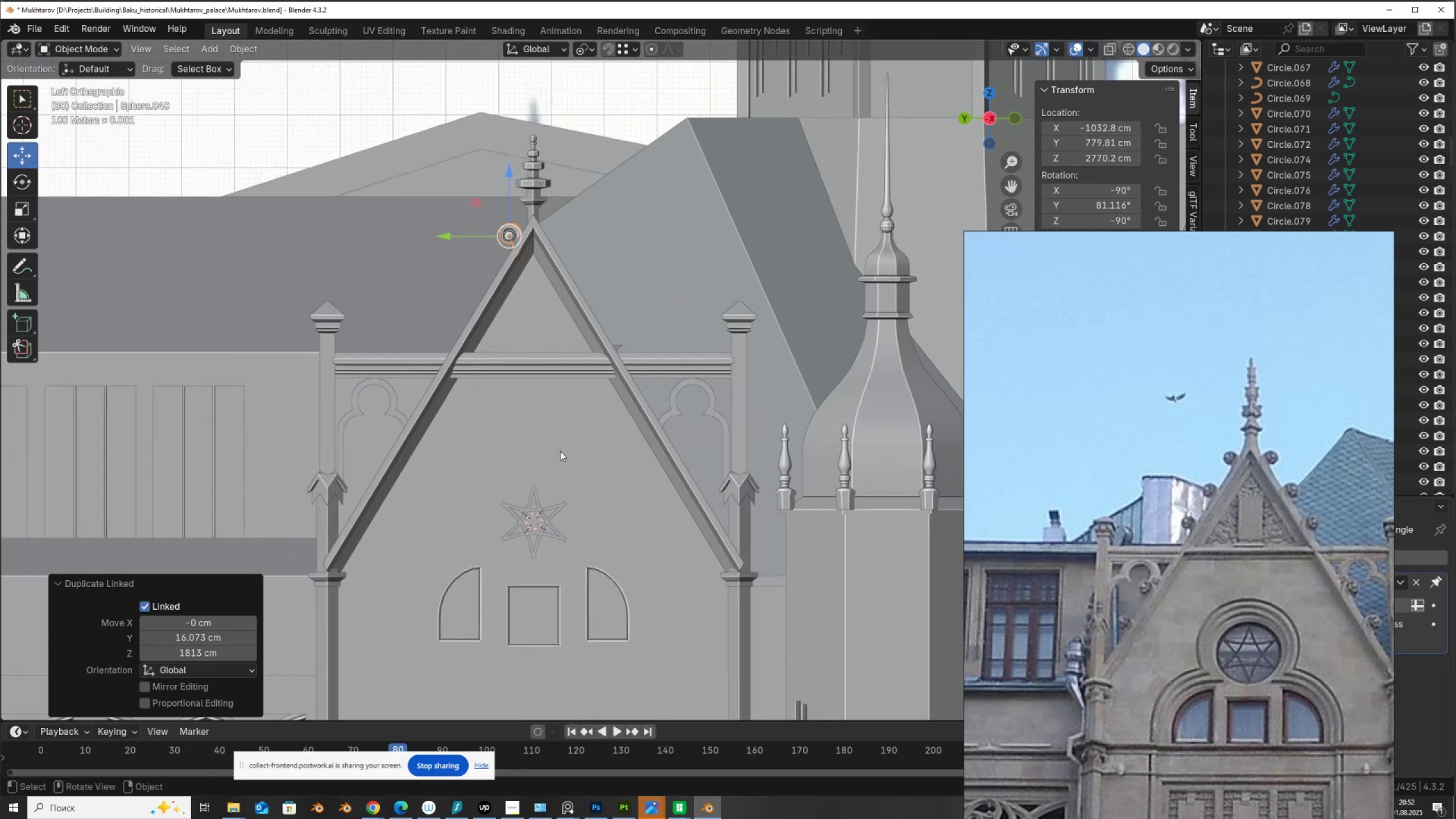 
scroll: coordinate [472, 267], scroll_direction: up, amount: 5.0
 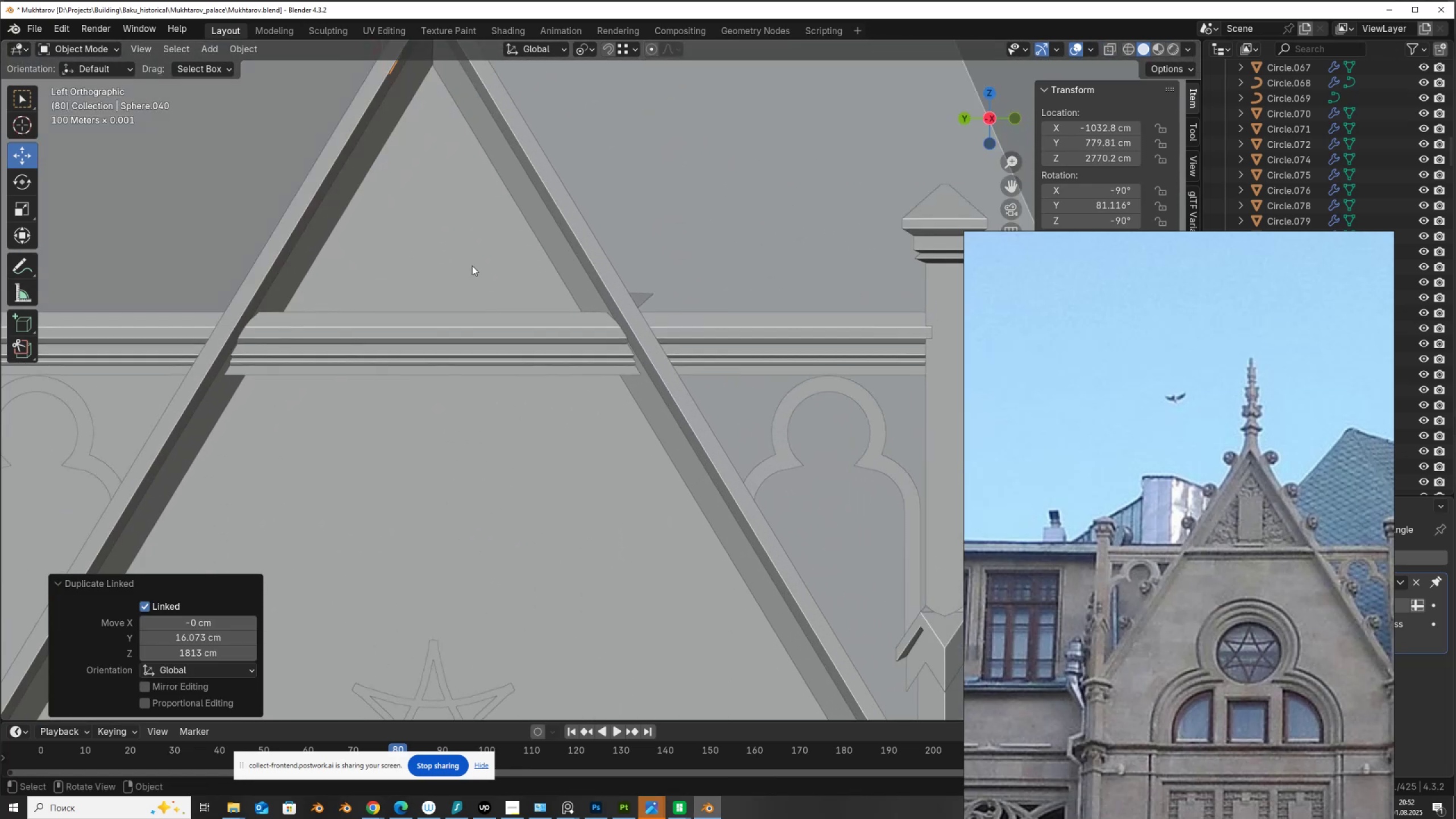 
hold_key(key=ShiftLeft, duration=0.46)
 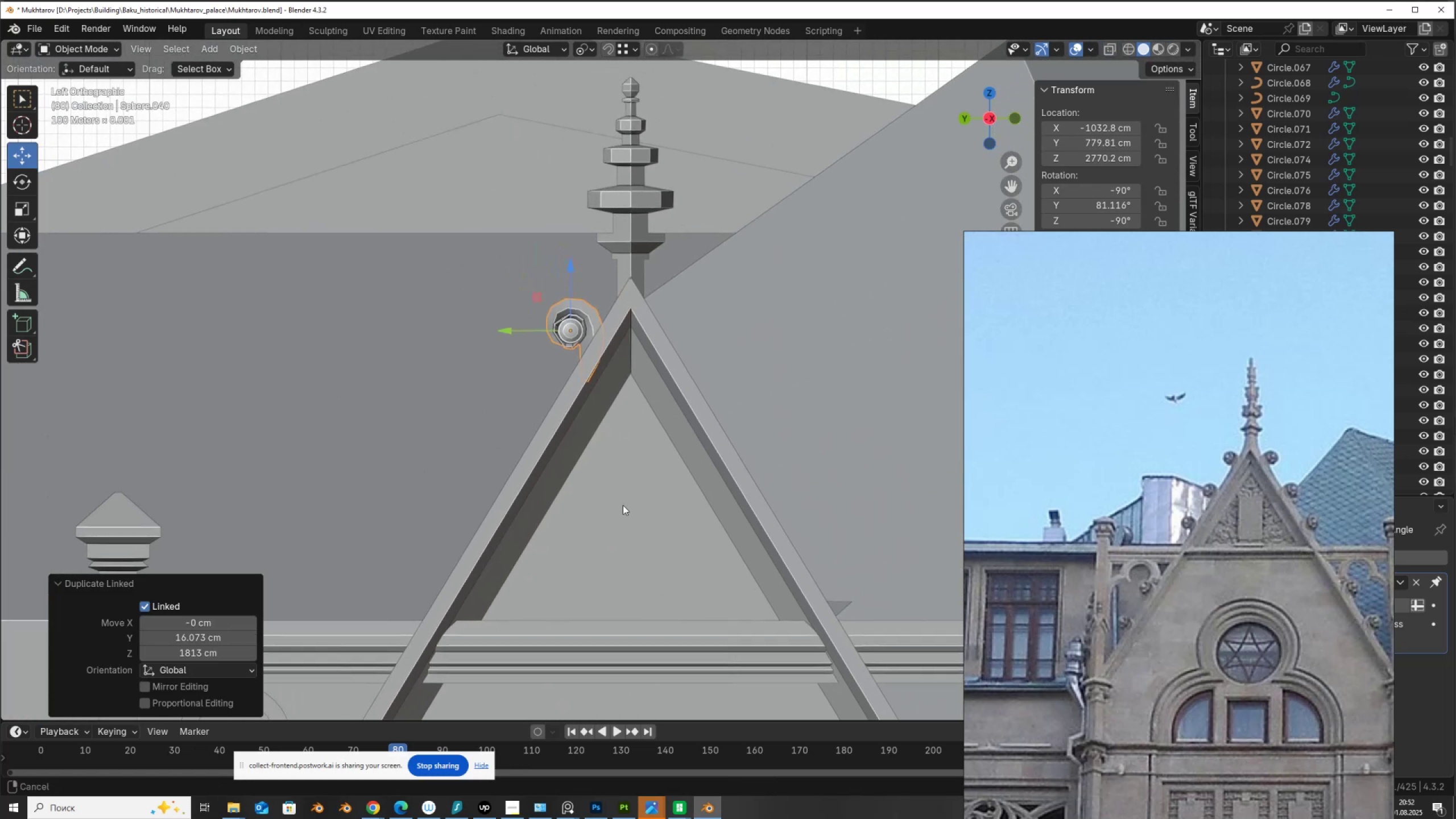 
scroll: coordinate [623, 505], scroll_direction: up, amount: 2.0
 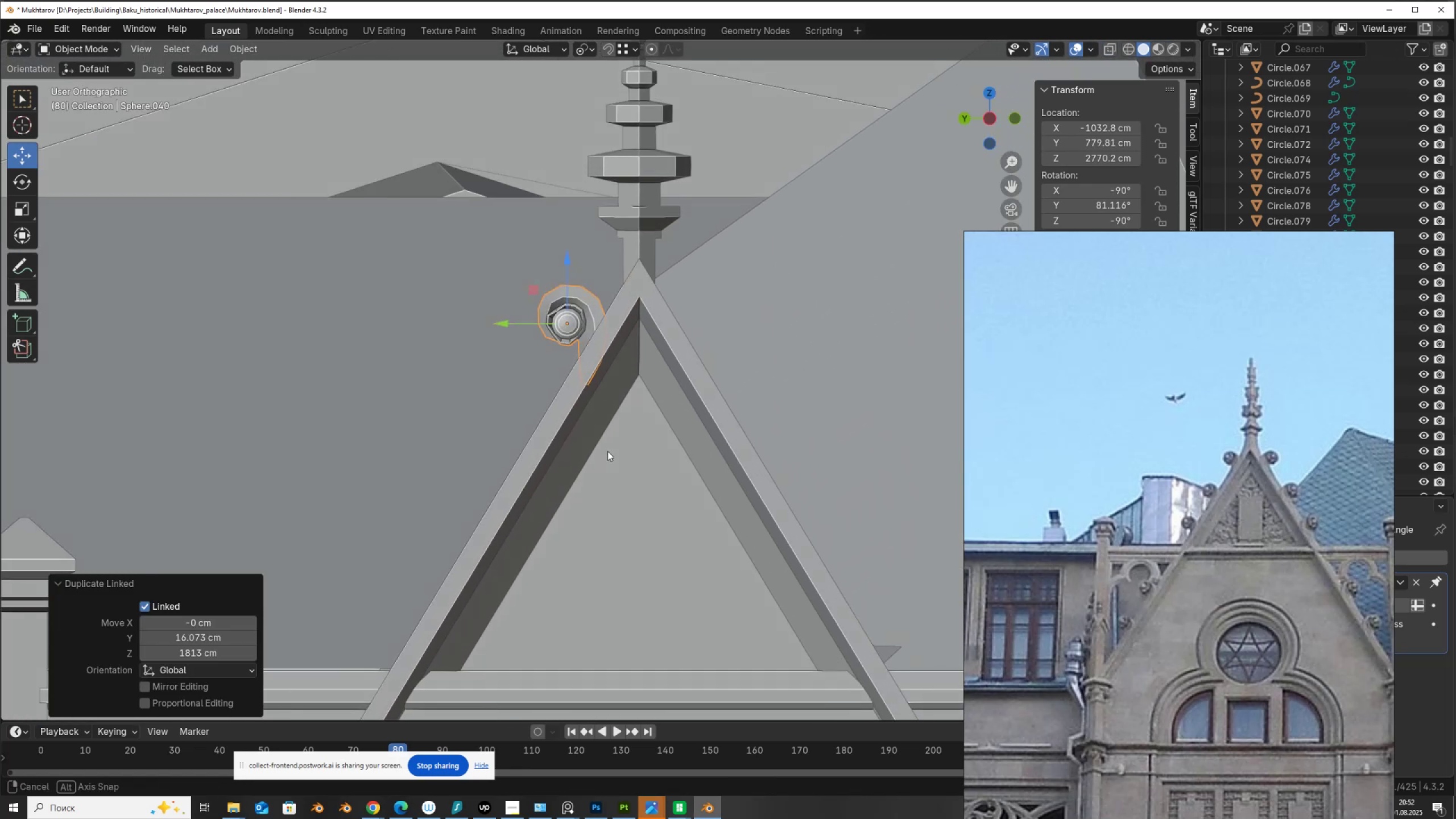 
hold_key(key=AltLeft, duration=0.41)
 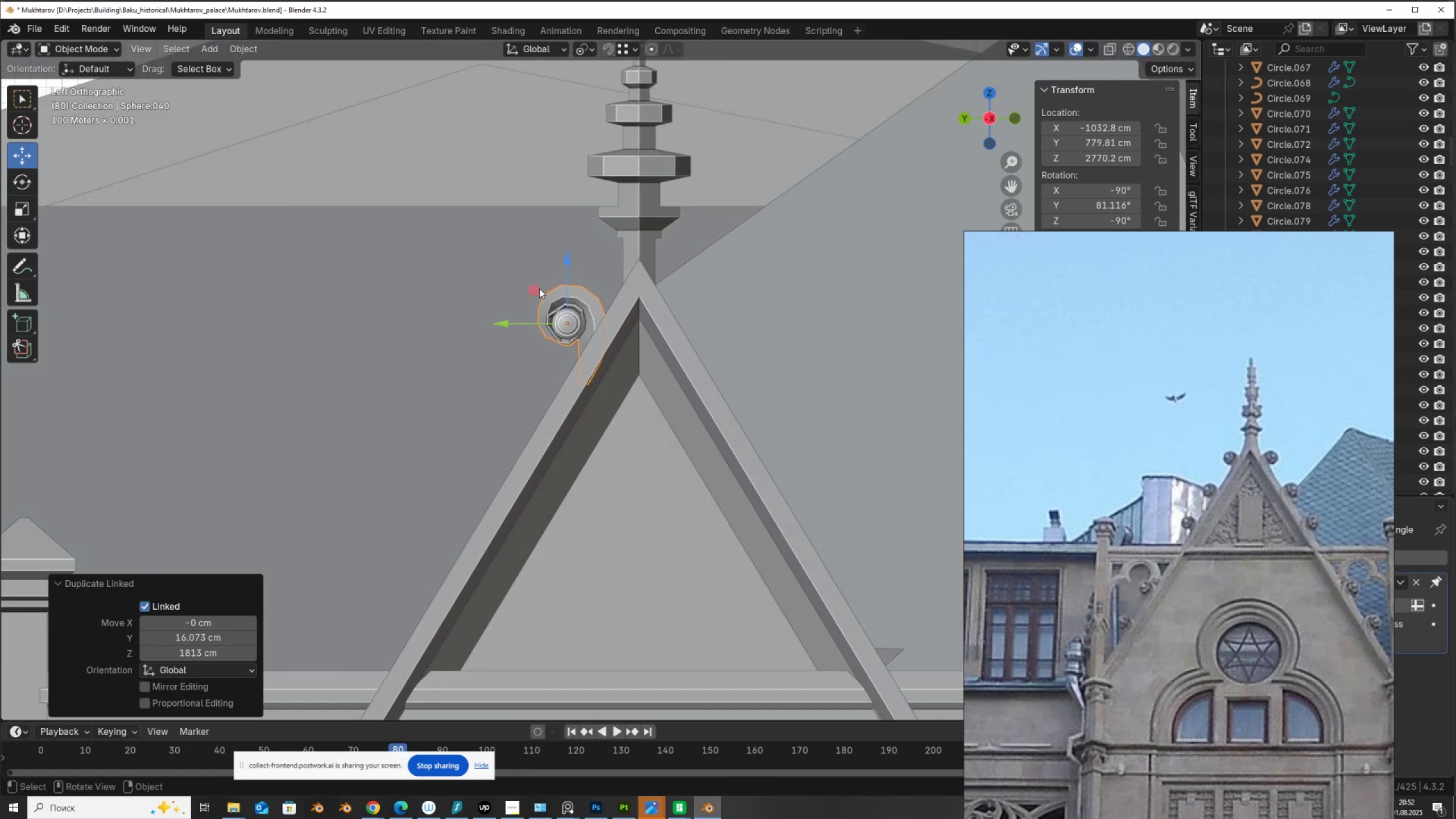 
left_click_drag(start_coordinate=[534, 287], to_coordinate=[529, 264])
 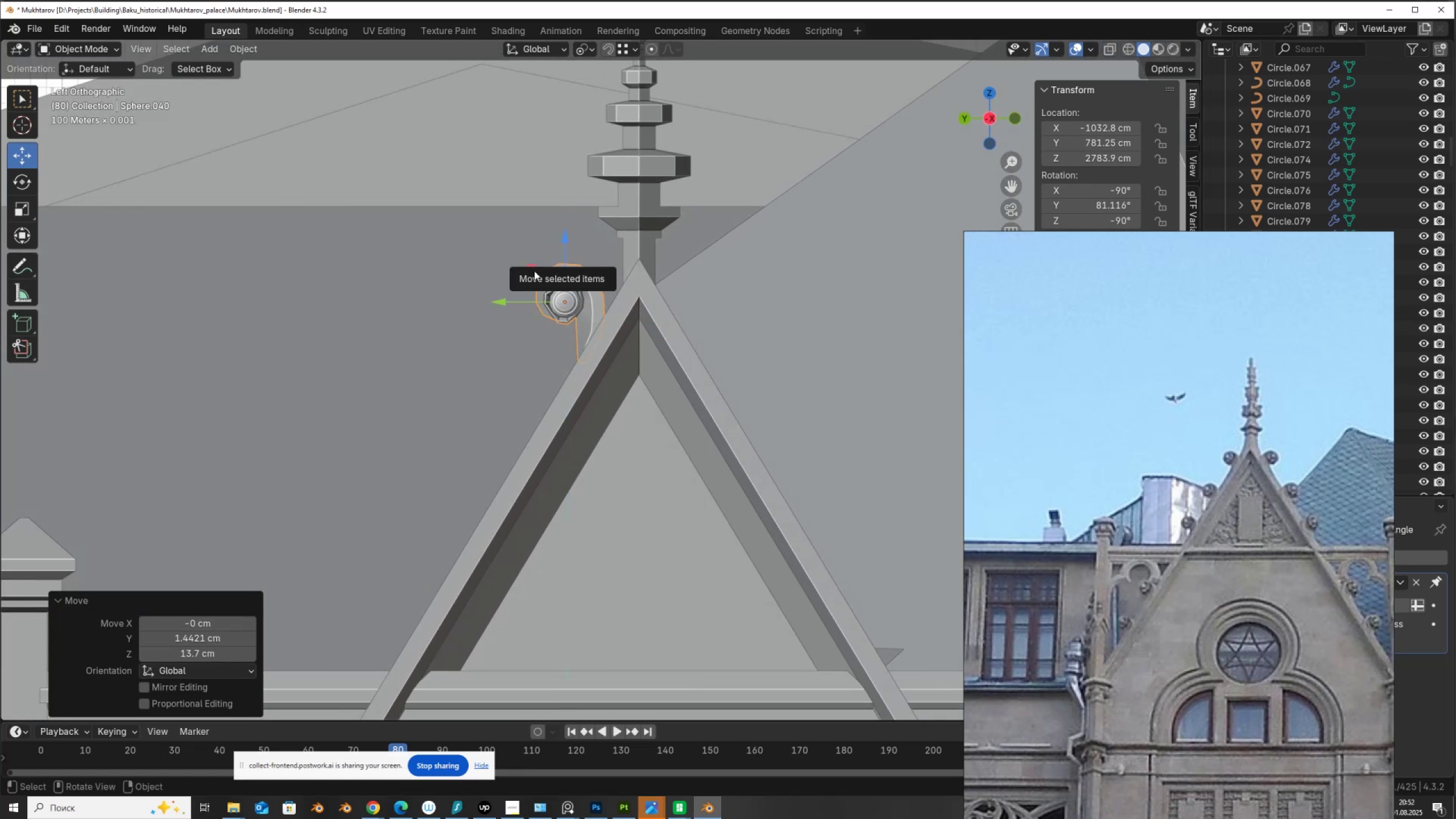 
scroll: coordinate [597, 322], scroll_direction: down, amount: 2.0
 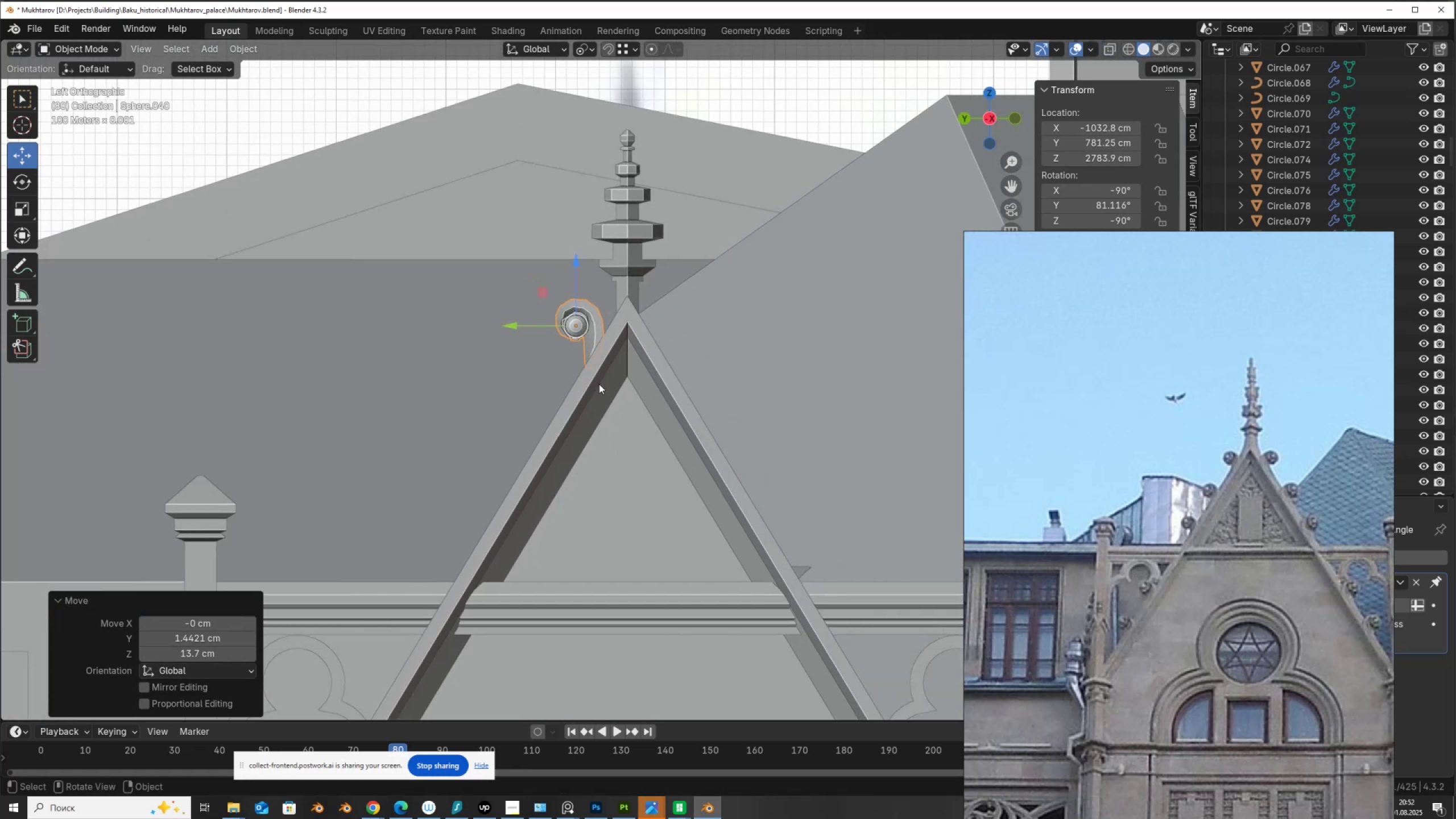 
hold_key(key=AltLeft, duration=0.3)
 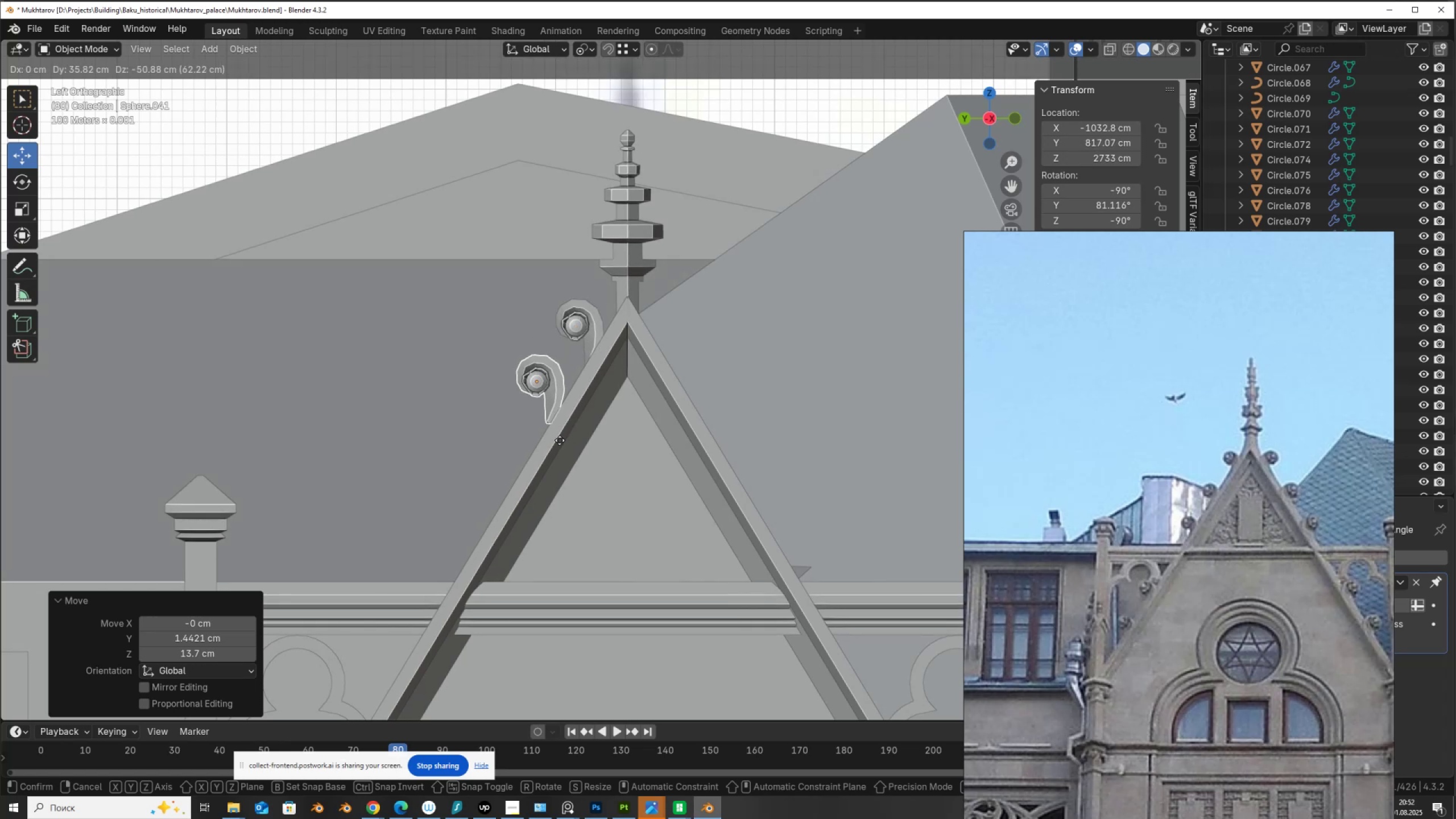 
key(D)
 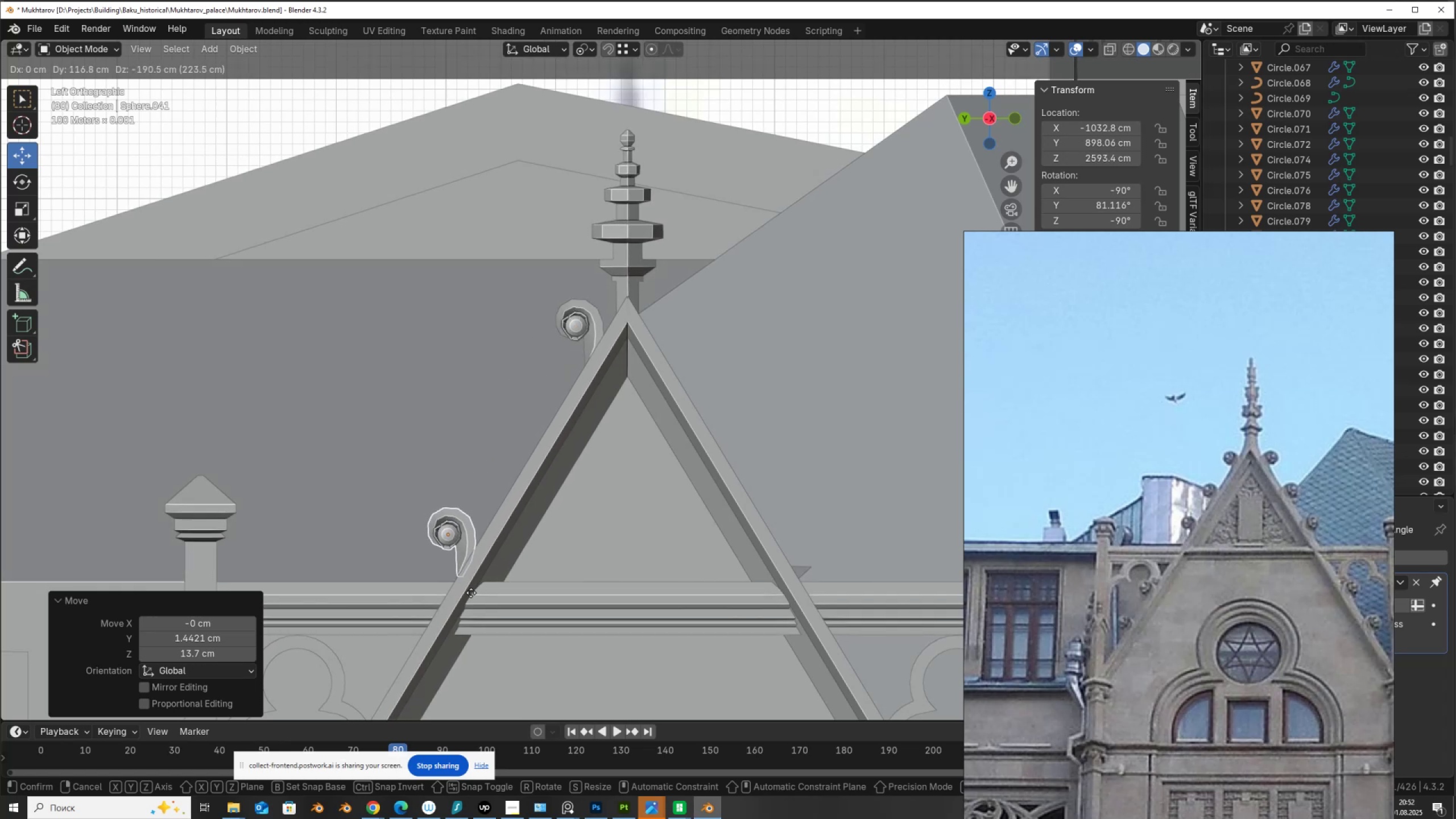 
left_click([472, 593])
 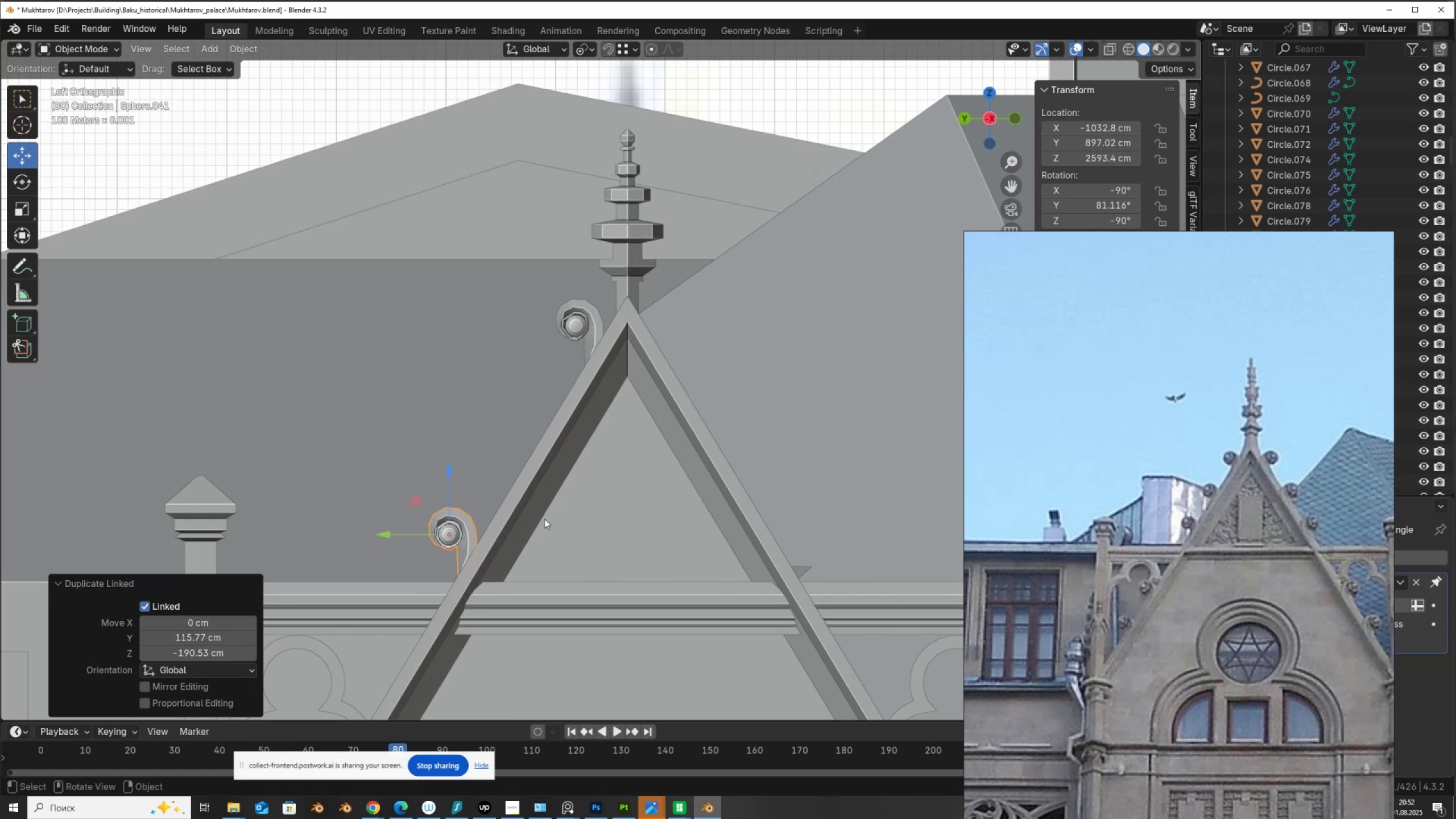 
key(Alt+AltLeft)
 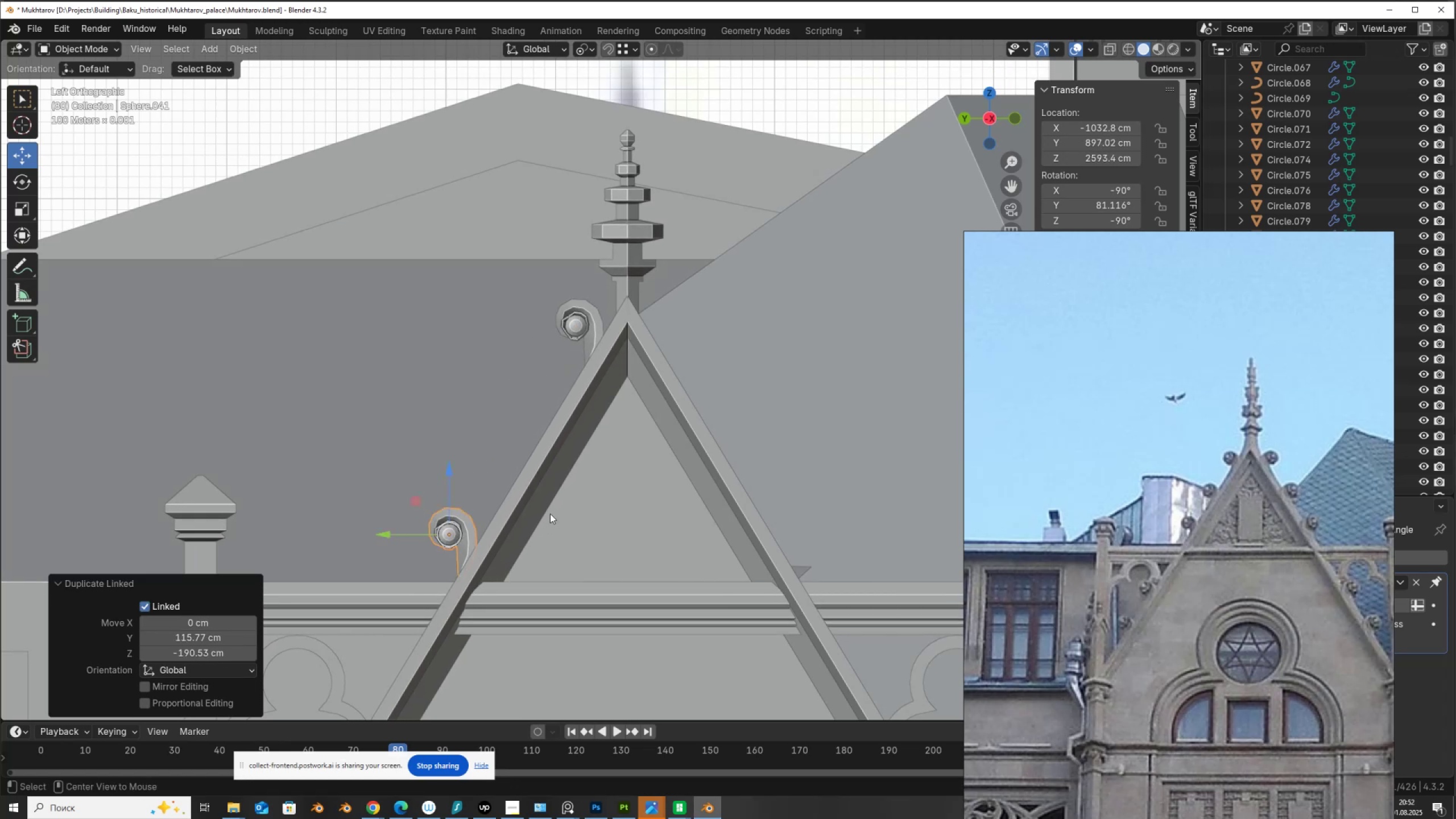 
key(Alt+D)
 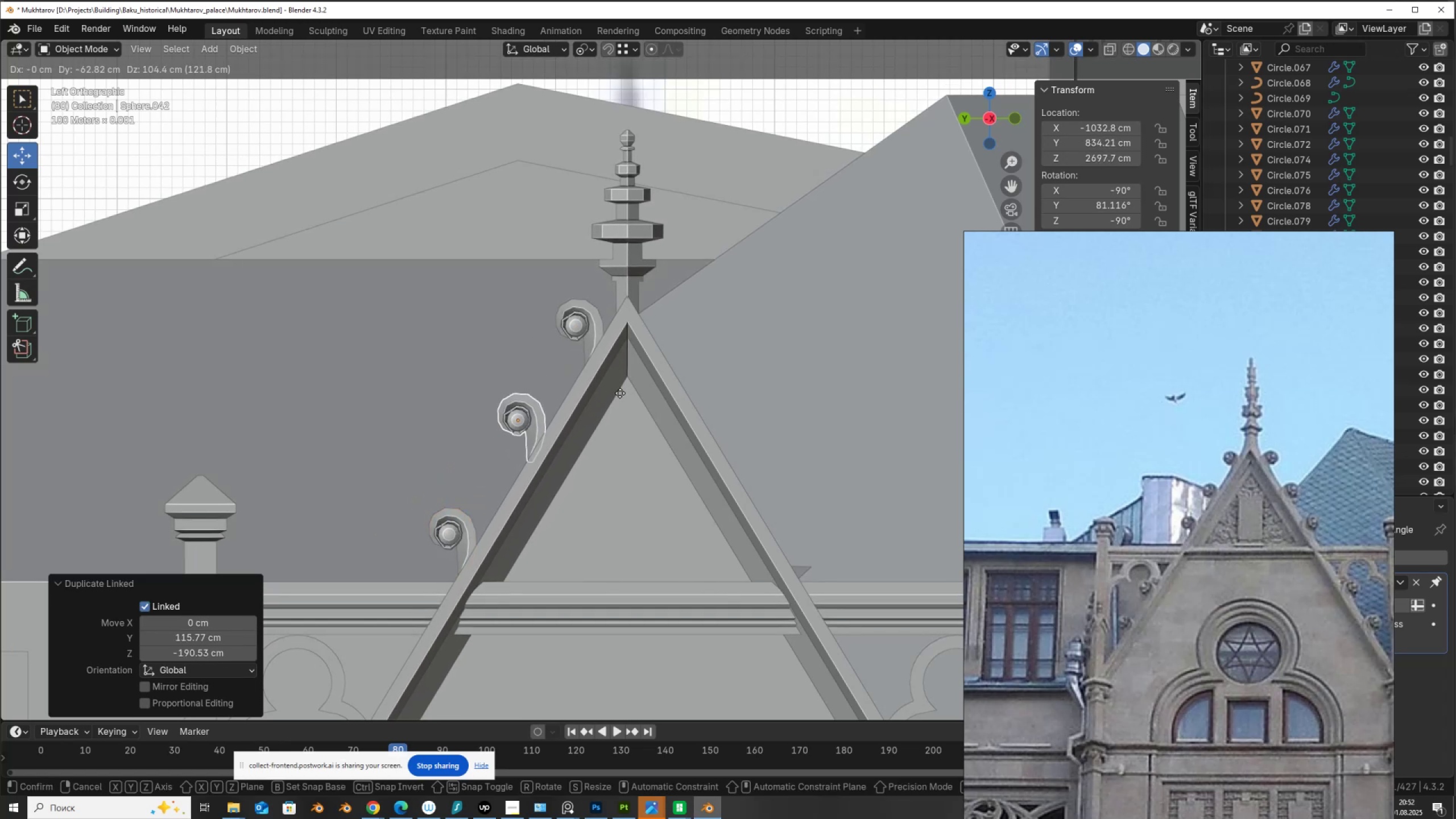 
left_click([620, 395])
 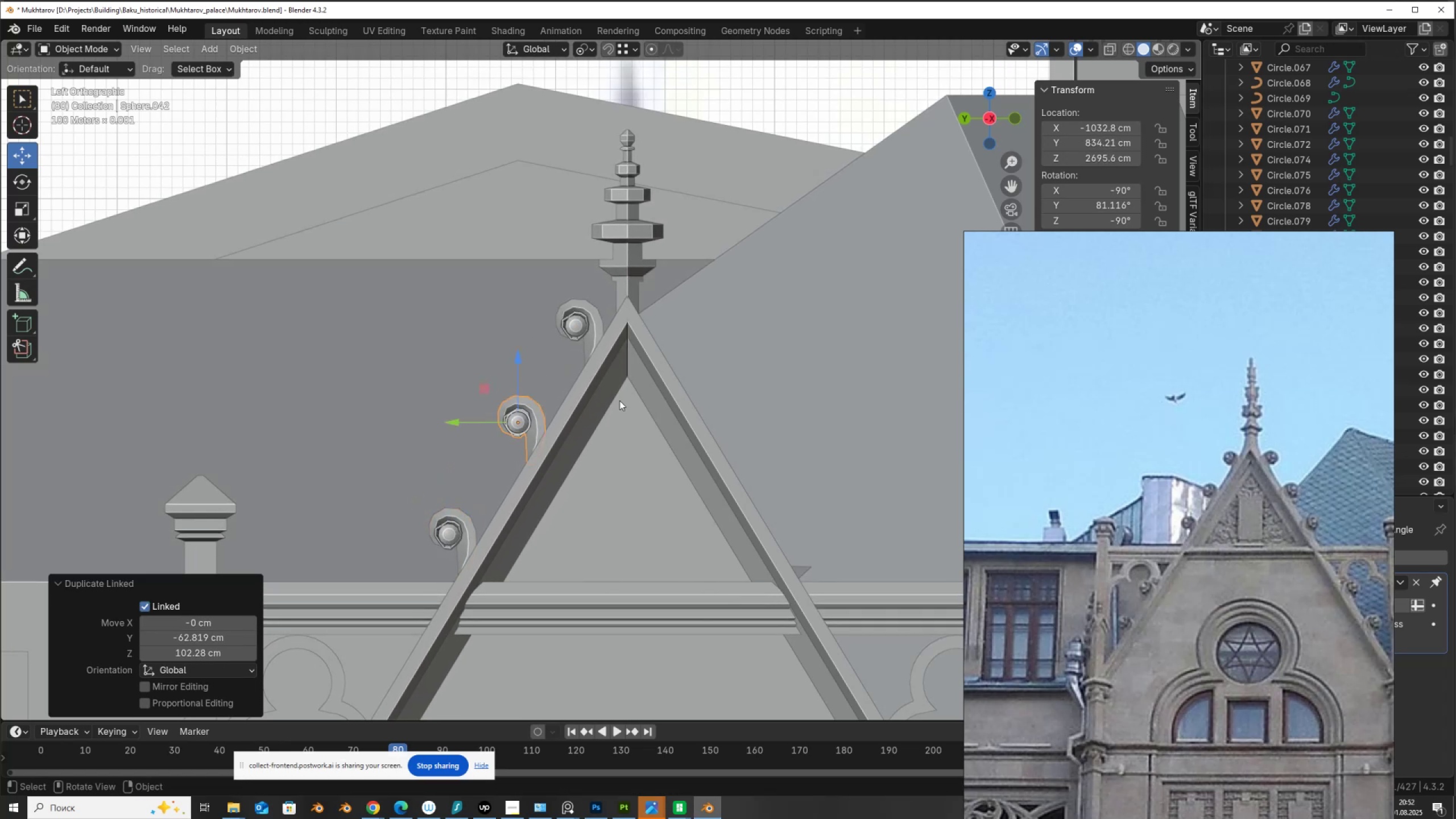 
scroll: coordinate [619, 406], scroll_direction: down, amount: 3.0
 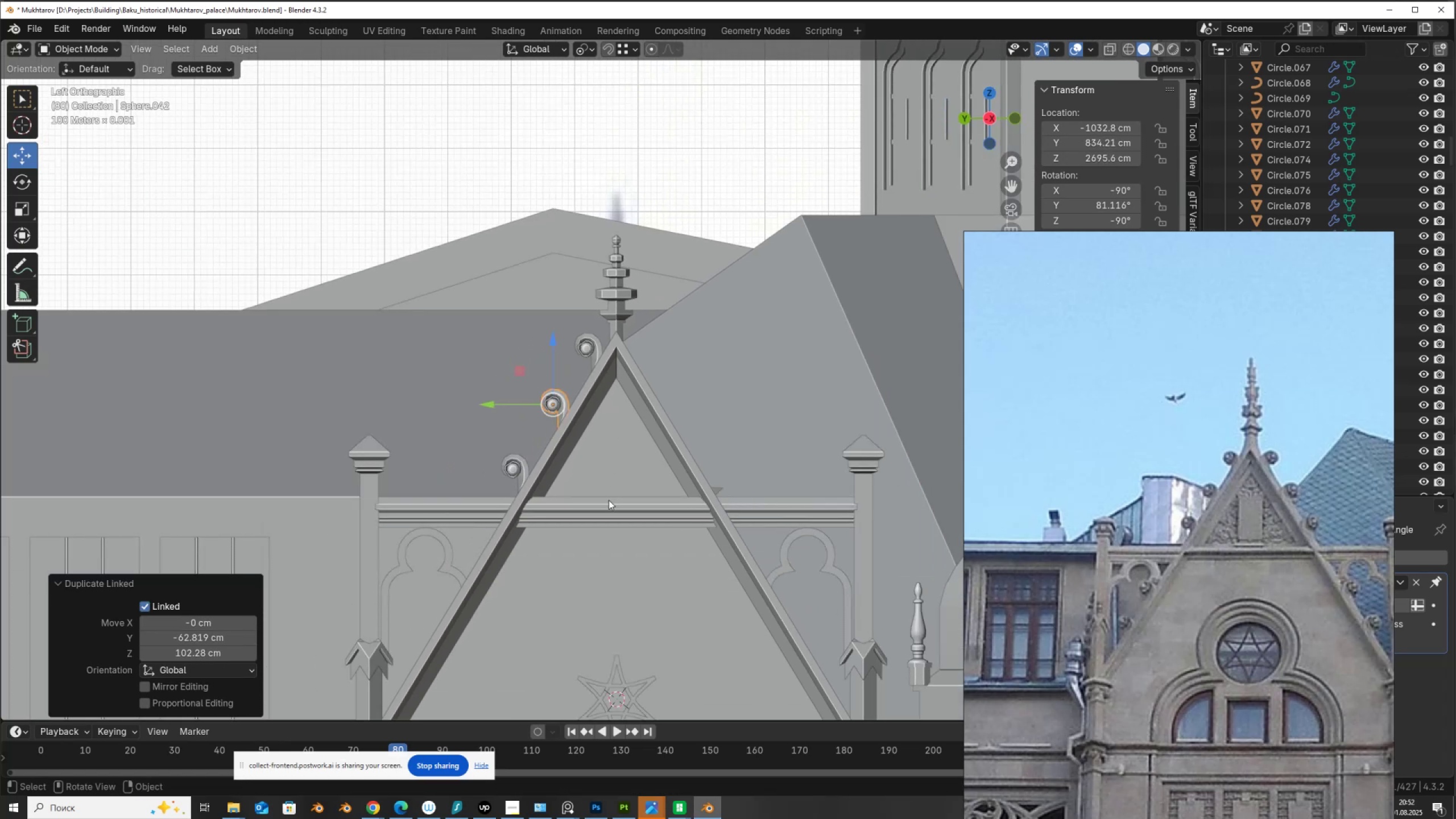 
hold_key(key=ShiftLeft, duration=1.54)
 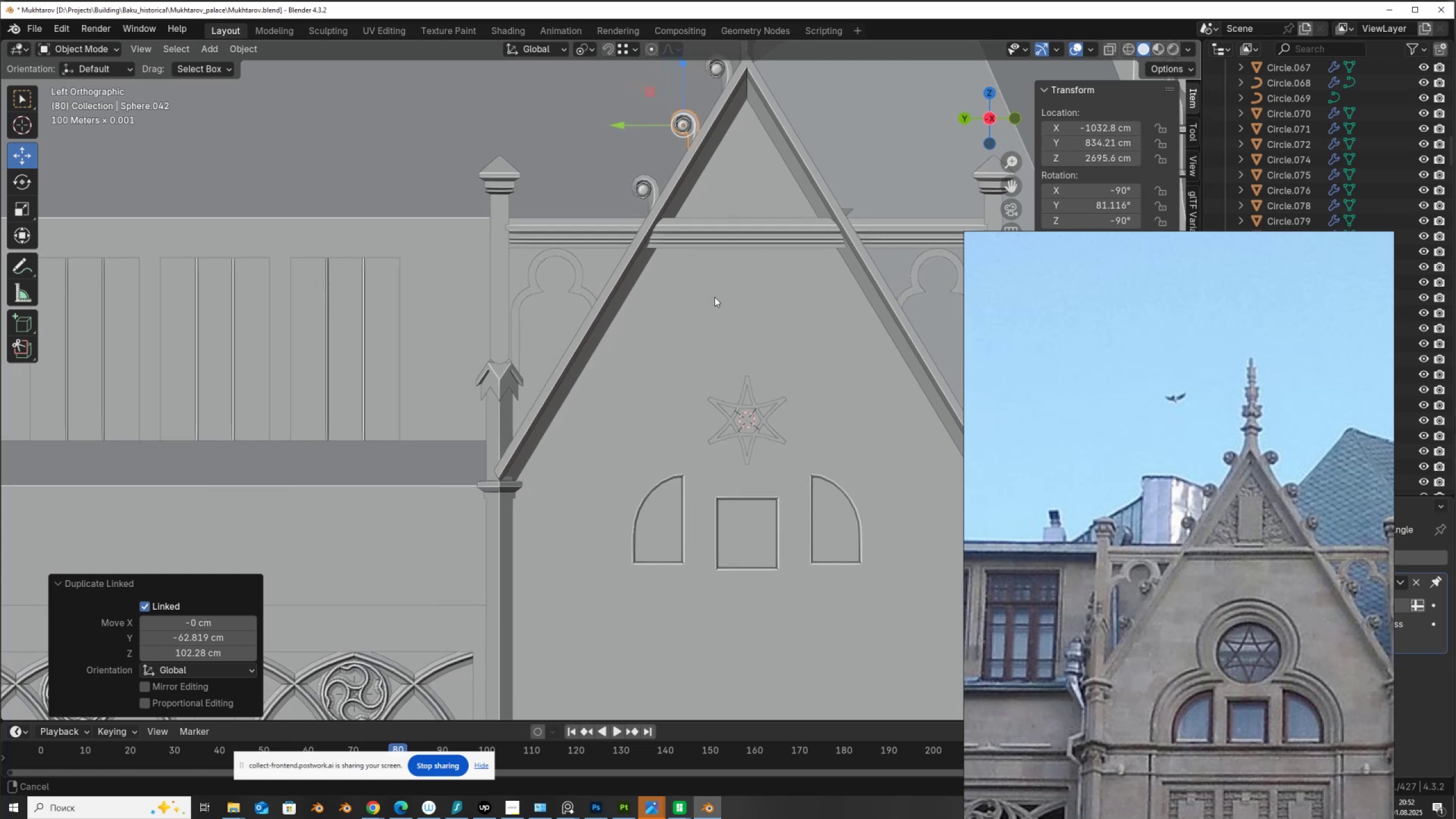 
key(Shift+ShiftLeft)
 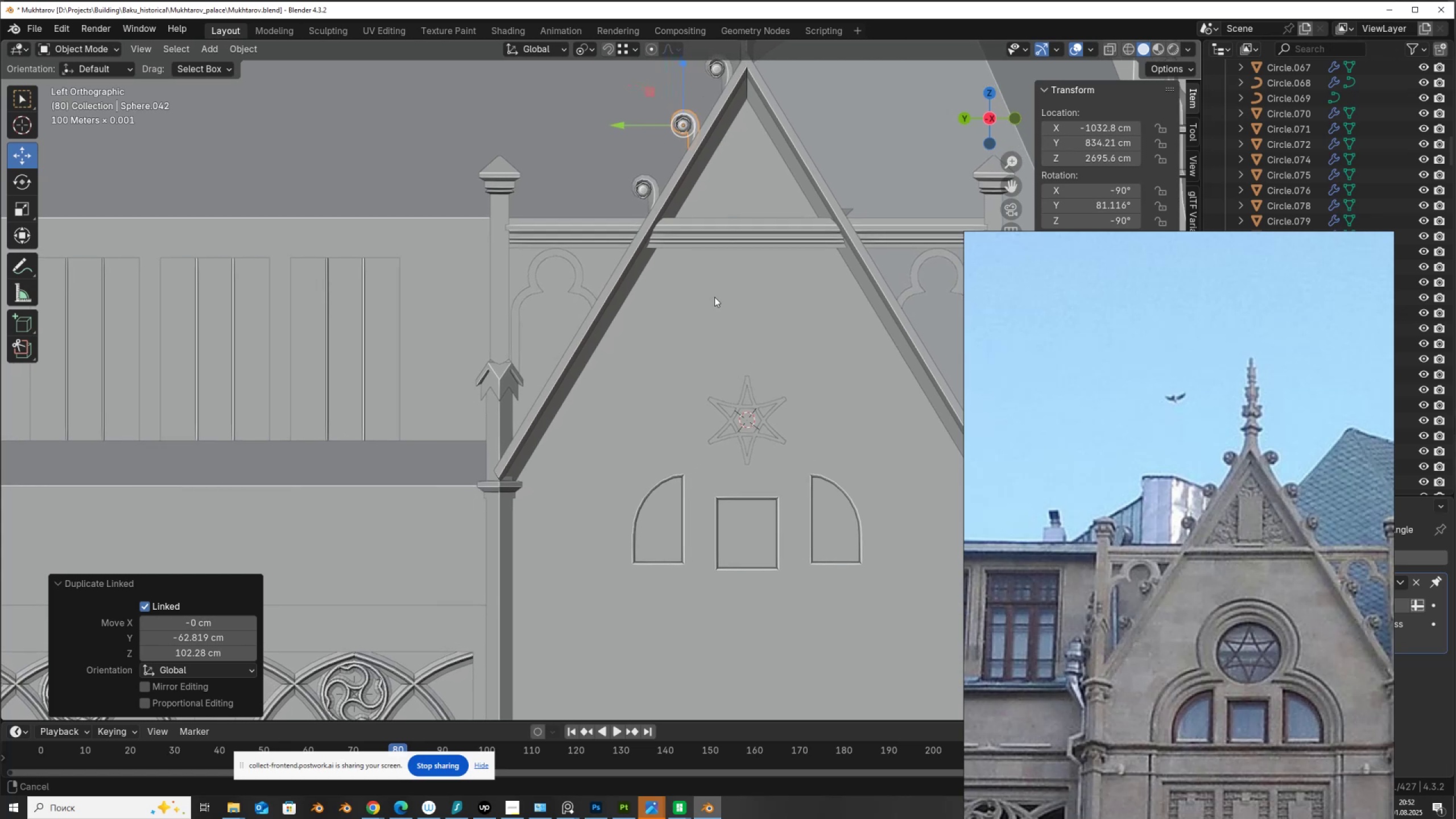 
key(Shift+ShiftLeft)
 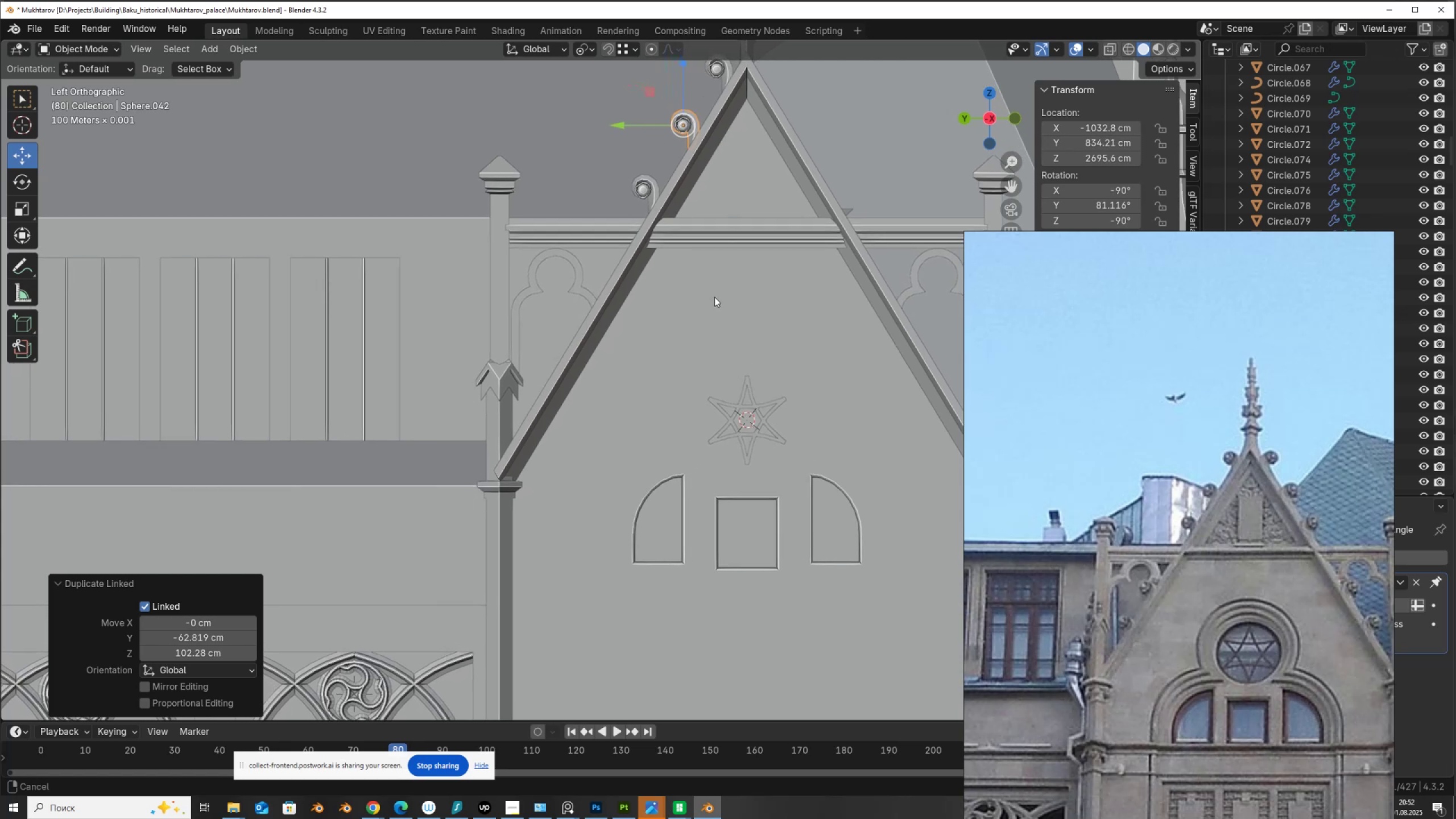 
key(Shift+ShiftLeft)
 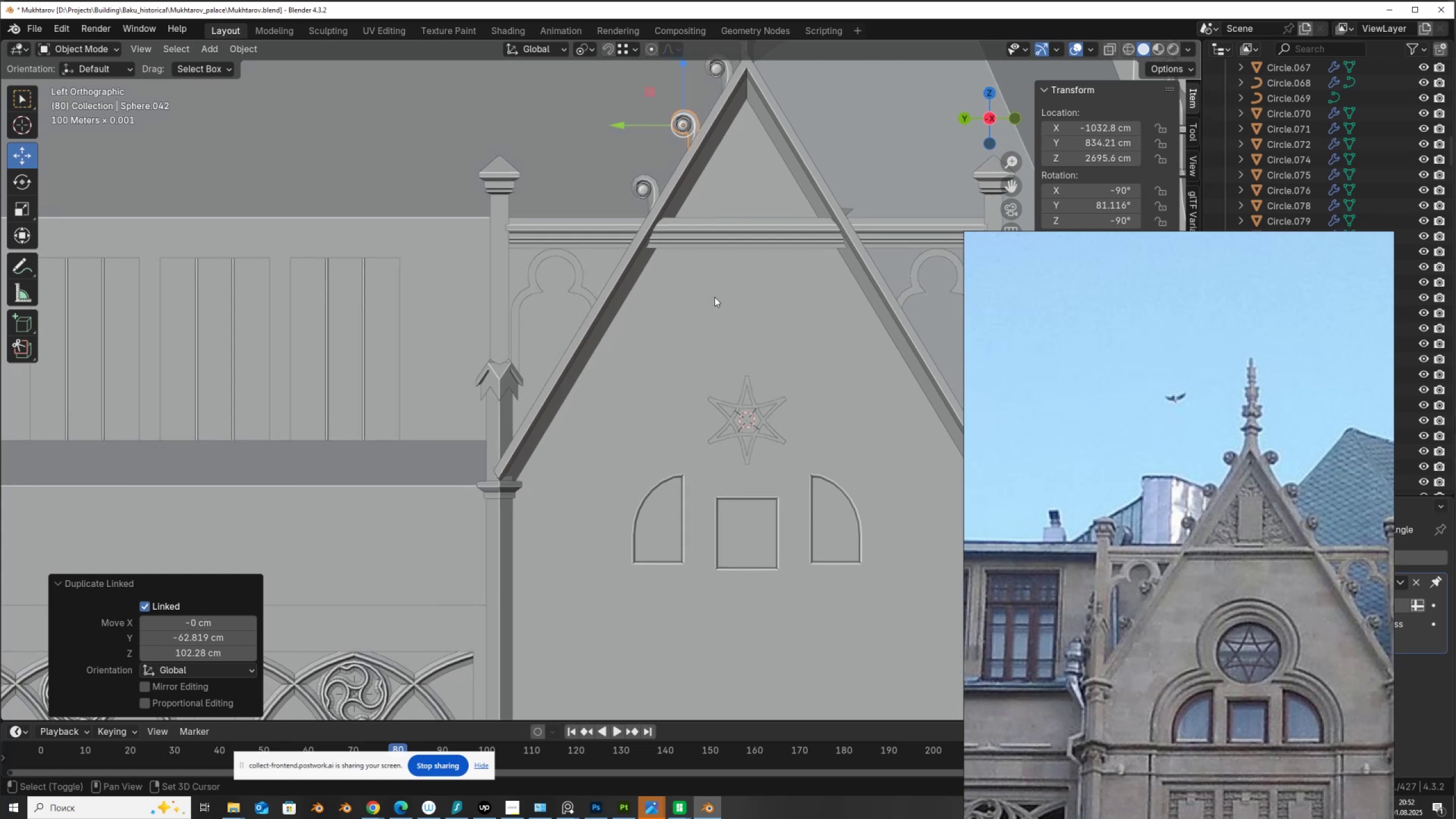 
key(Shift+ShiftLeft)
 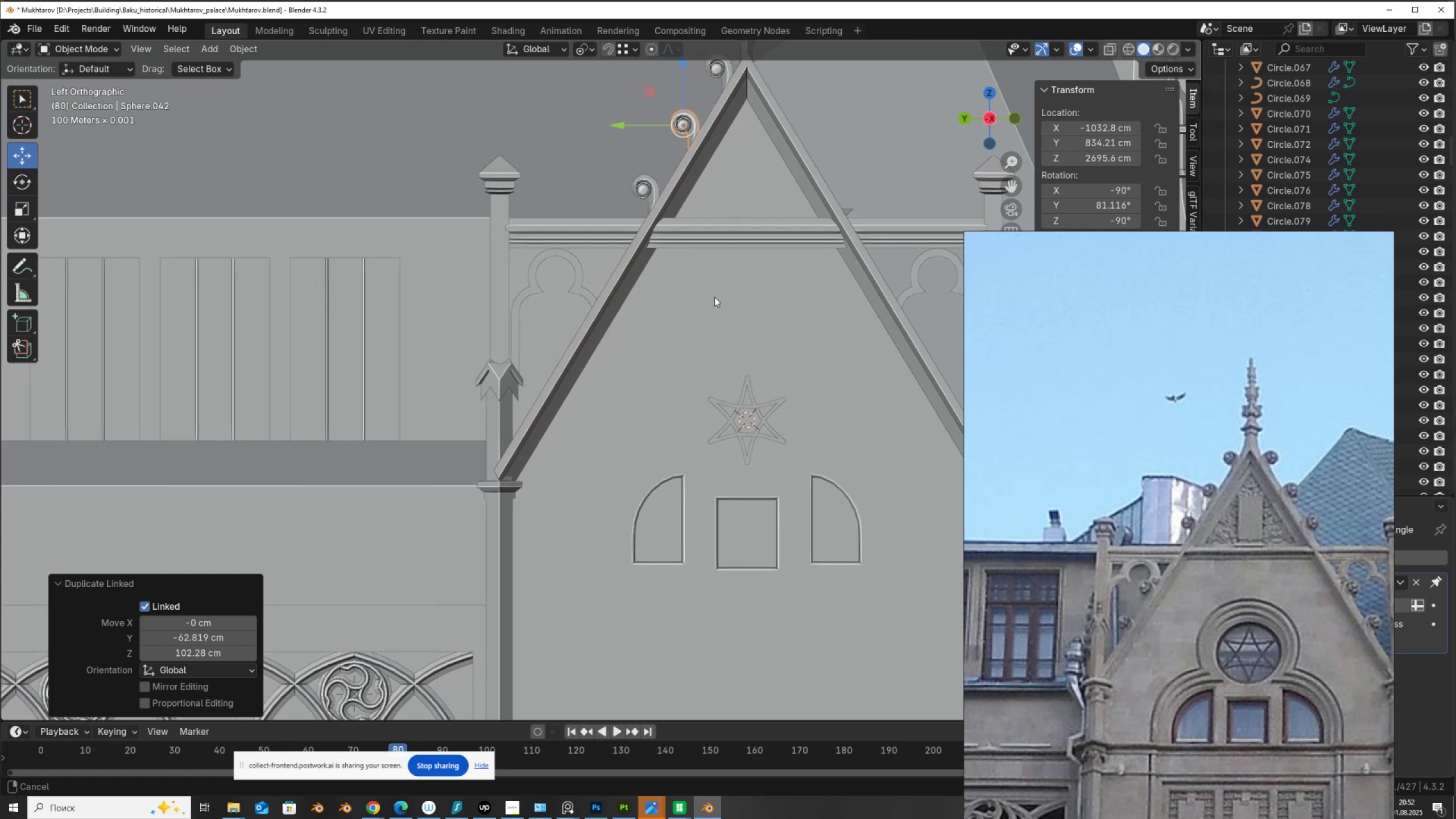 
key(Shift+ShiftLeft)
 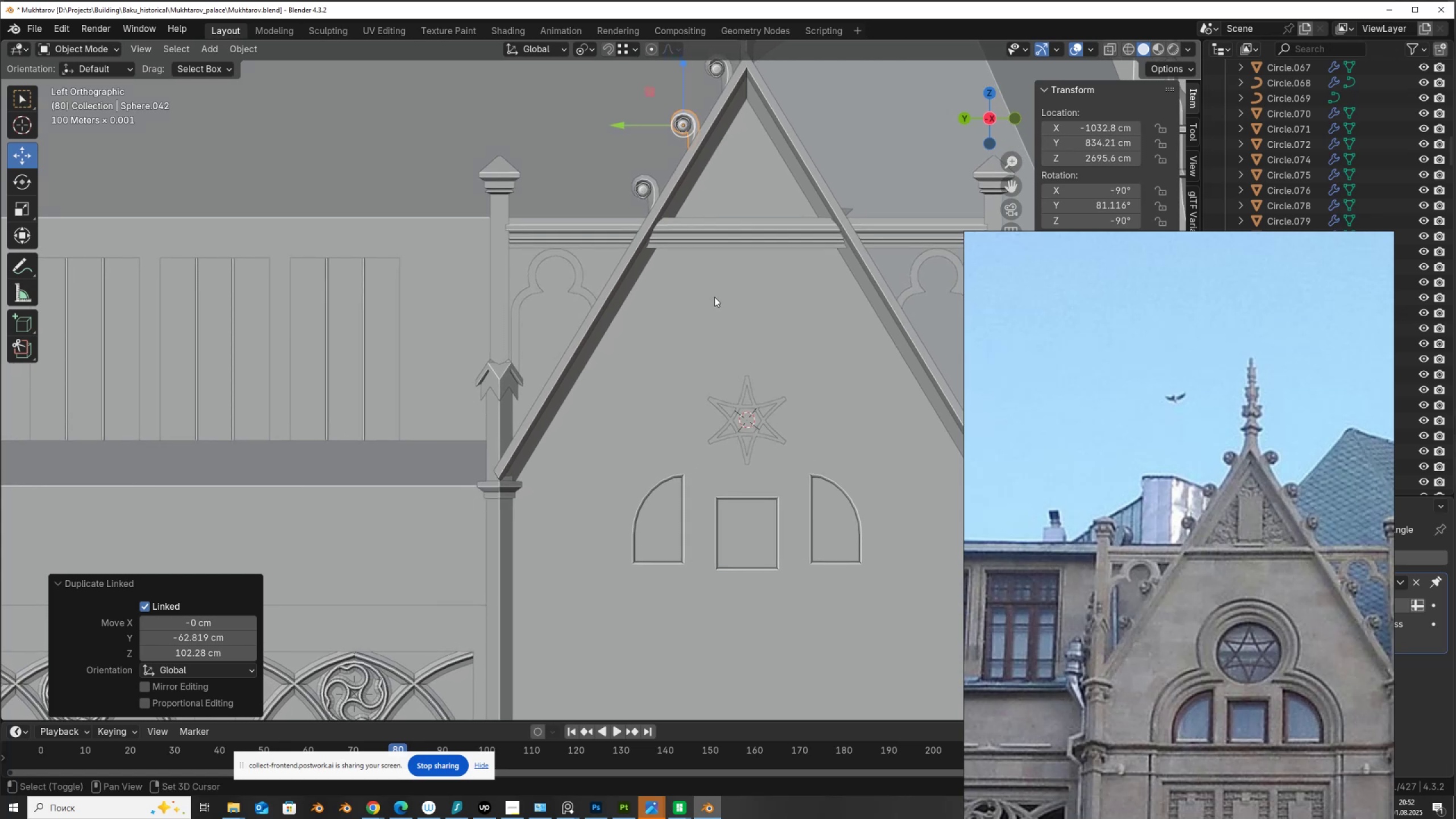 
key(Shift+ShiftLeft)
 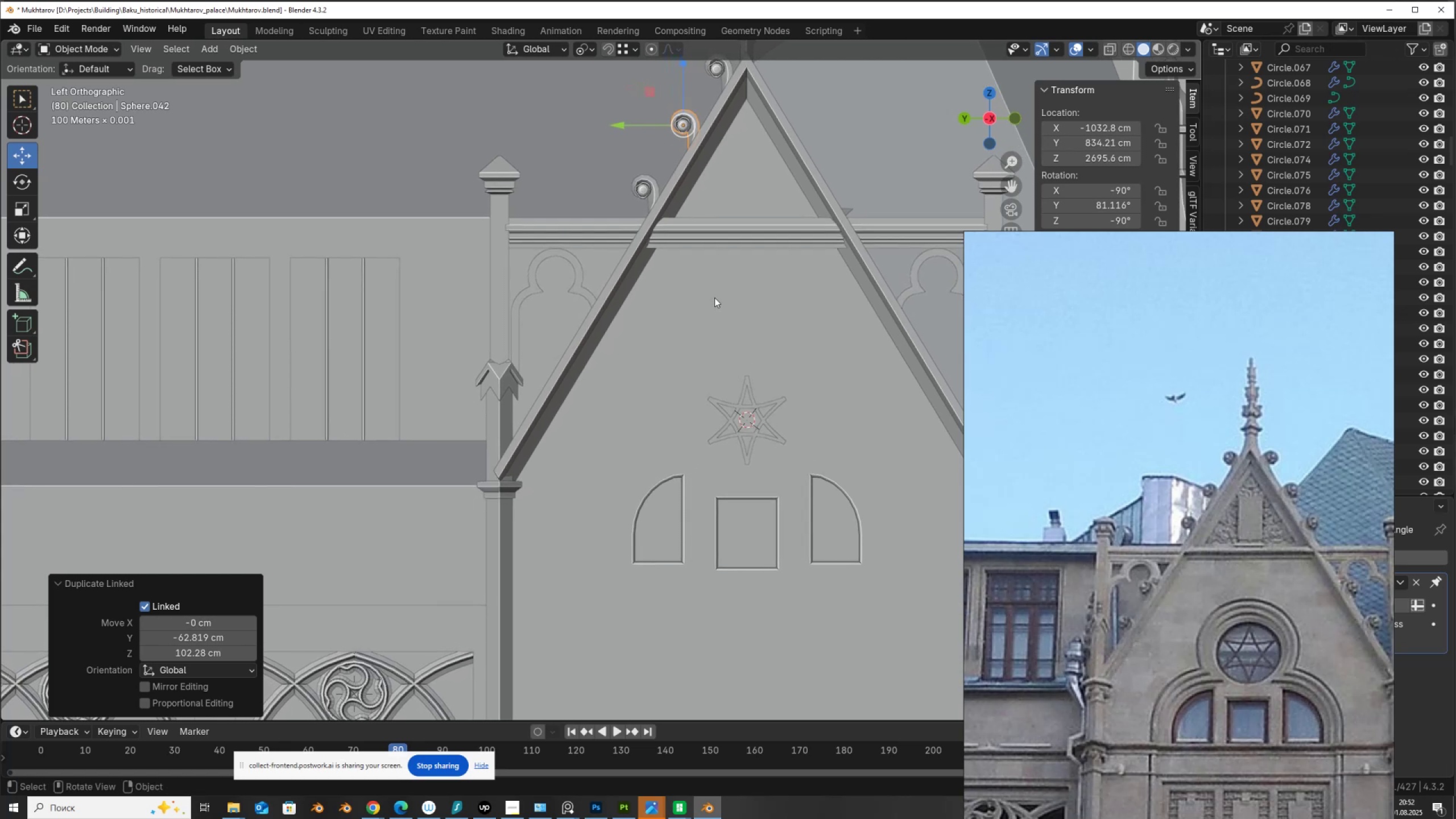 
key(Shift+ShiftLeft)
 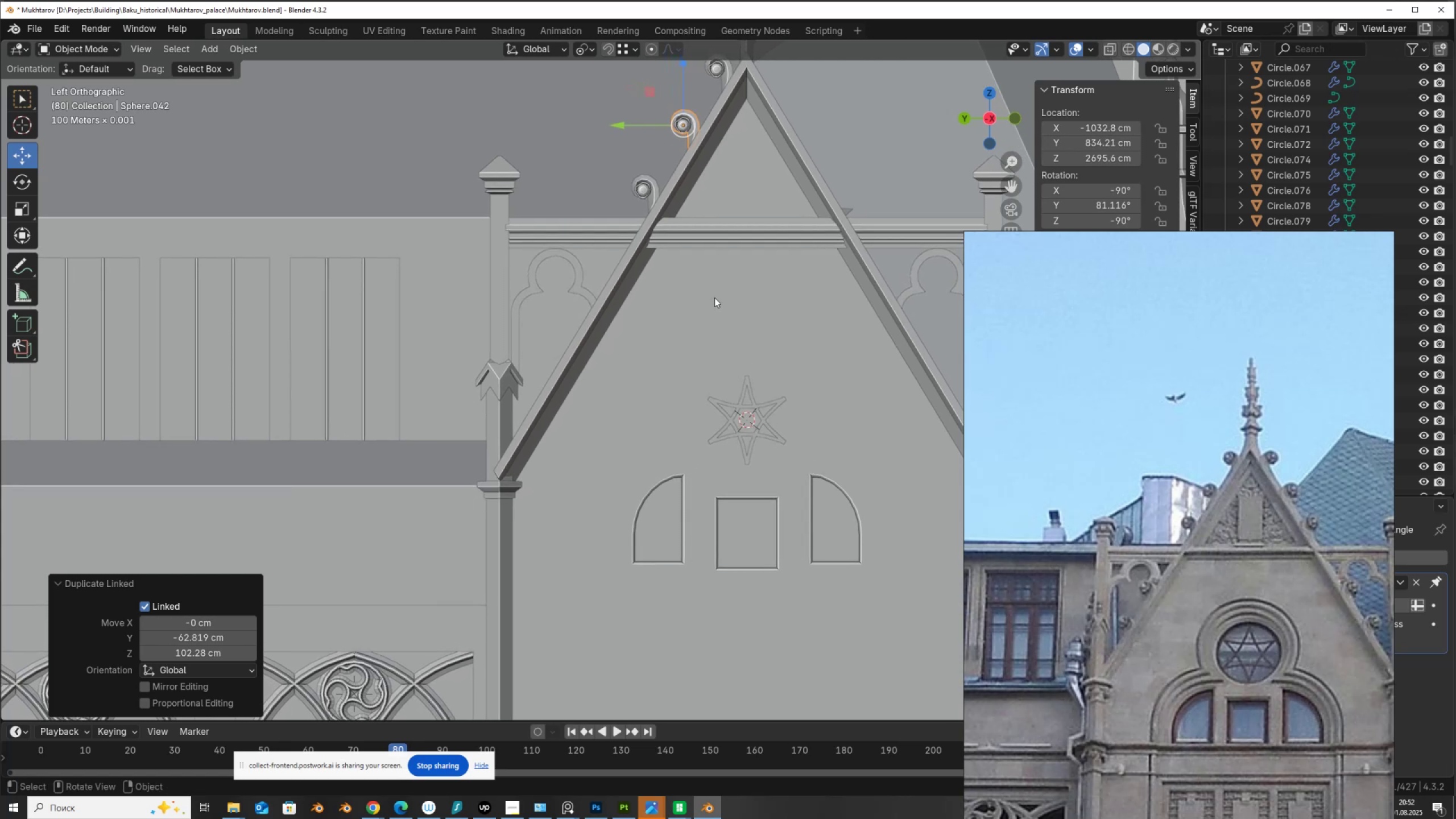 
key(Alt+AltLeft)
 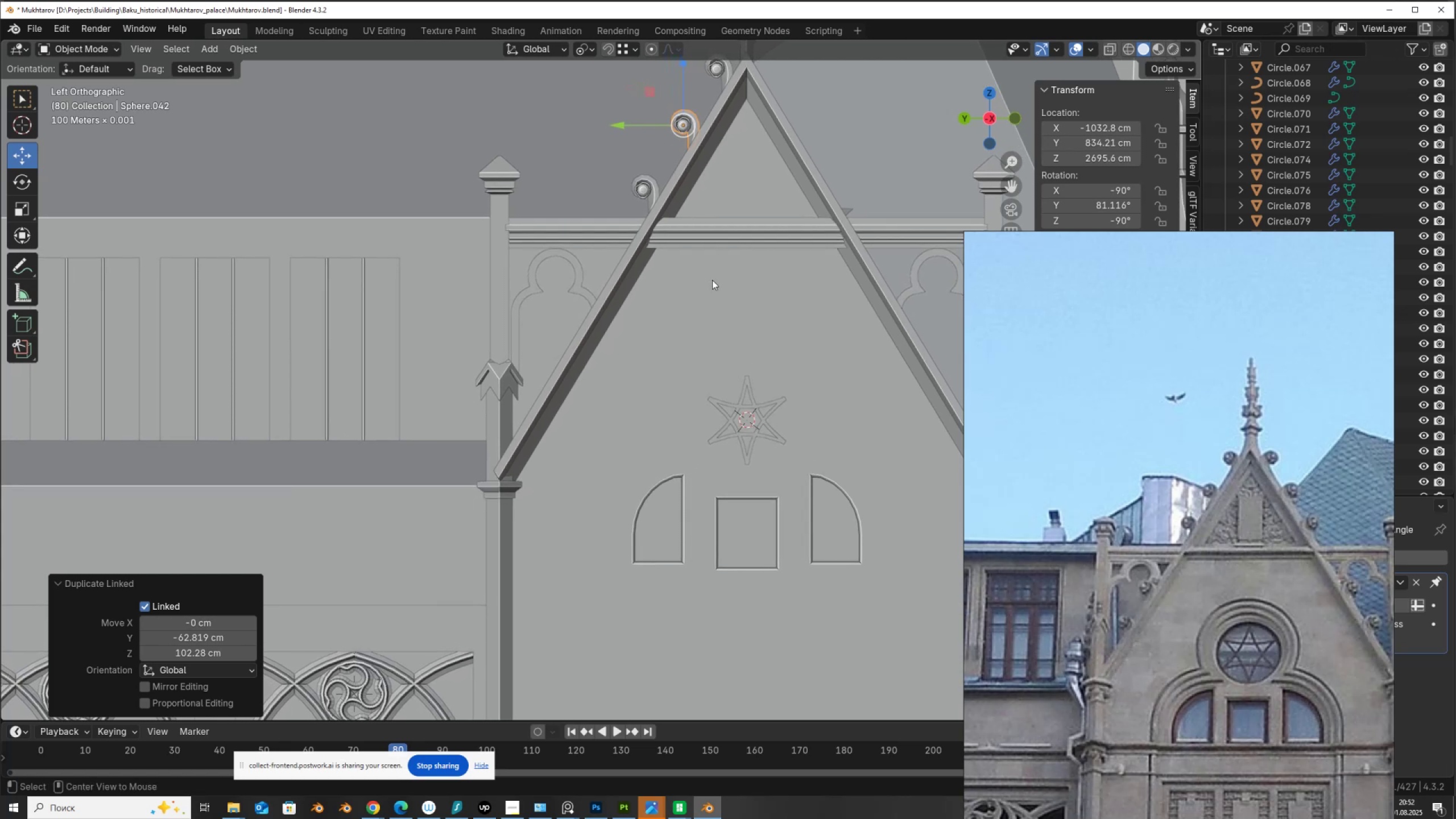 
key(Alt+D)
 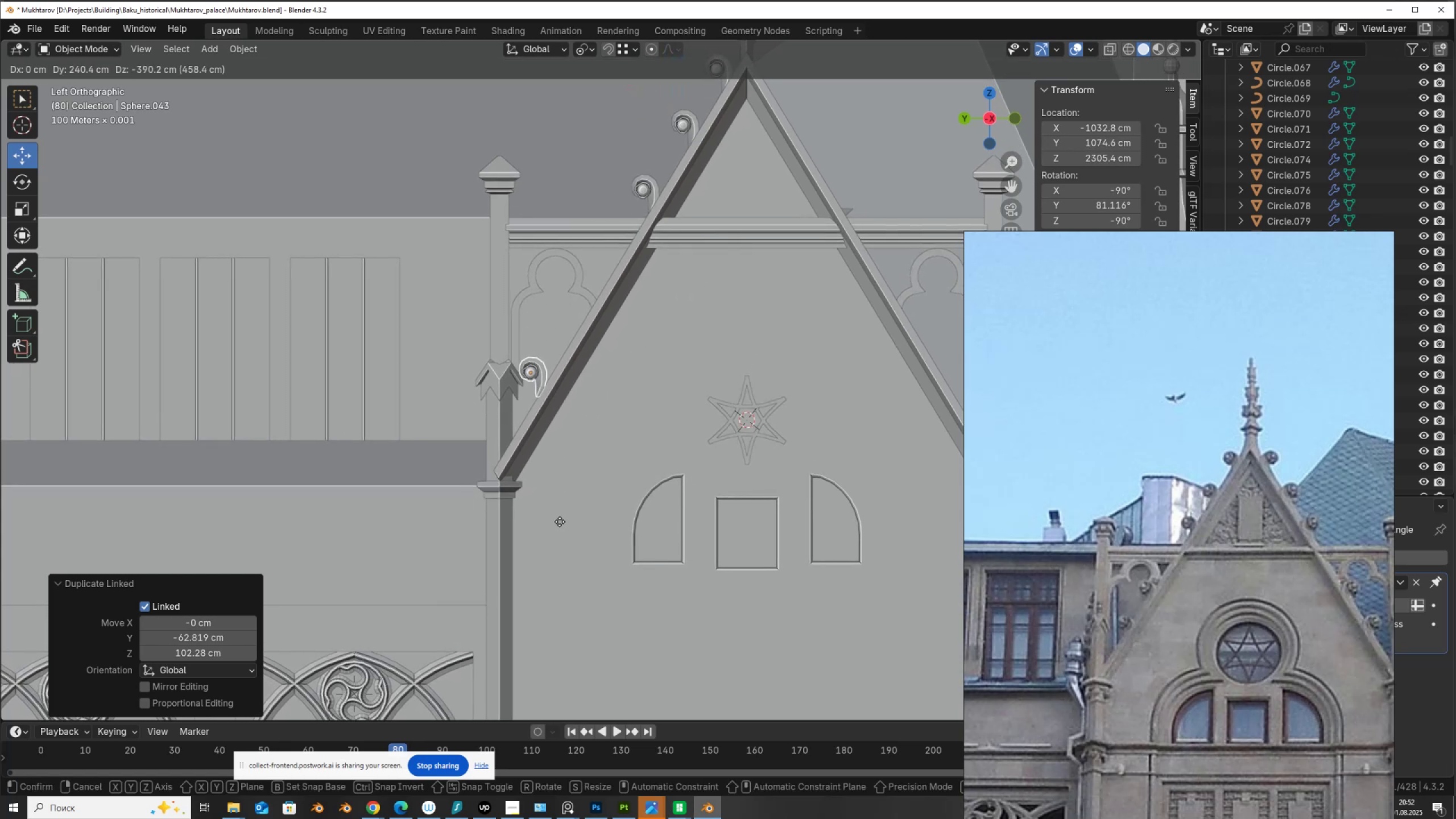 
left_click([560, 525])
 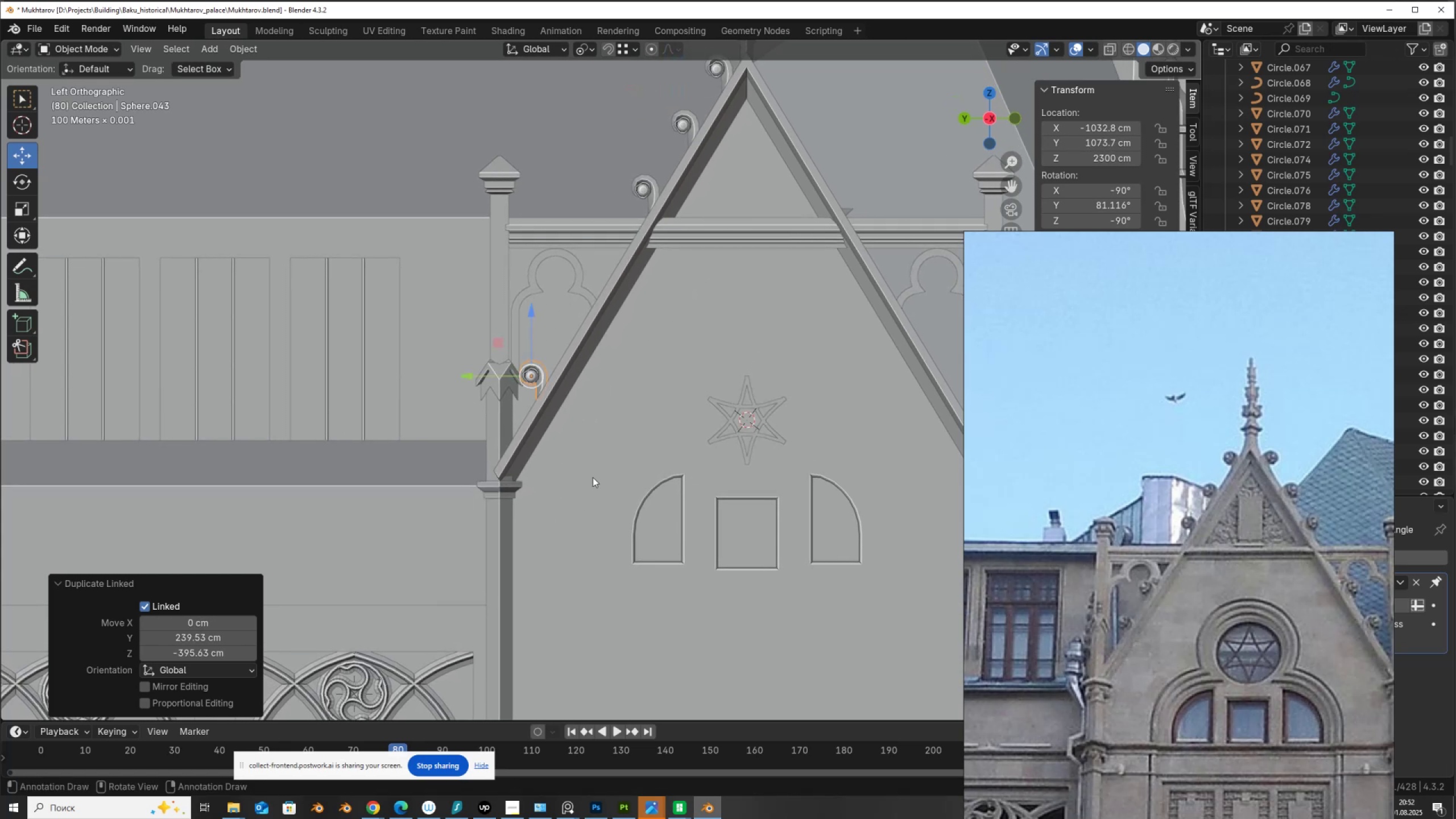 
hold_key(key=AltLeft, duration=0.41)
 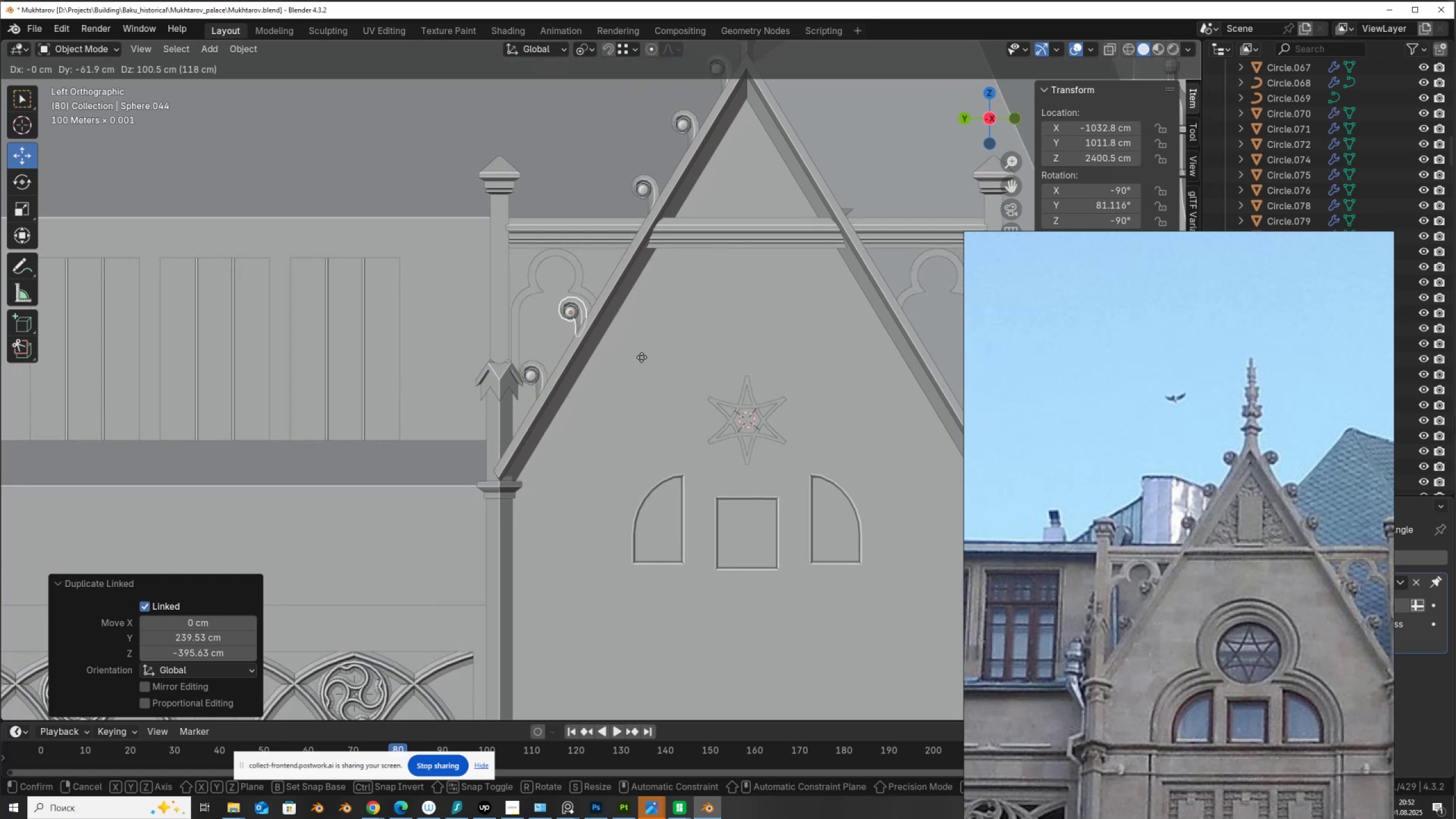 
key(D)
 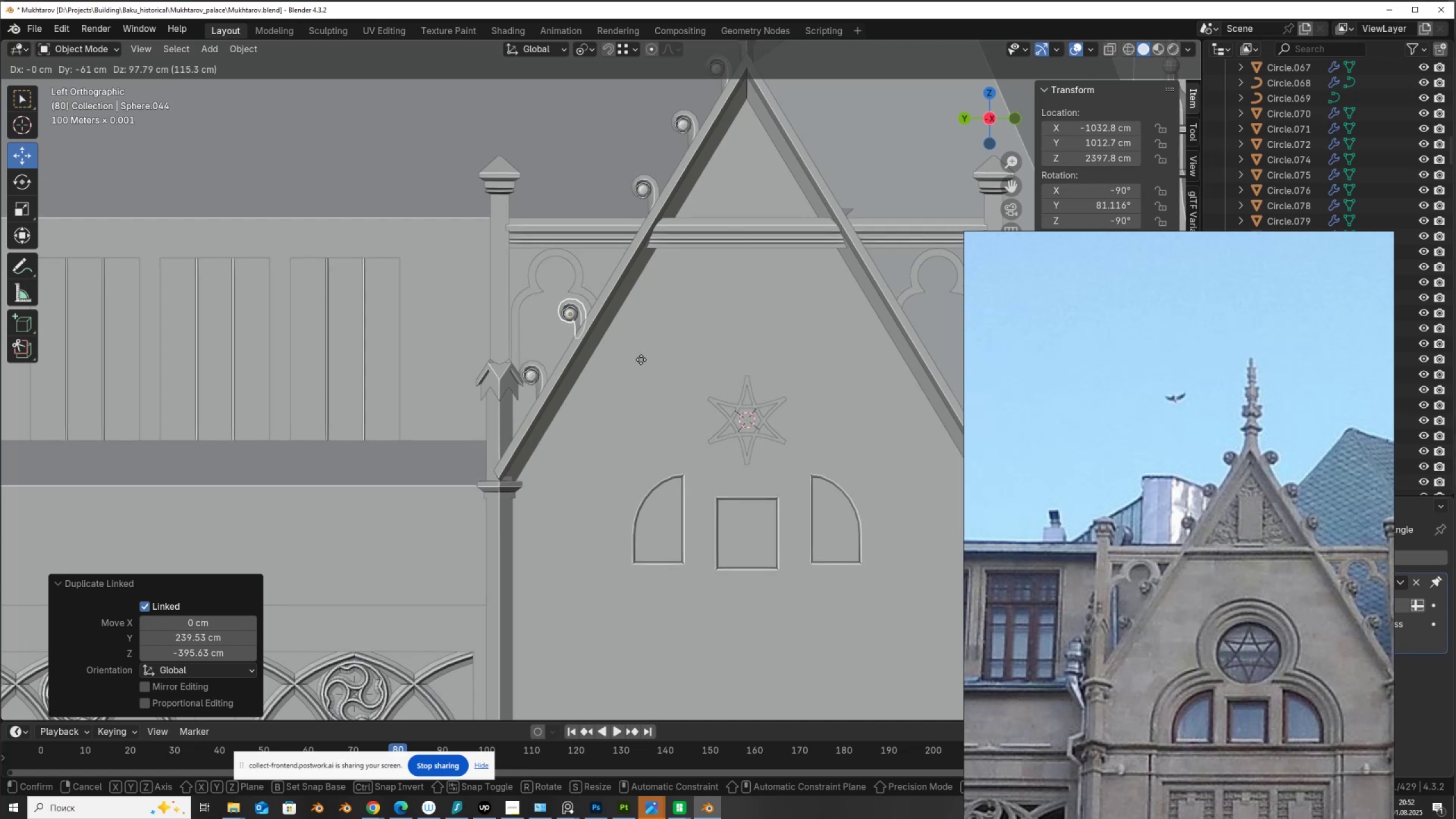 
left_click([640, 359])
 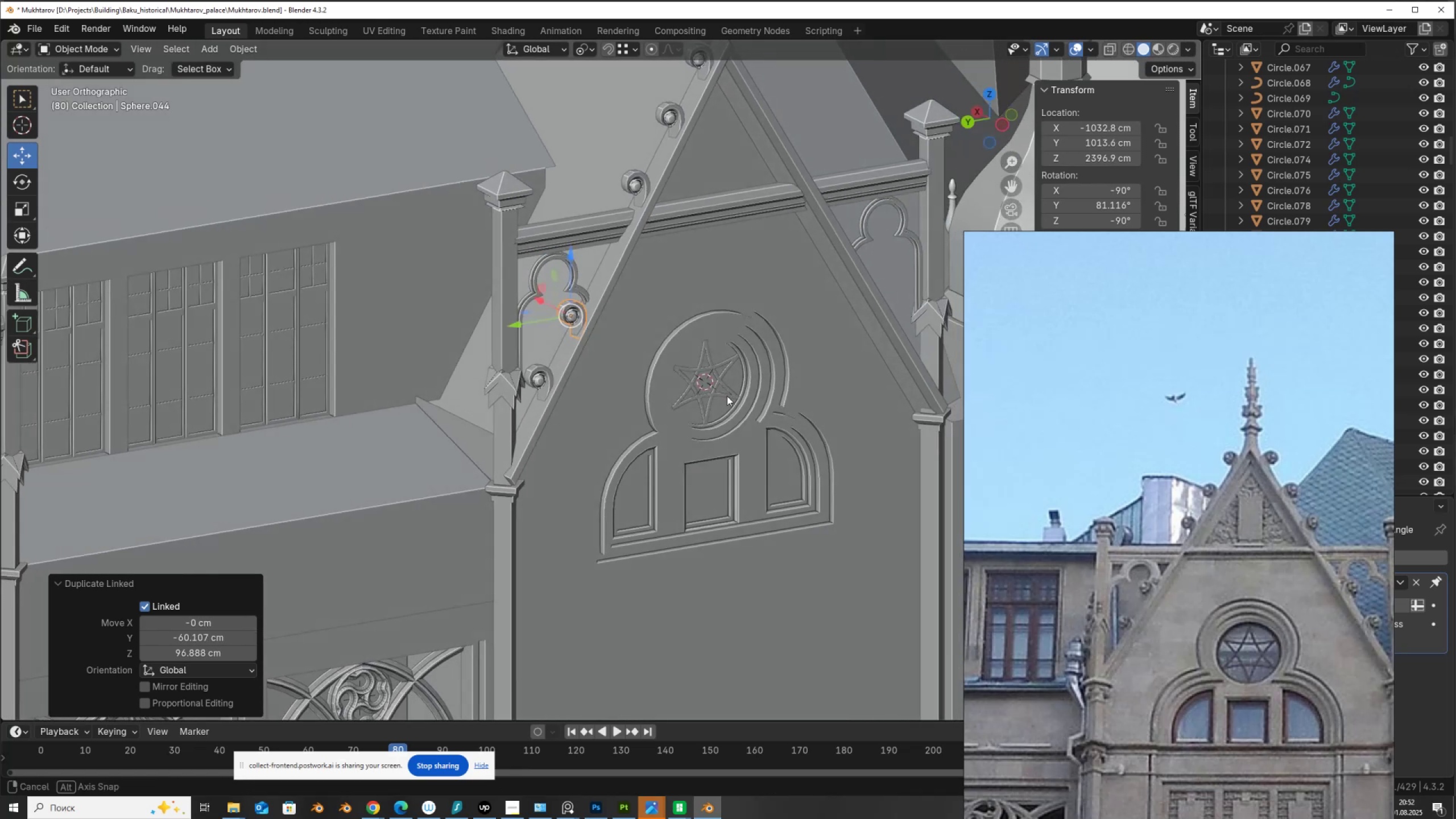 
hold_key(key=AltLeft, duration=0.6)
 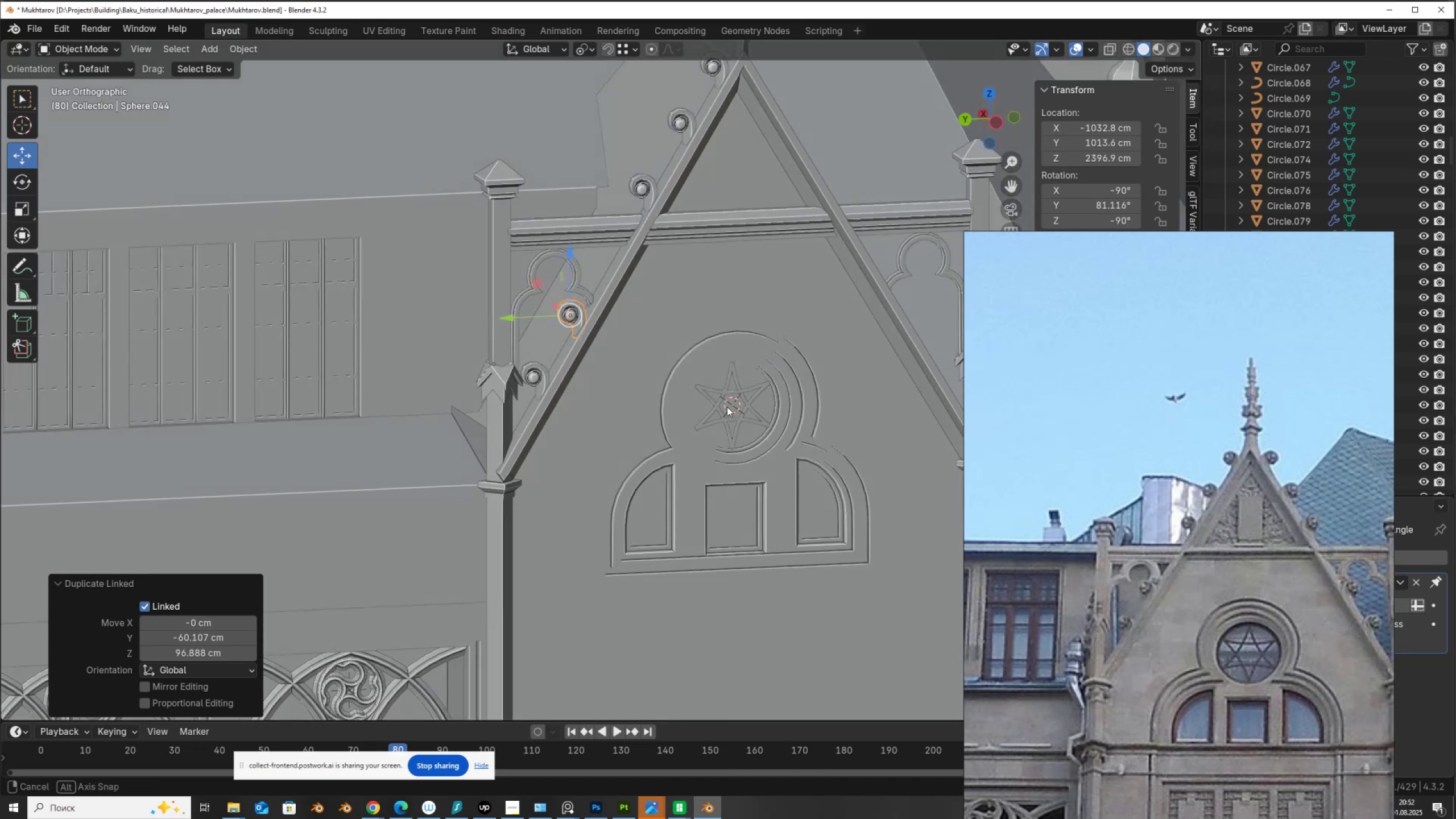 
key(Control+S)
 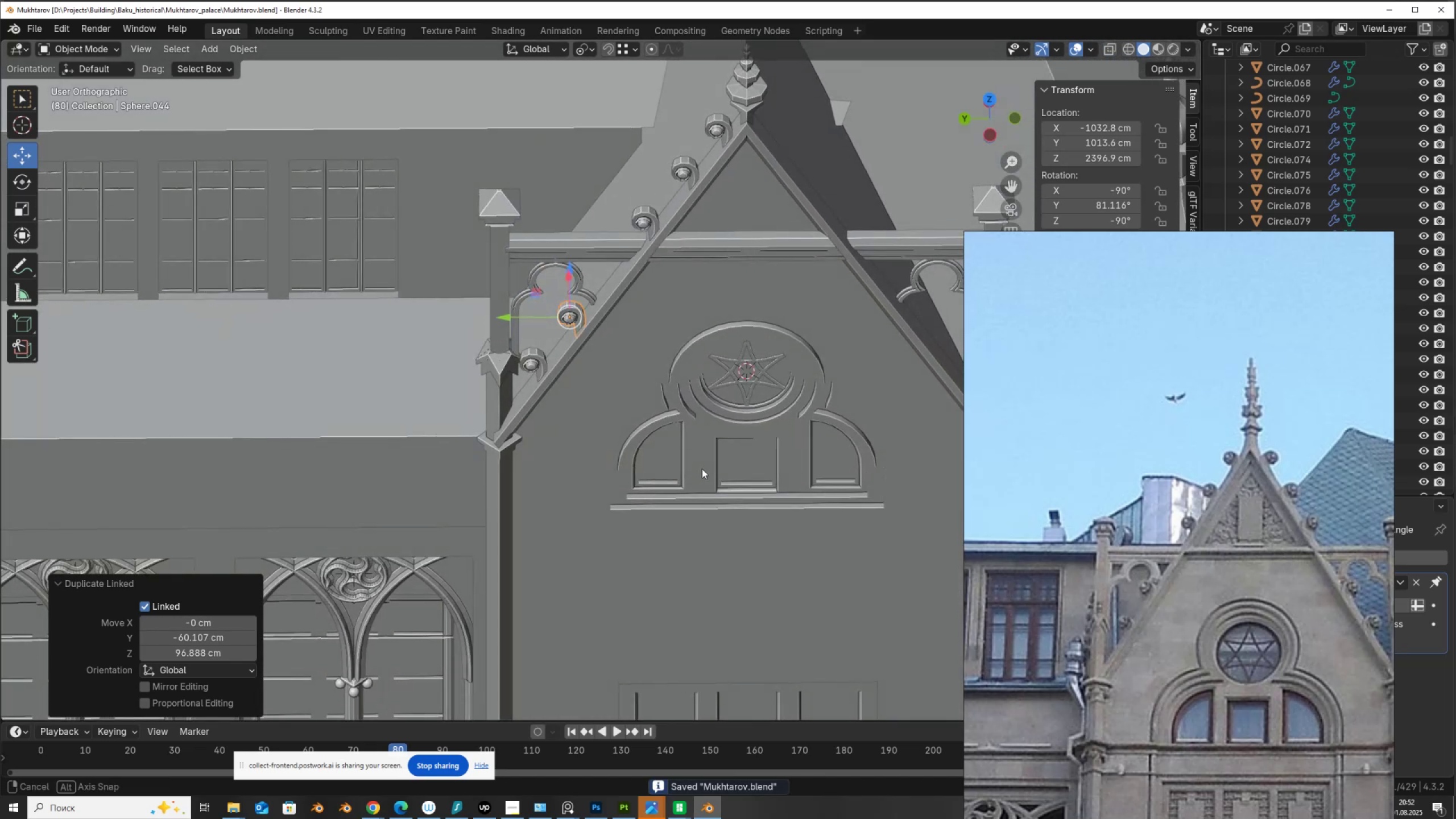 
left_click([483, 419])
 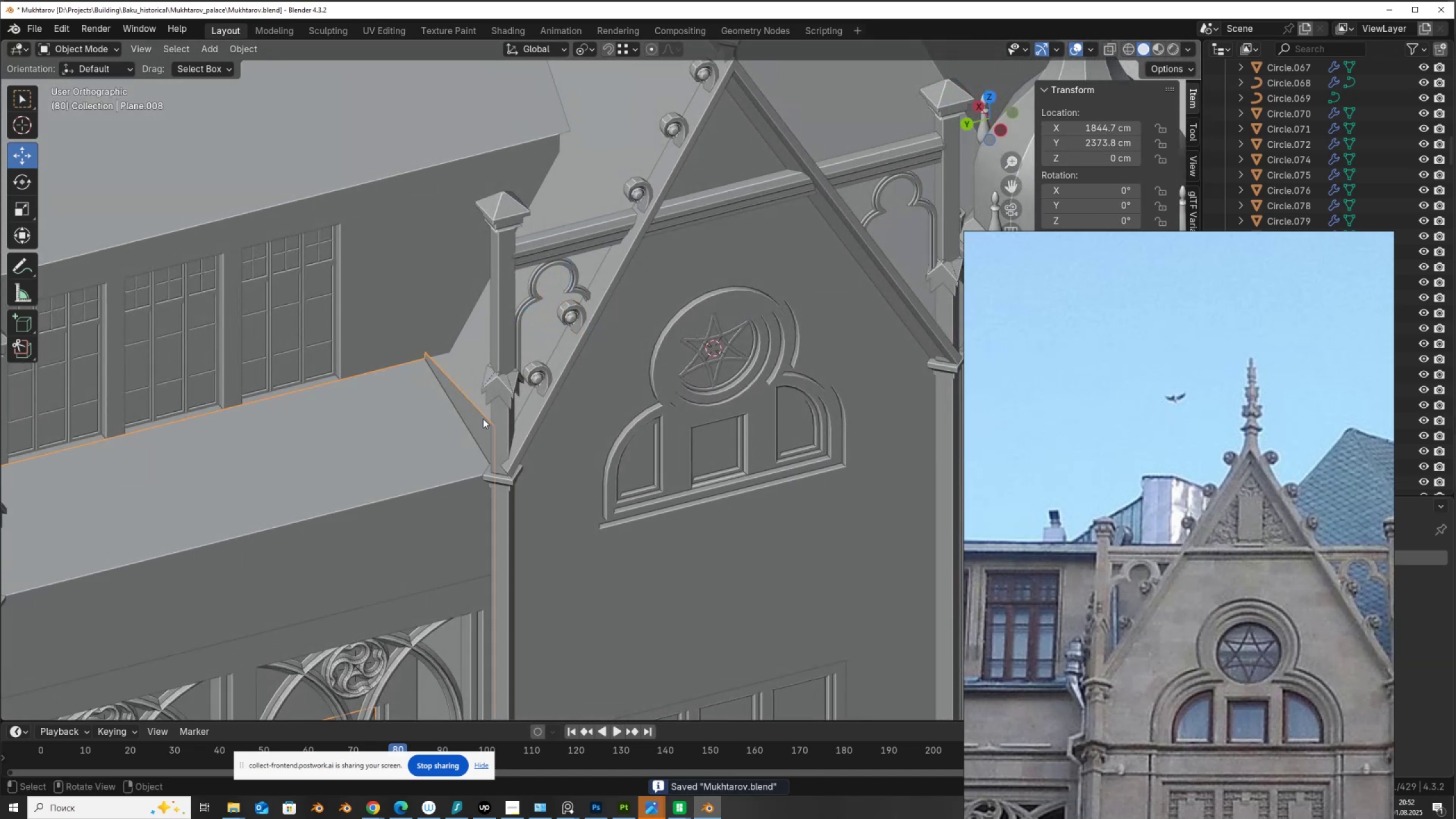 
key(Tab)
 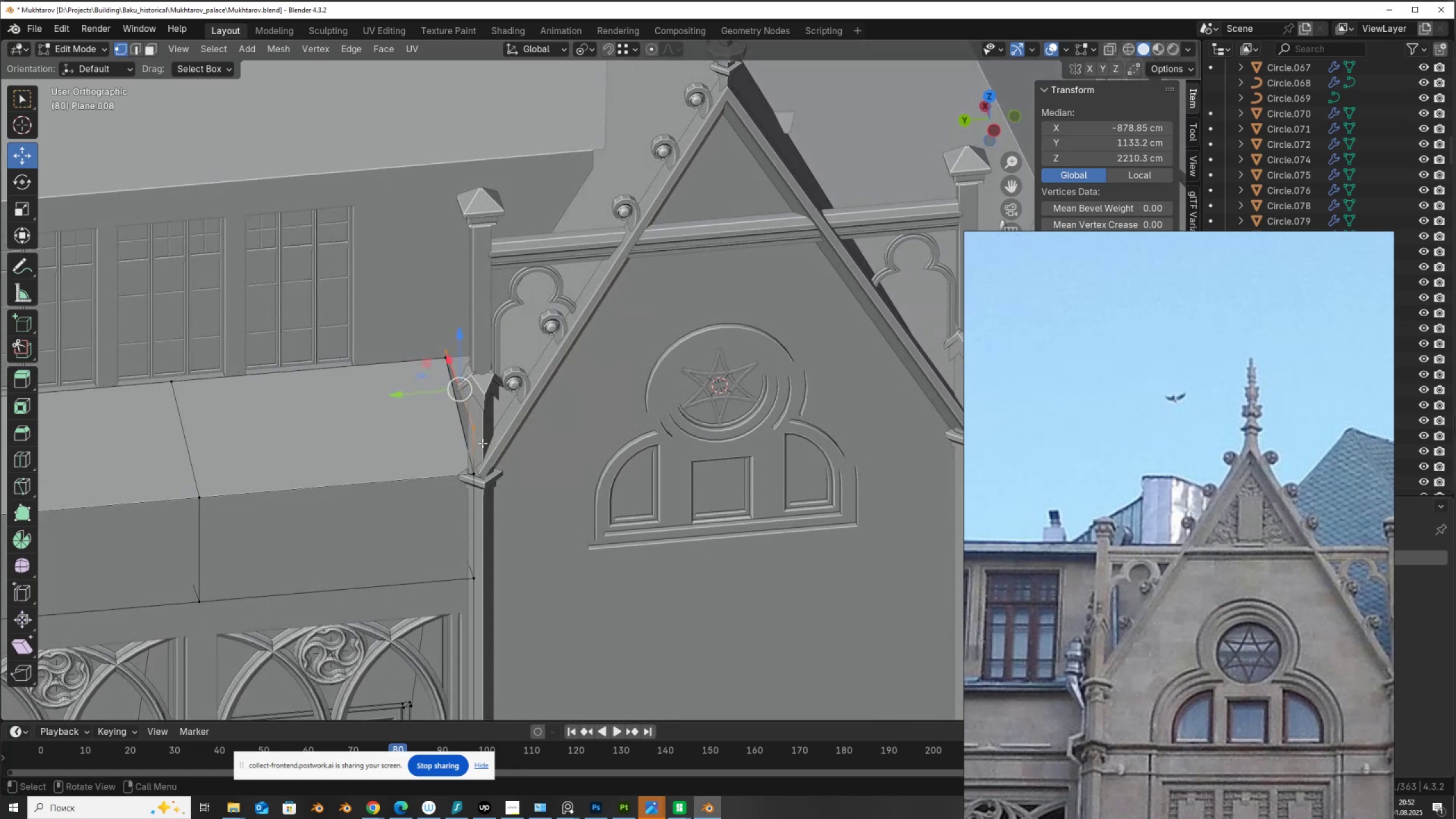 
wait(5.12)
 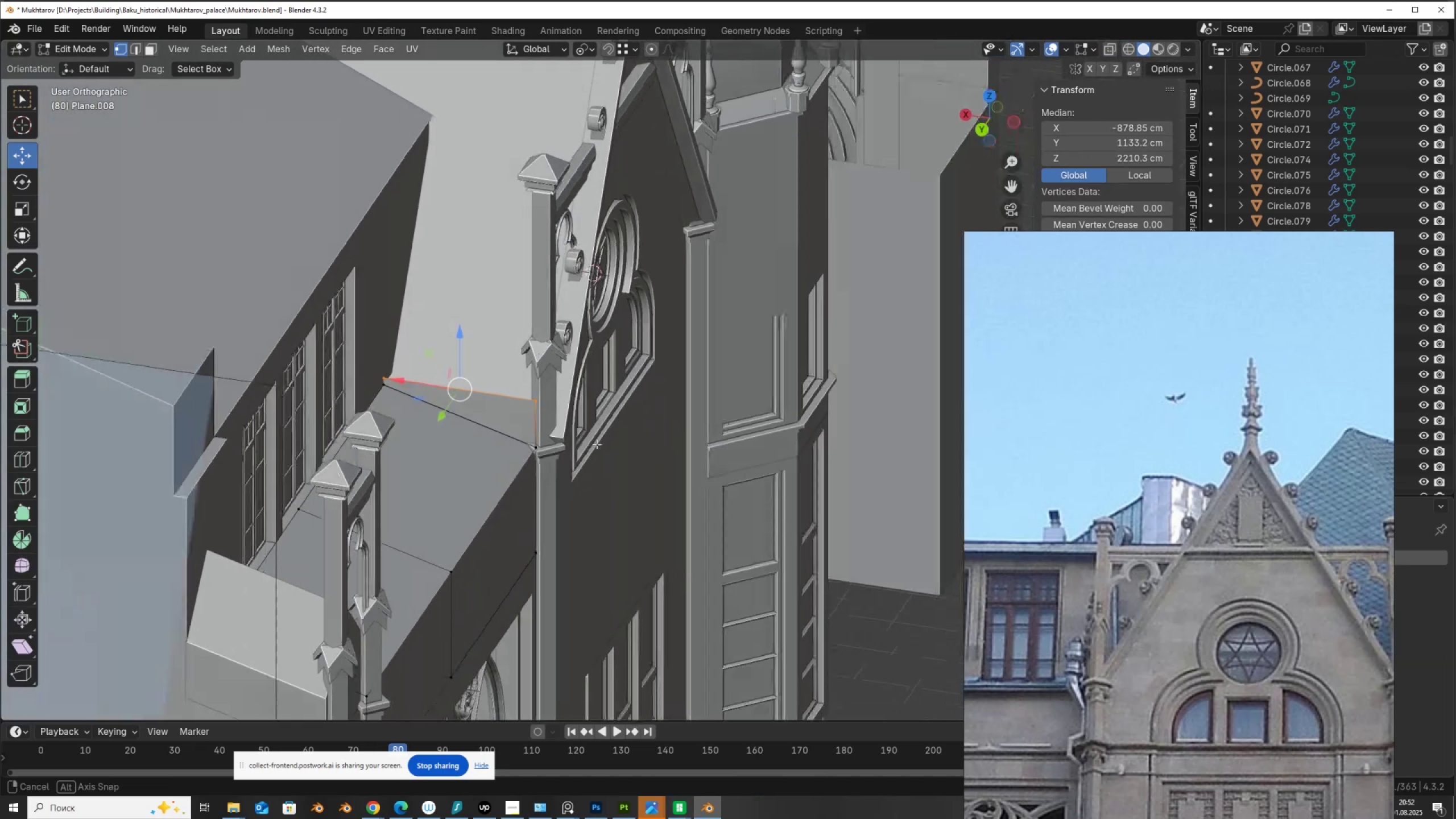 
scroll: coordinate [518, 433], scroll_direction: down, amount: 3.0
 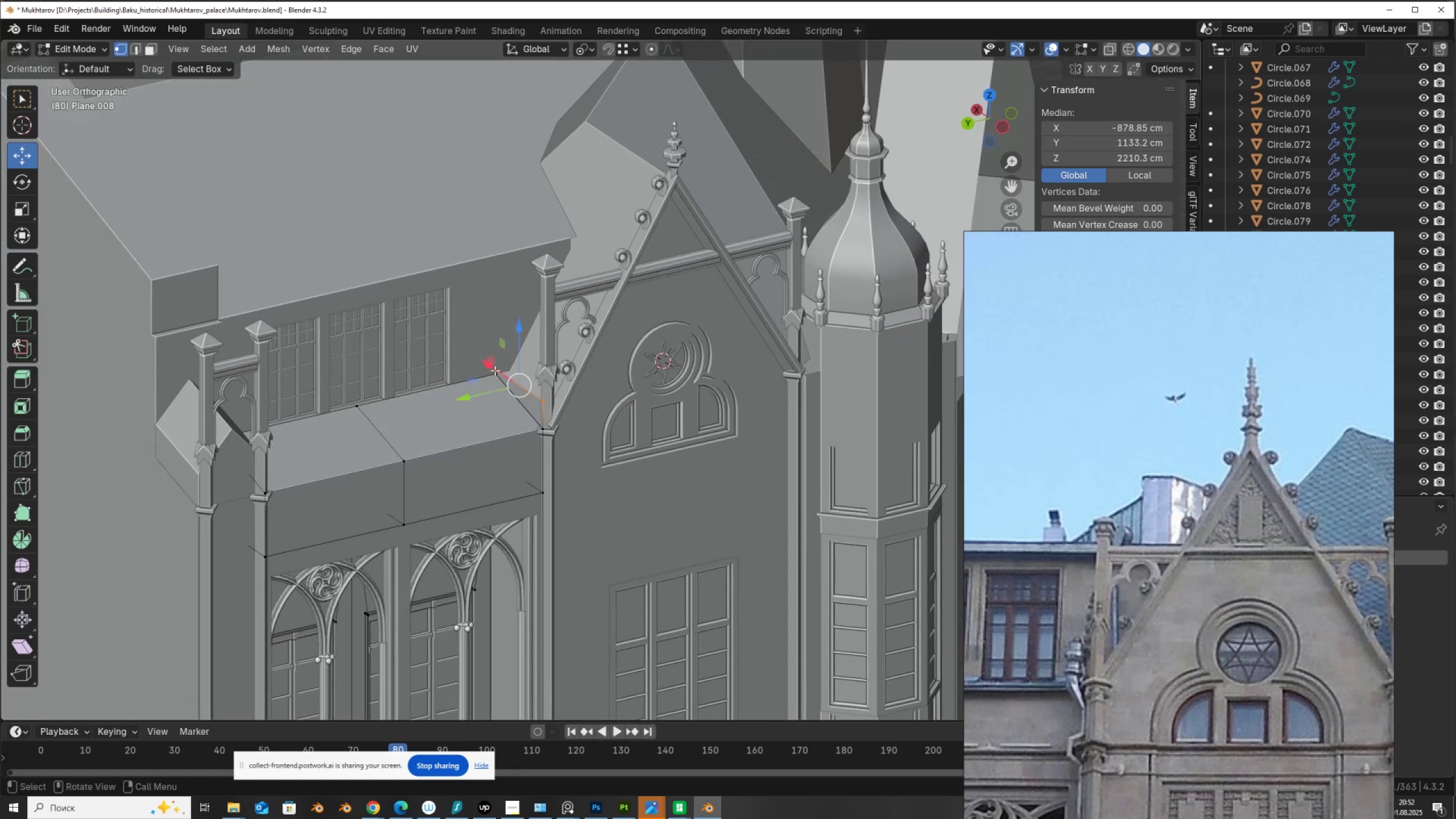 
left_click([495, 370])
 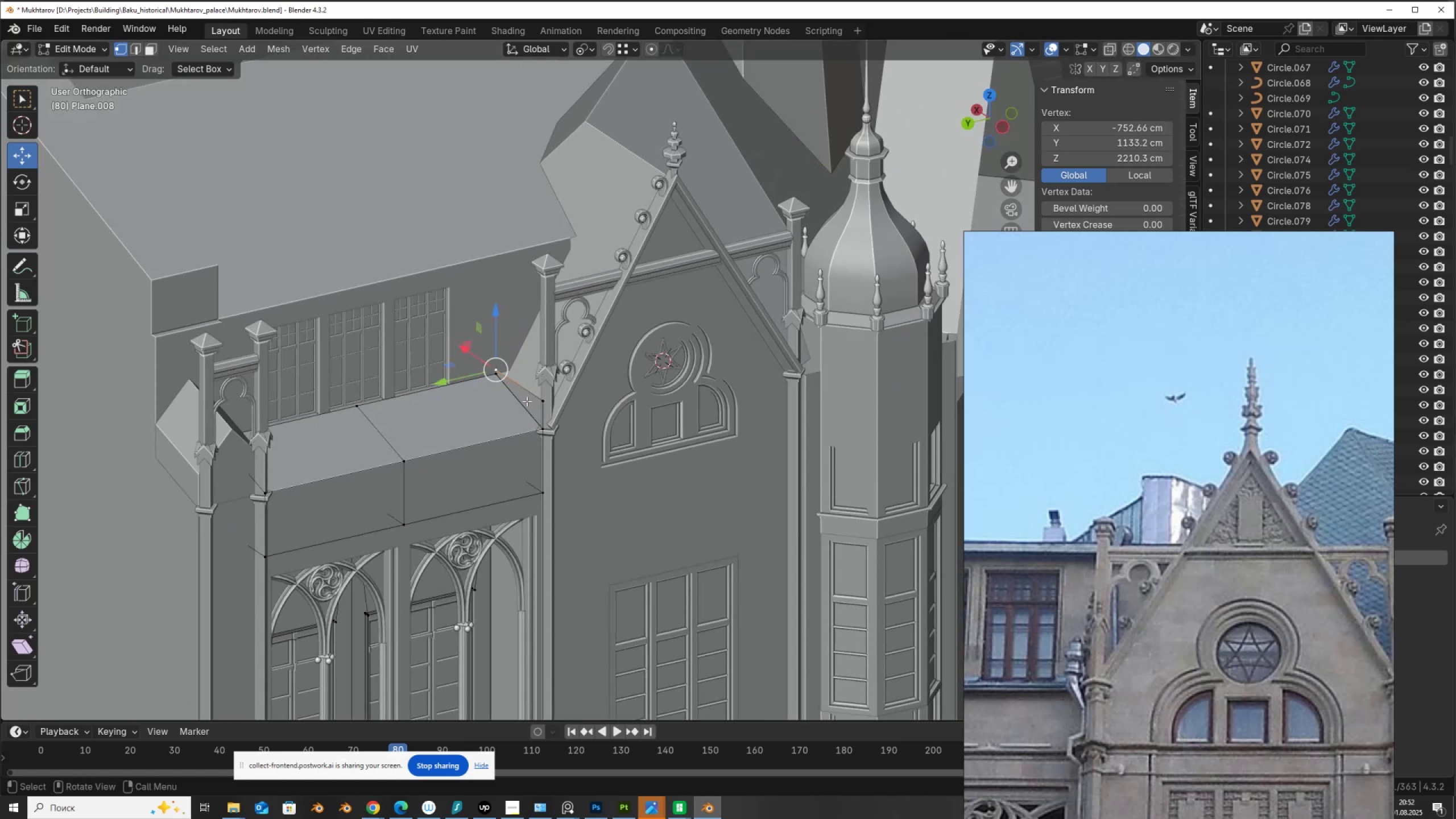 
hold_key(key=ShiftLeft, duration=0.47)
left_click([537, 402])
 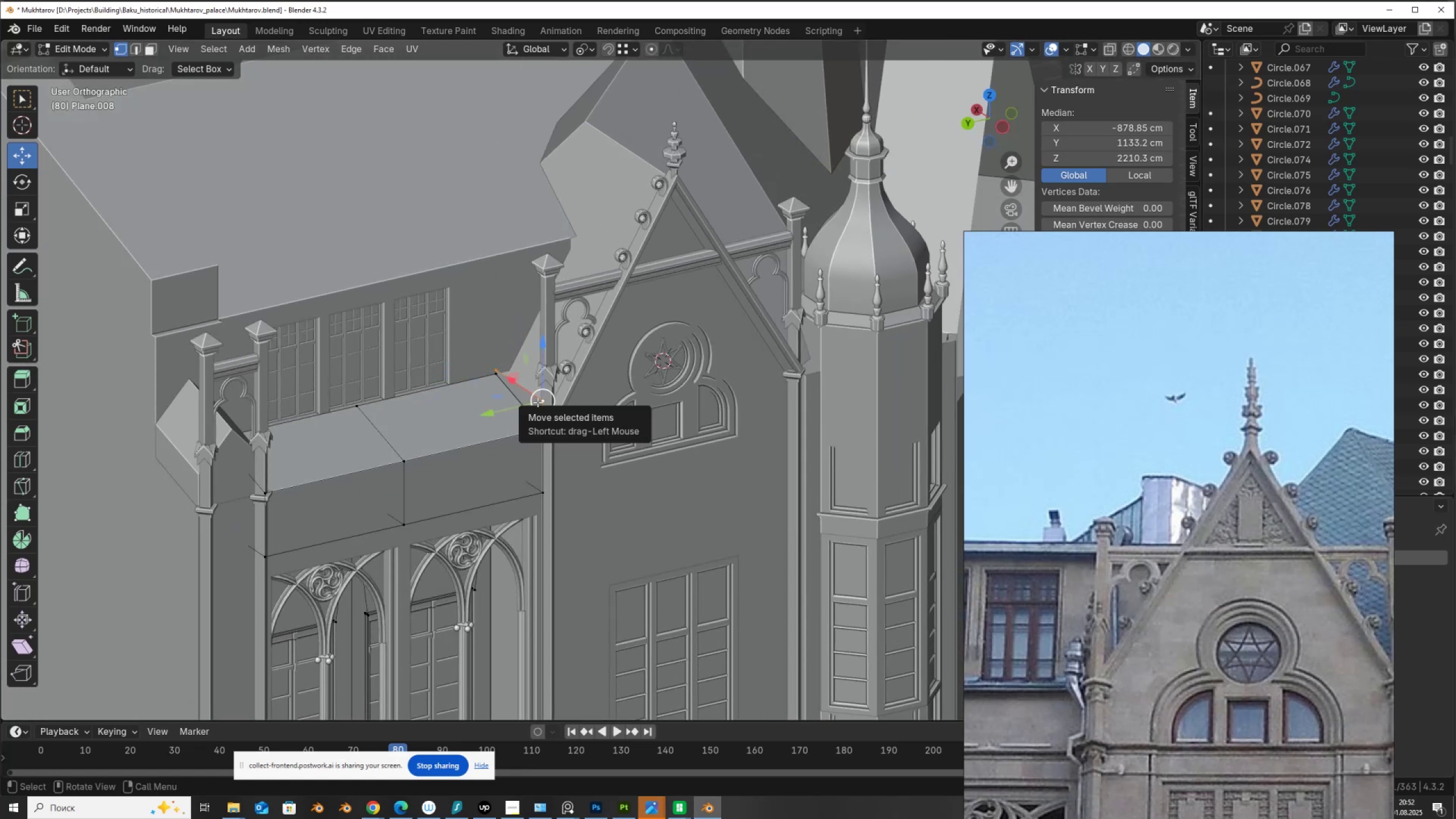 
key(X)
 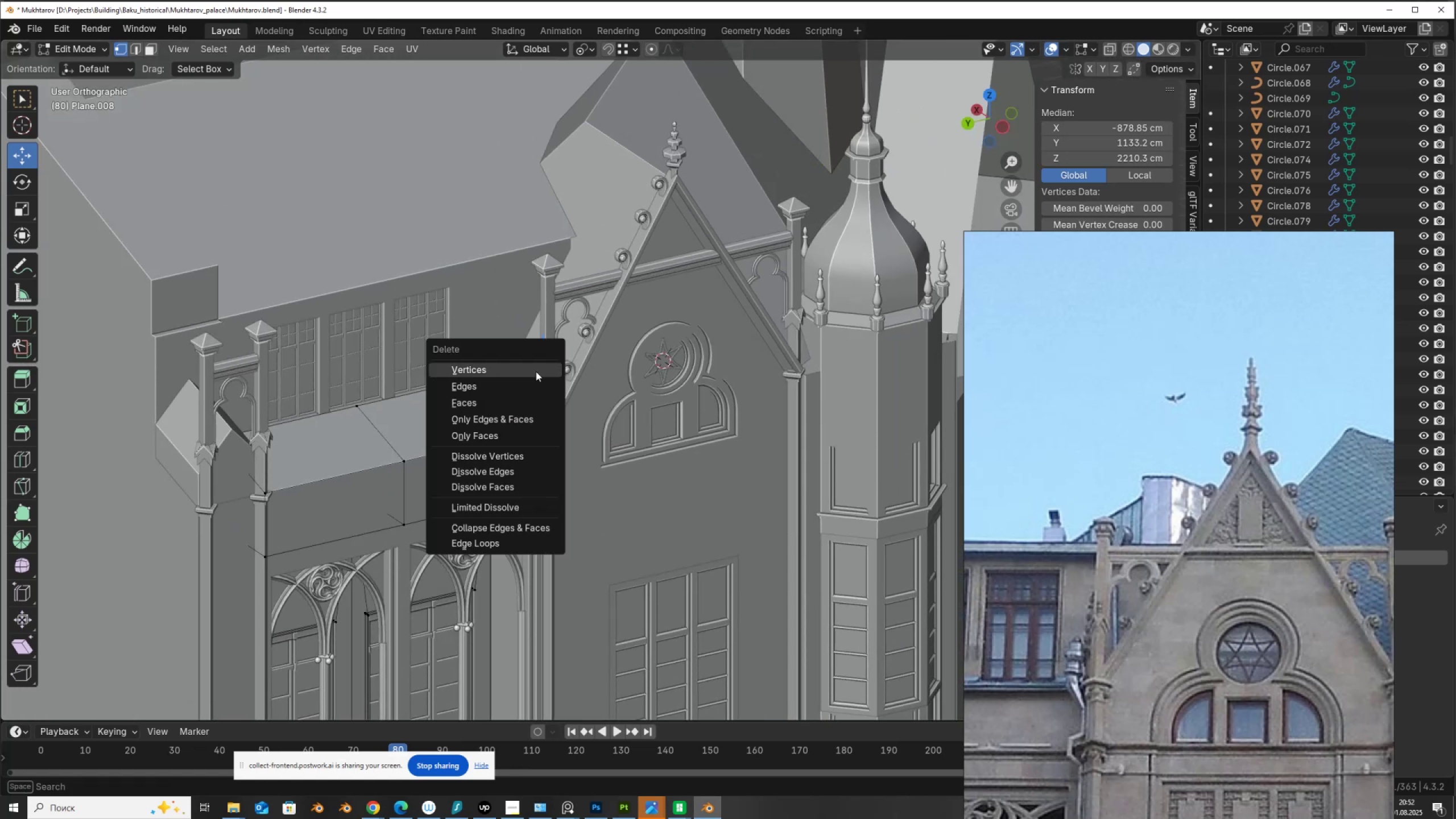 
left_click([533, 362])
 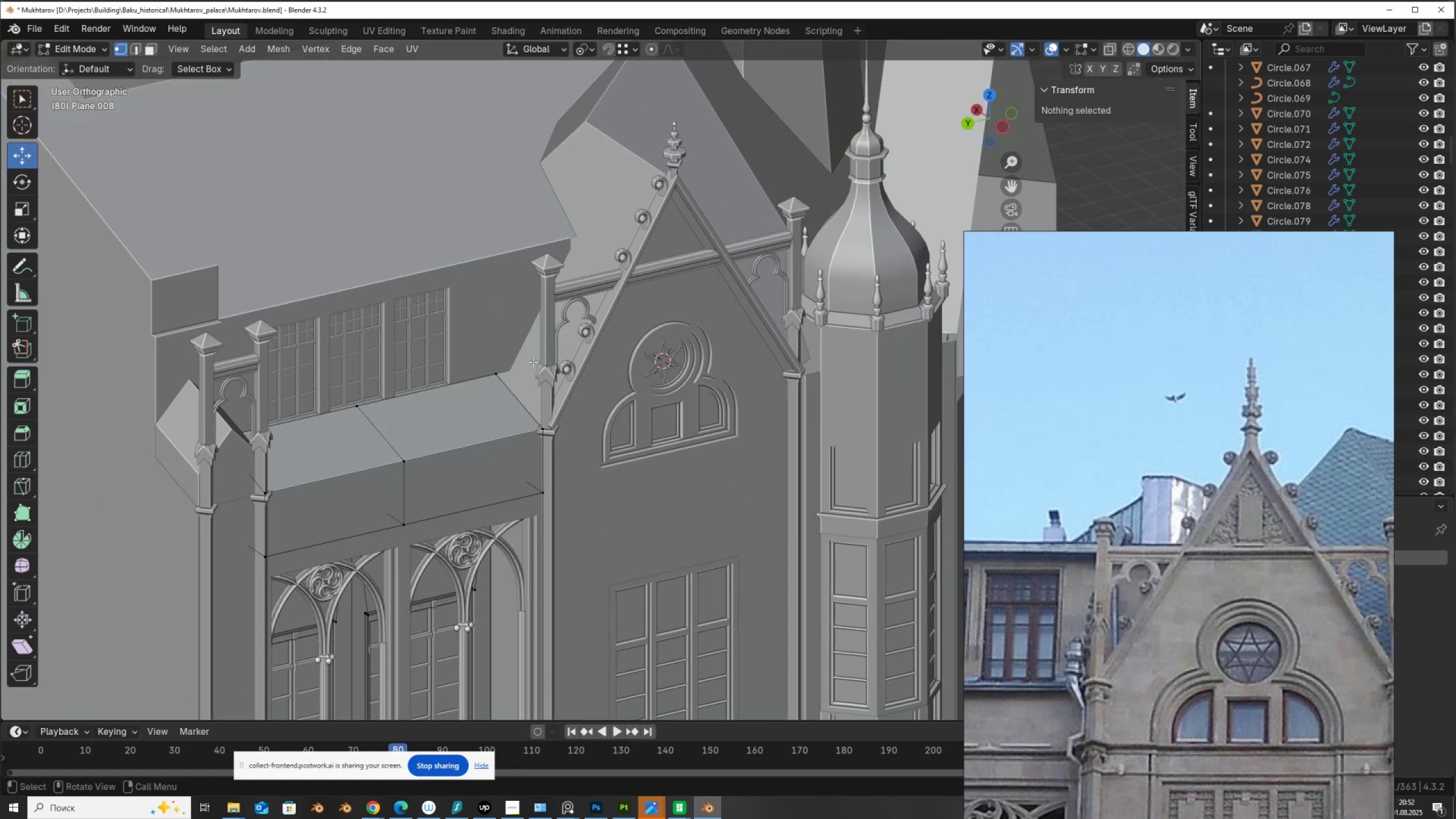 
scroll: coordinate [533, 362], scroll_direction: up, amount: 3.0
 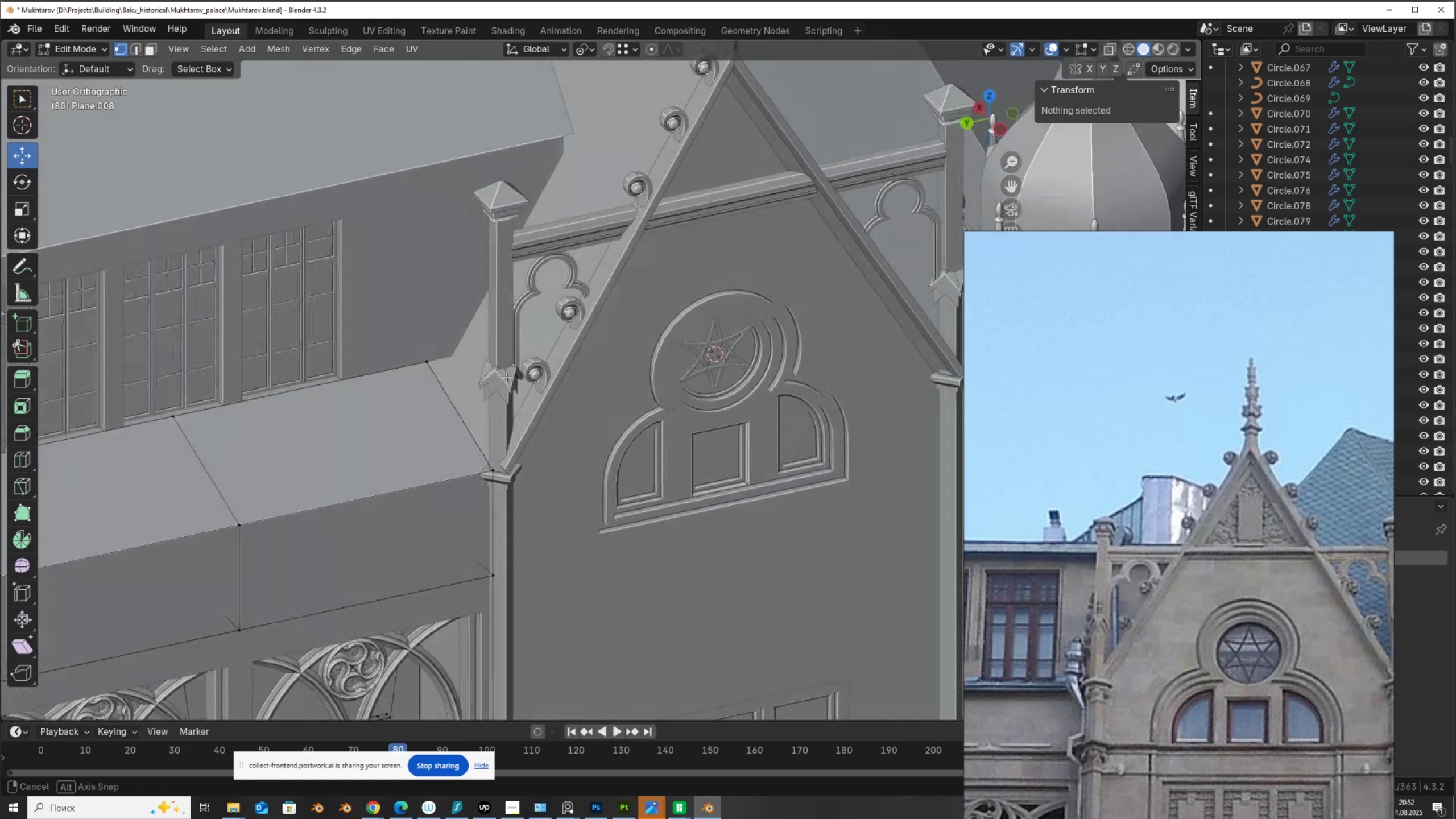 
key(Q)
 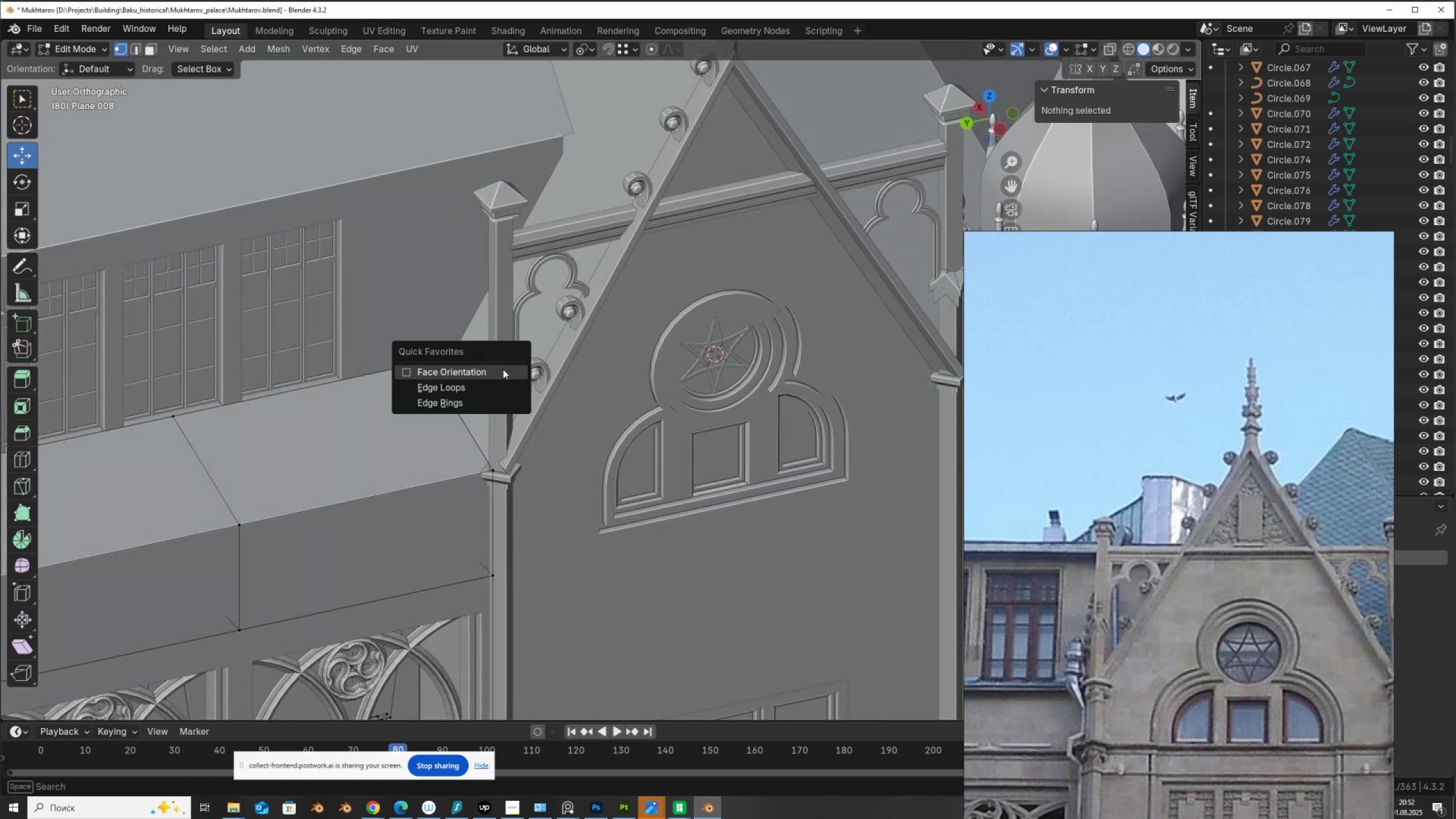 
left_click([503, 370])
 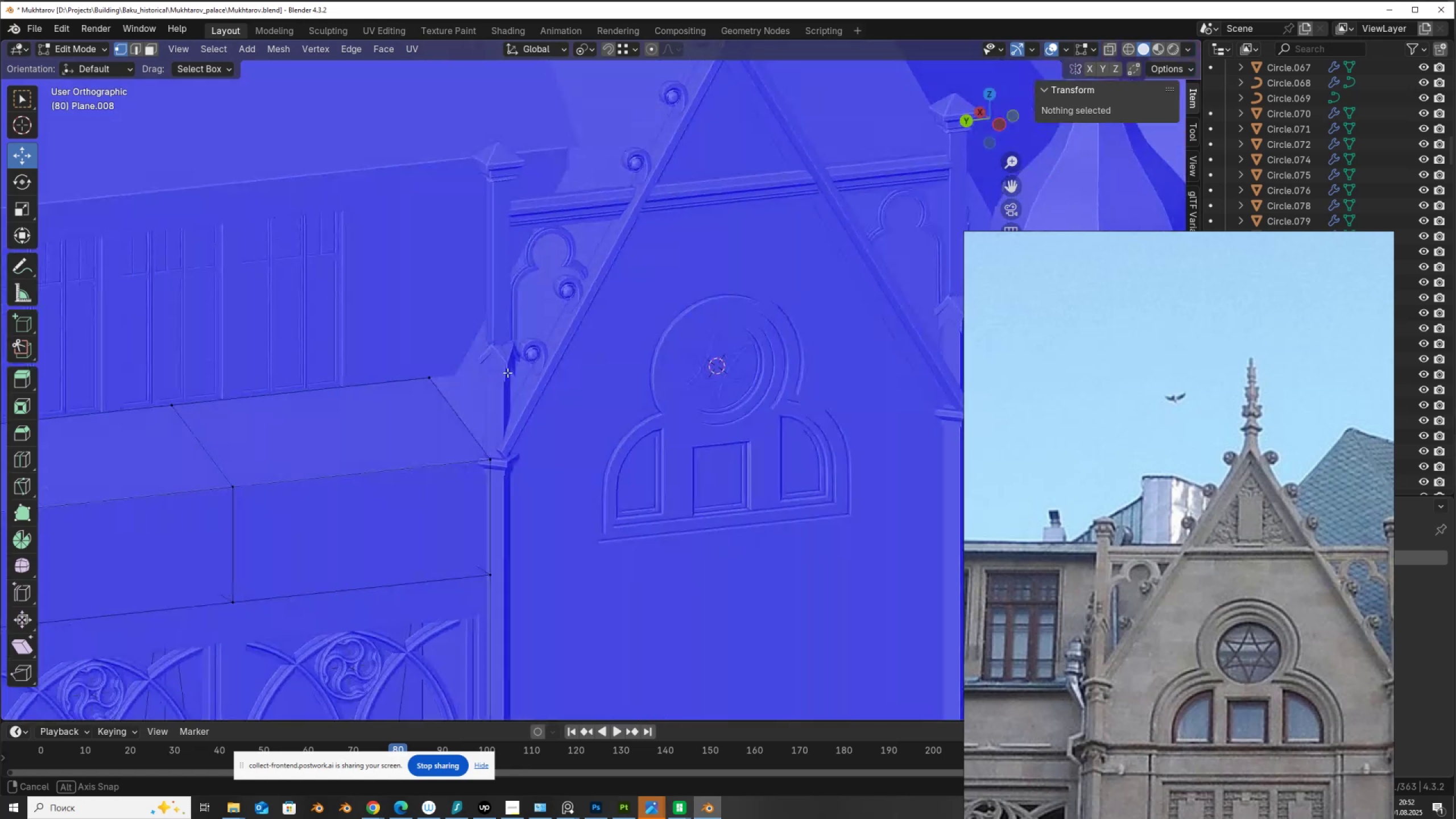 
scroll: coordinate [615, 358], scroll_direction: down, amount: 4.0
 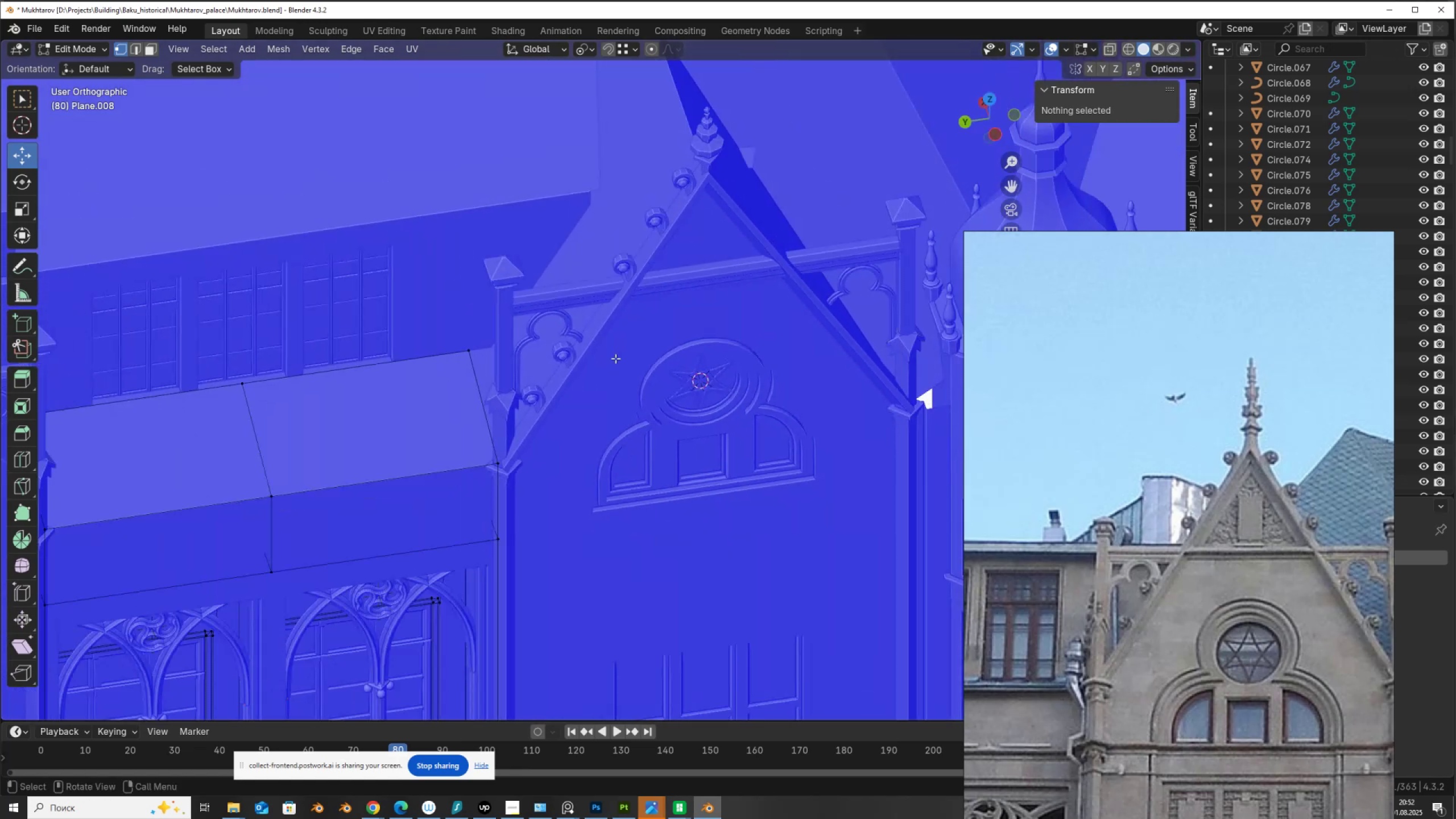 
hold_key(key=ShiftLeft, duration=0.87)
 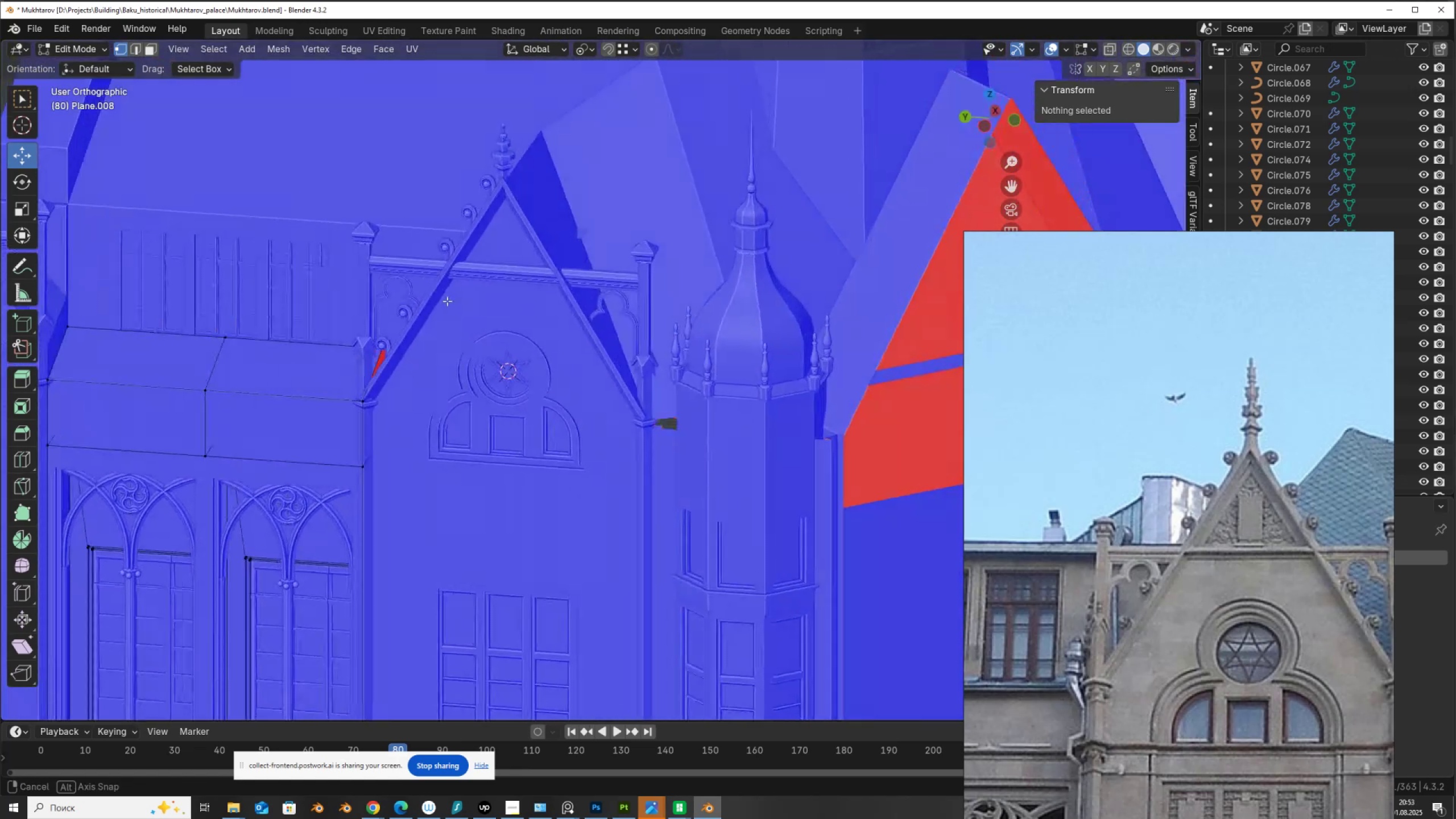 
hold_key(key=ShiftLeft, duration=0.42)
 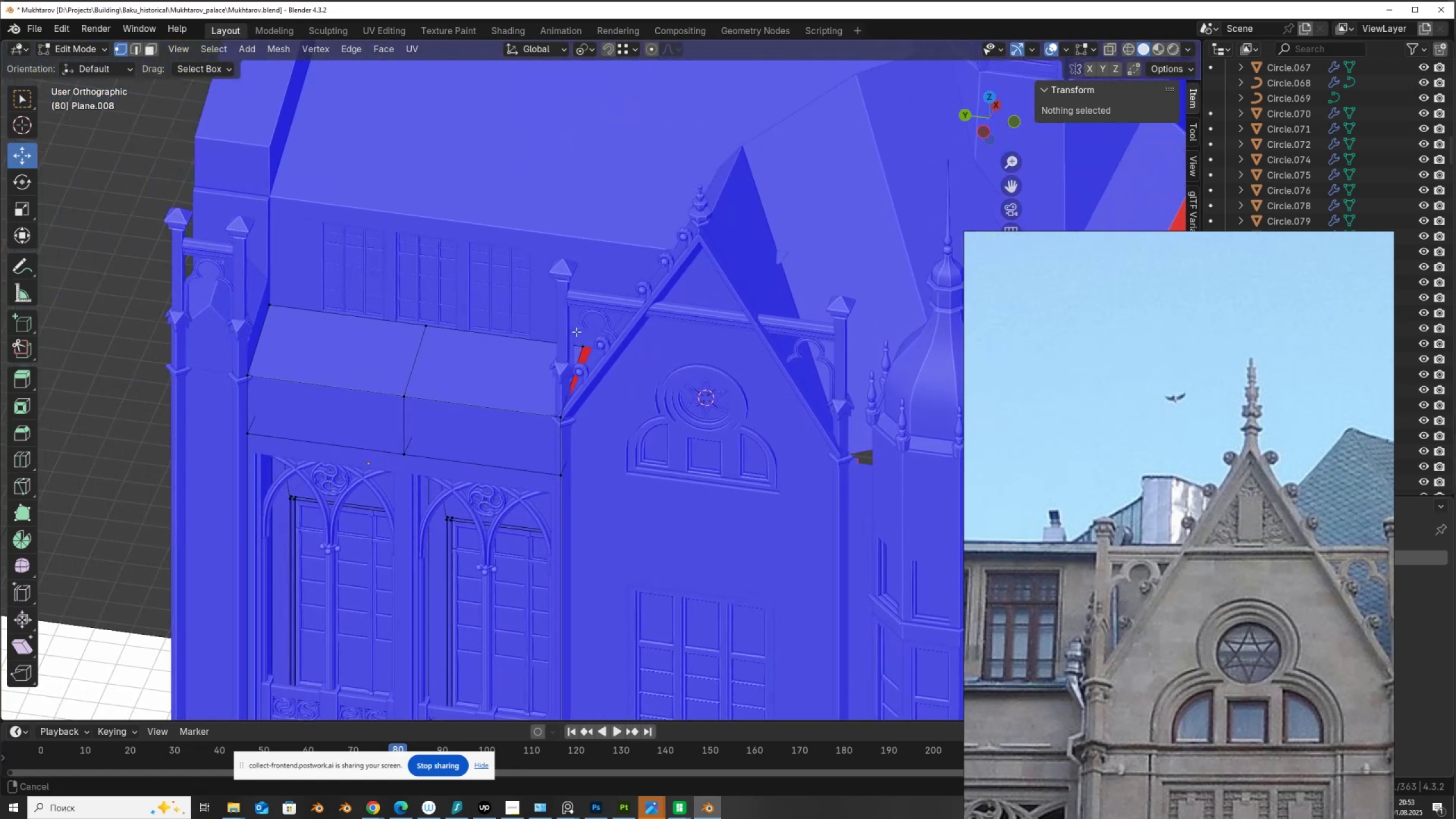 
scroll: coordinate [584, 357], scroll_direction: up, amount: 3.0
 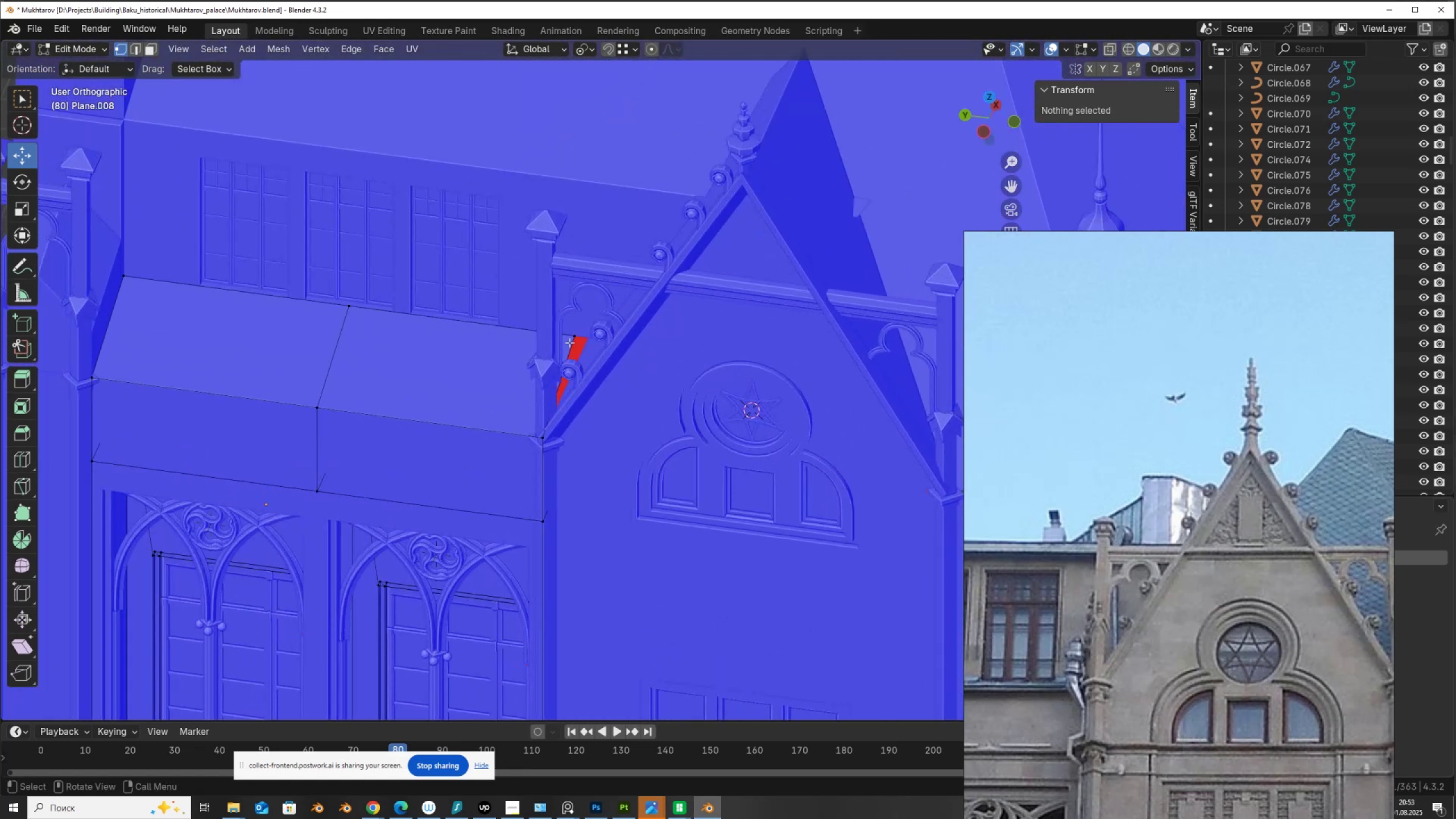 
left_click([573, 338])
 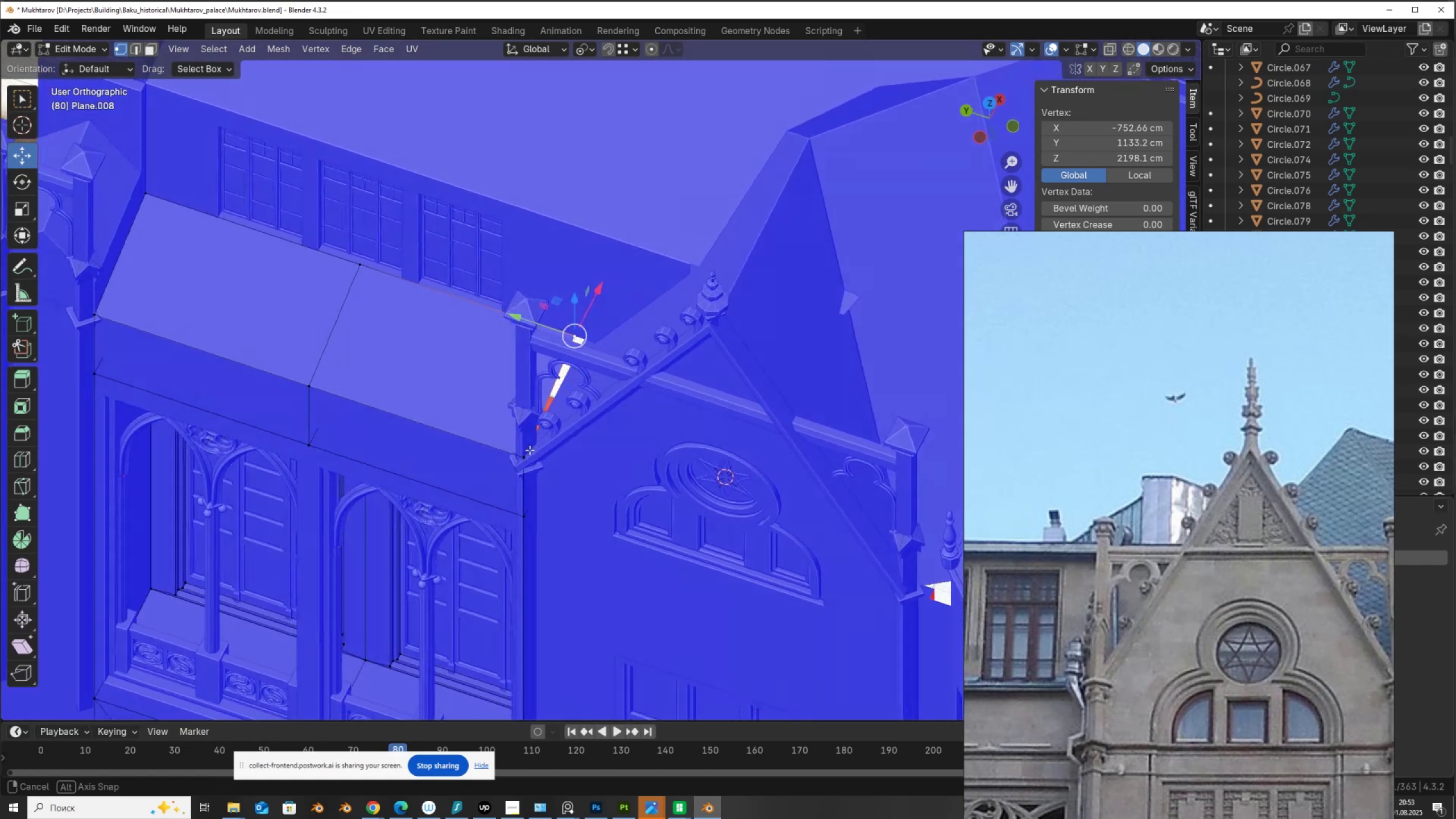 
wait(5.39)
 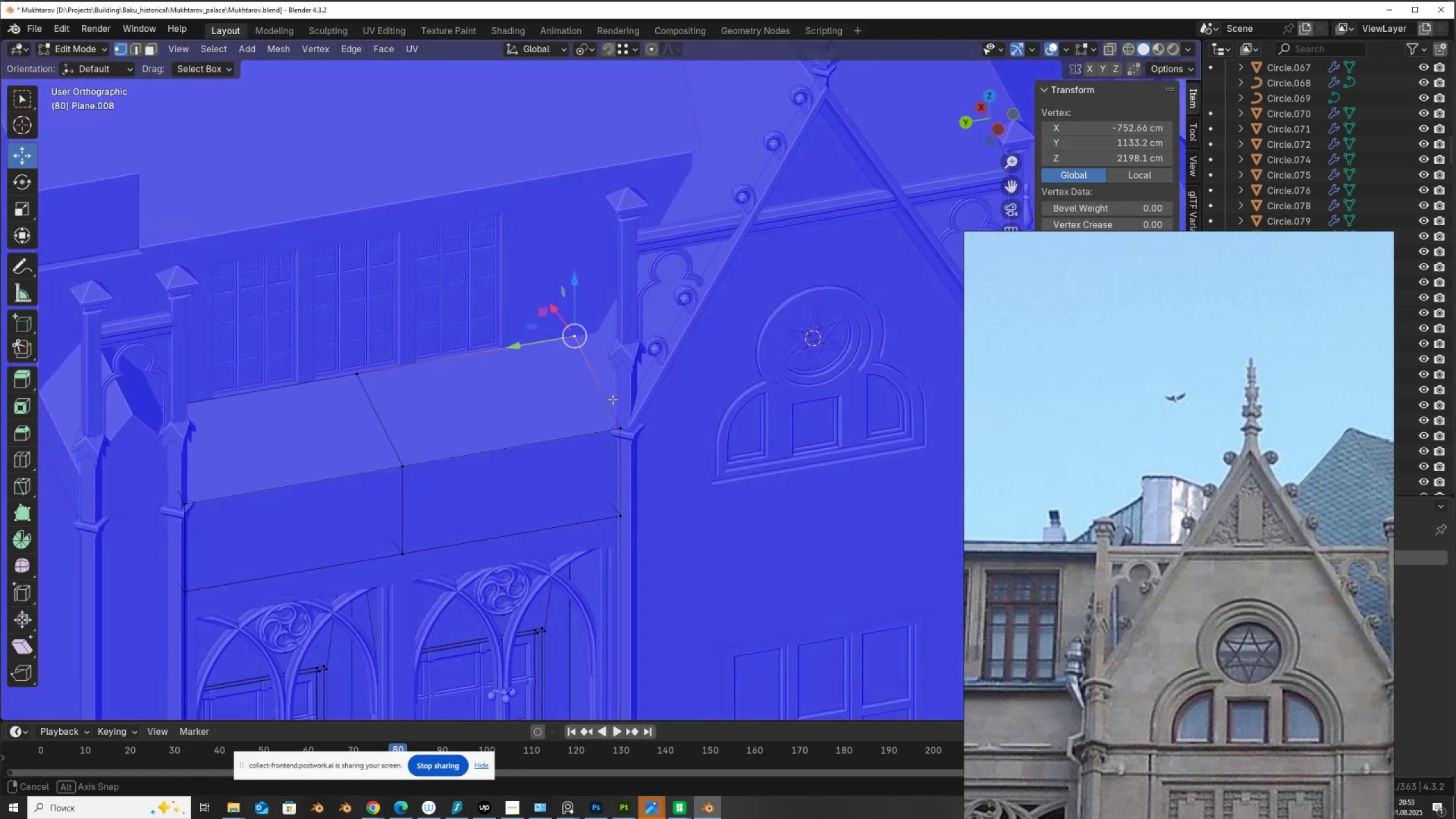 
left_click_drag(start_coordinate=[537, 321], to_coordinate=[567, 348])
 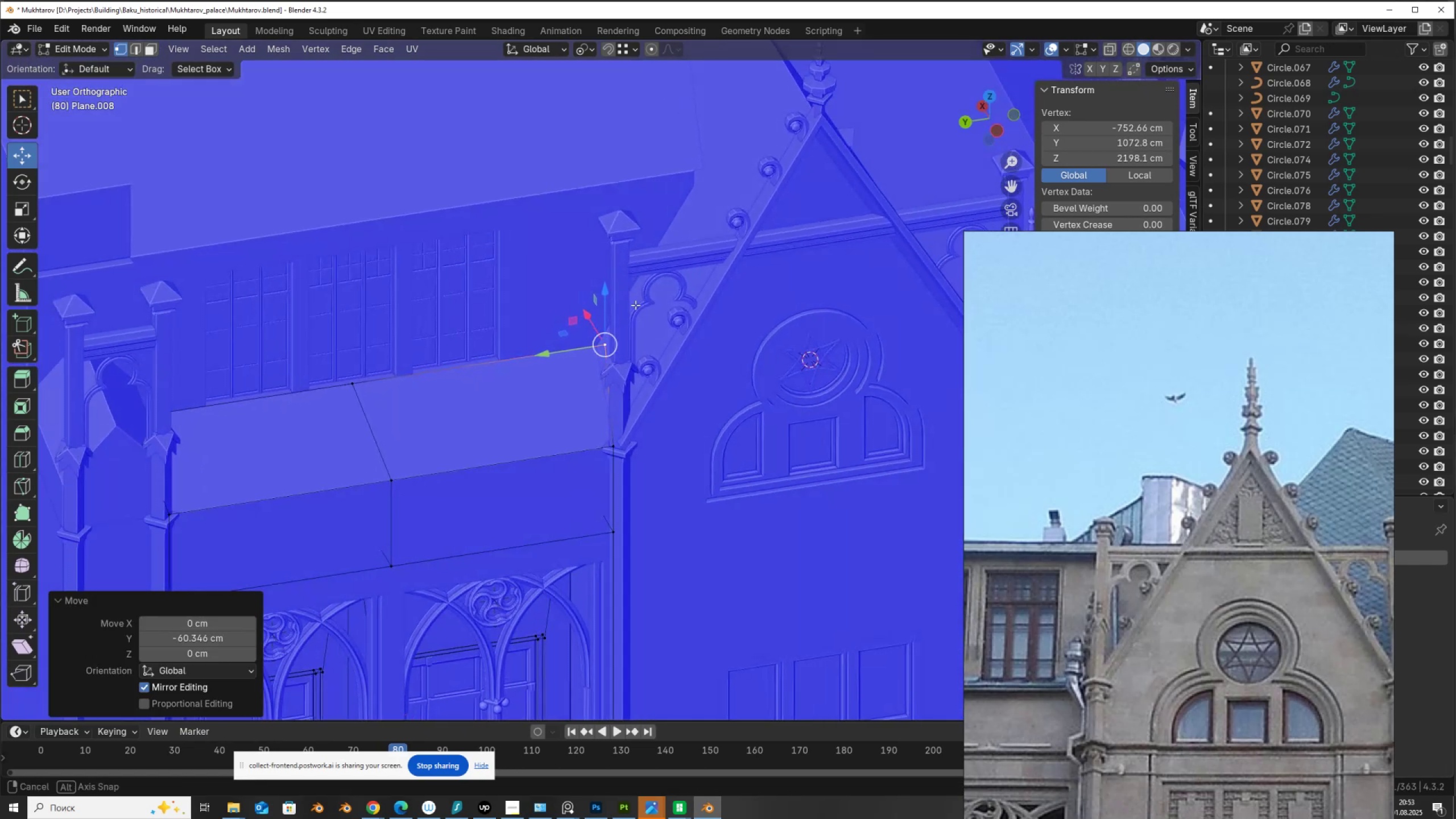 
hold_key(key=ShiftLeft, duration=0.6)
 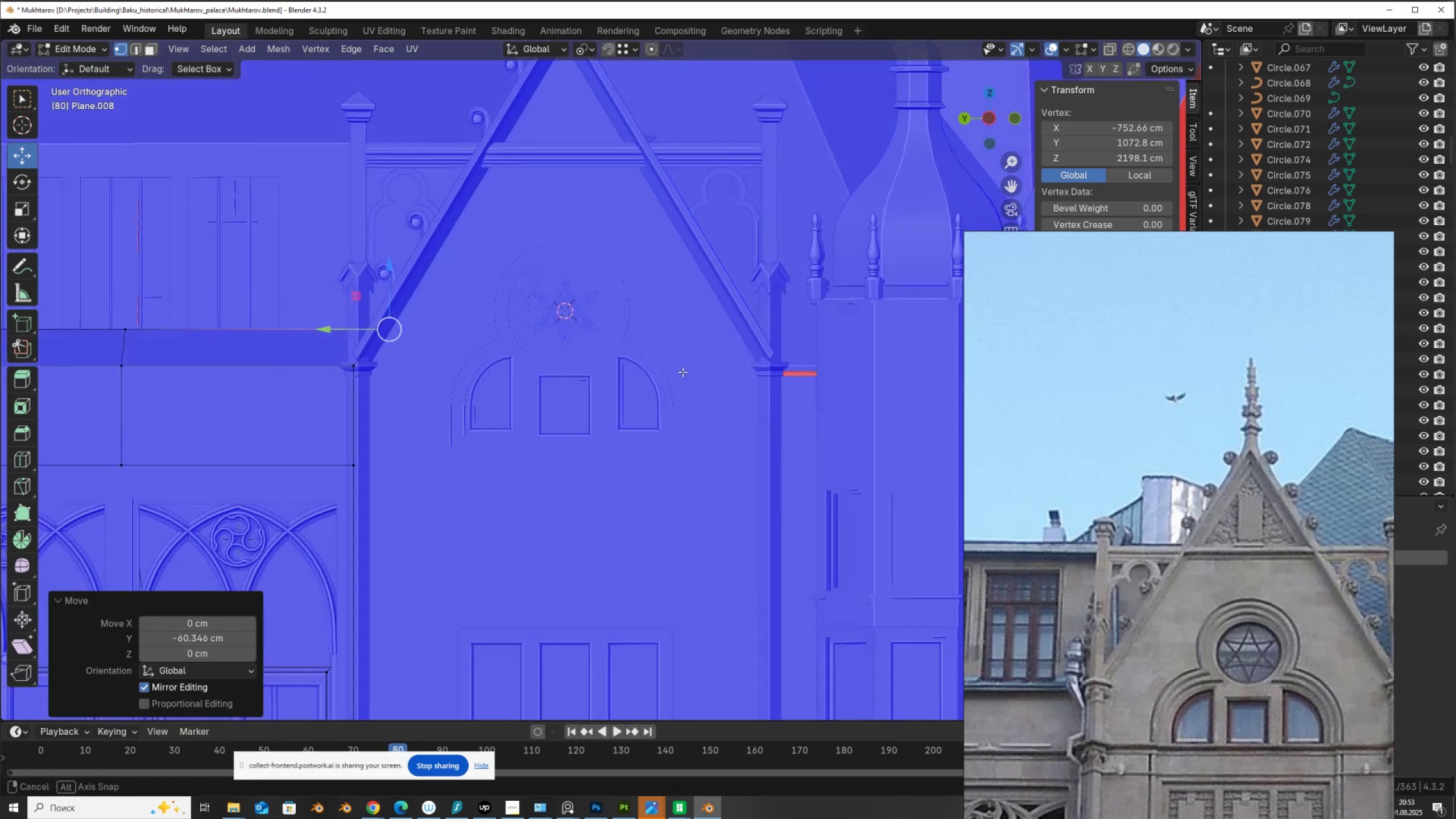 
hold_key(key=ShiftLeft, duration=0.42)
 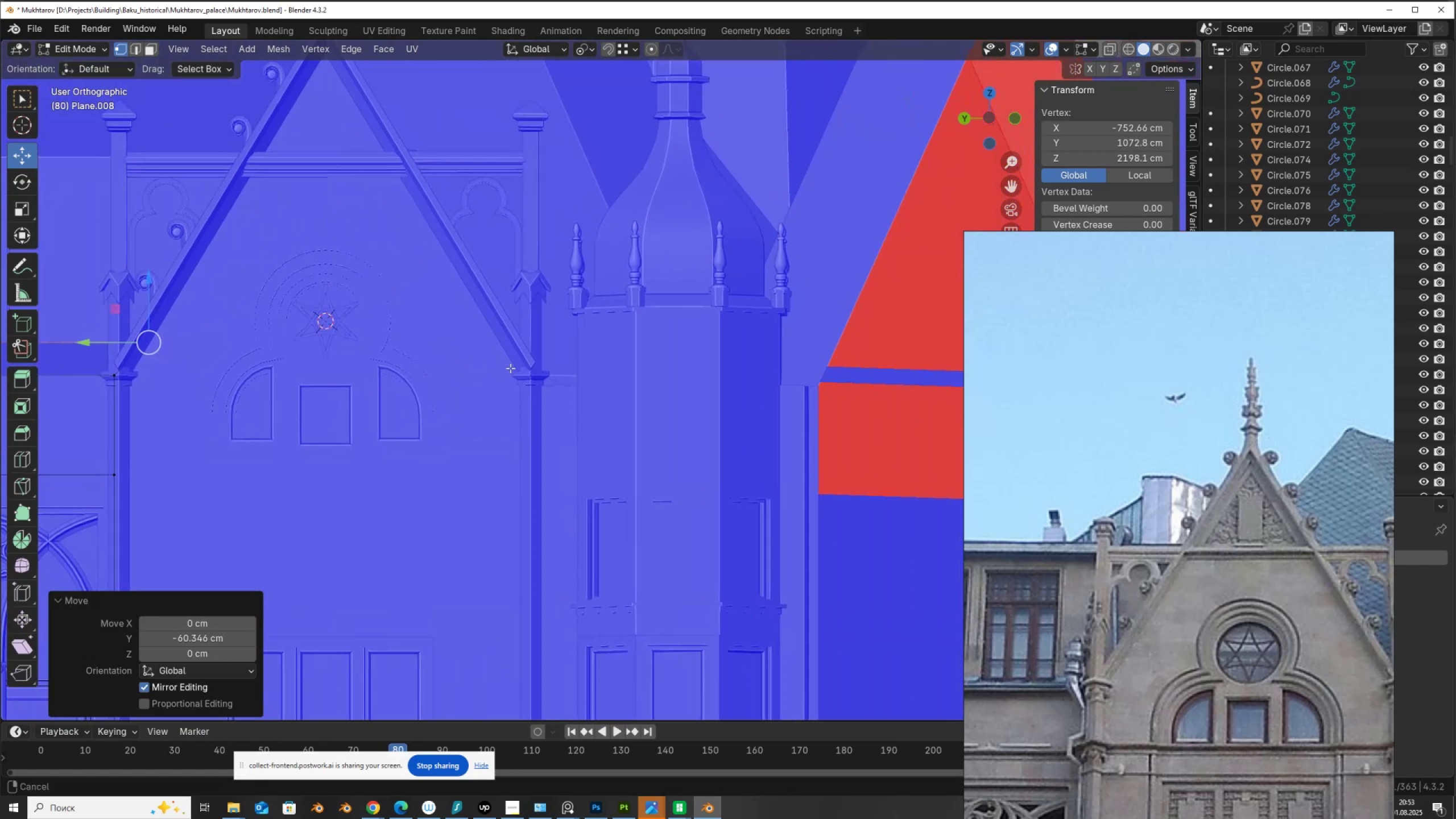 
scroll: coordinate [550, 449], scroll_direction: up, amount: 3.0
 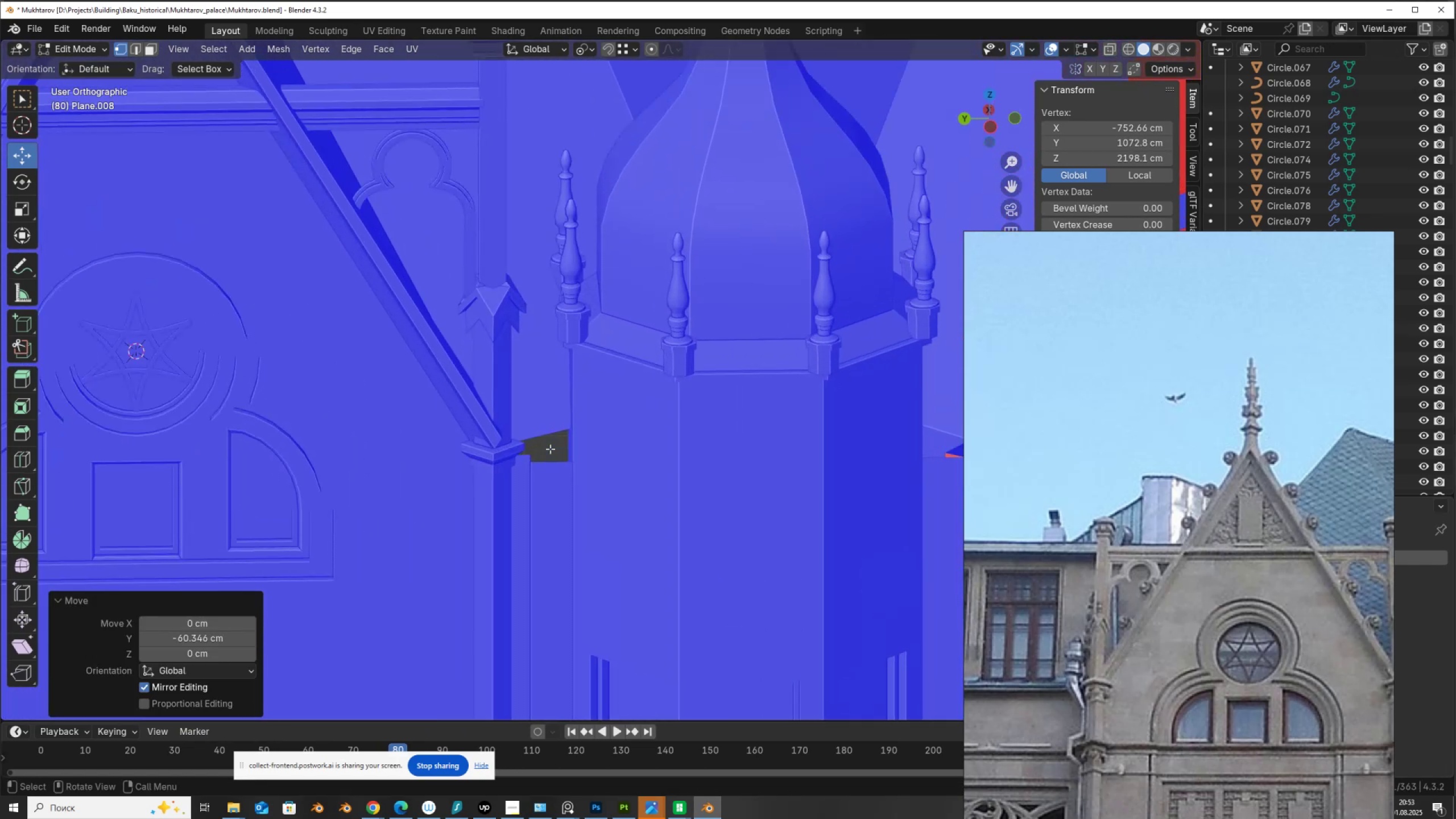 
key(Tab)
 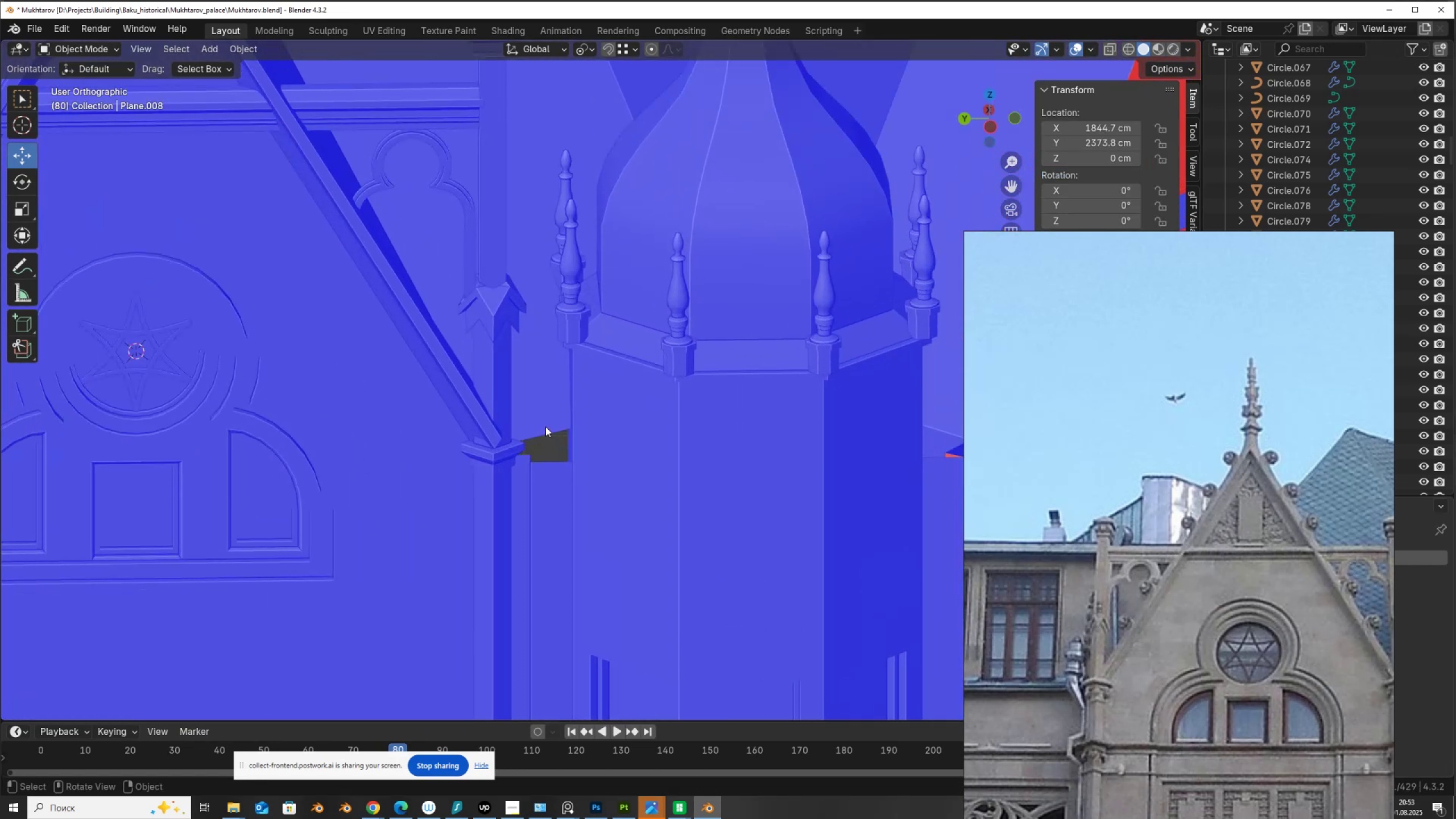 
left_click([545, 427])
 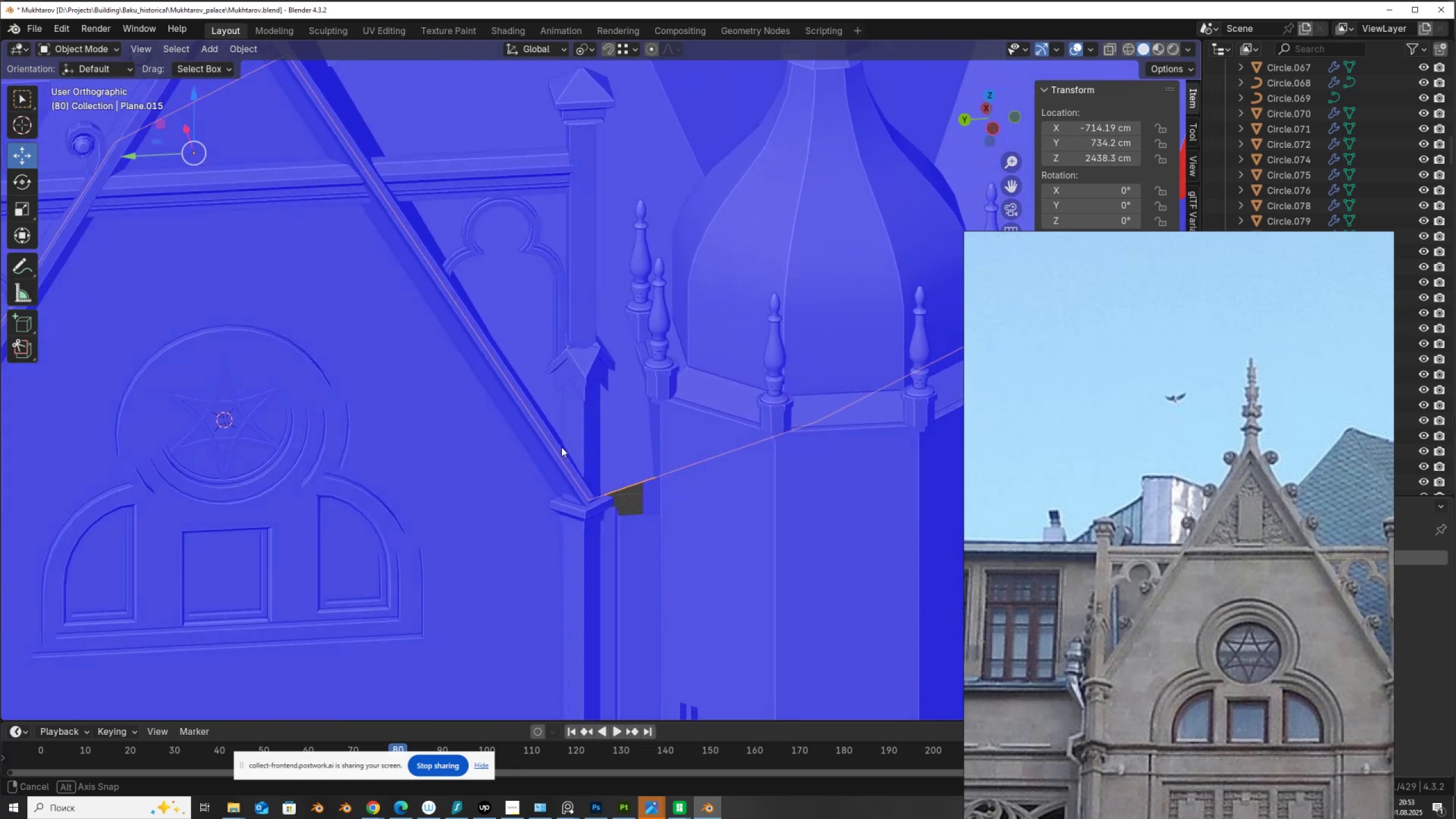 
left_click([634, 529])
 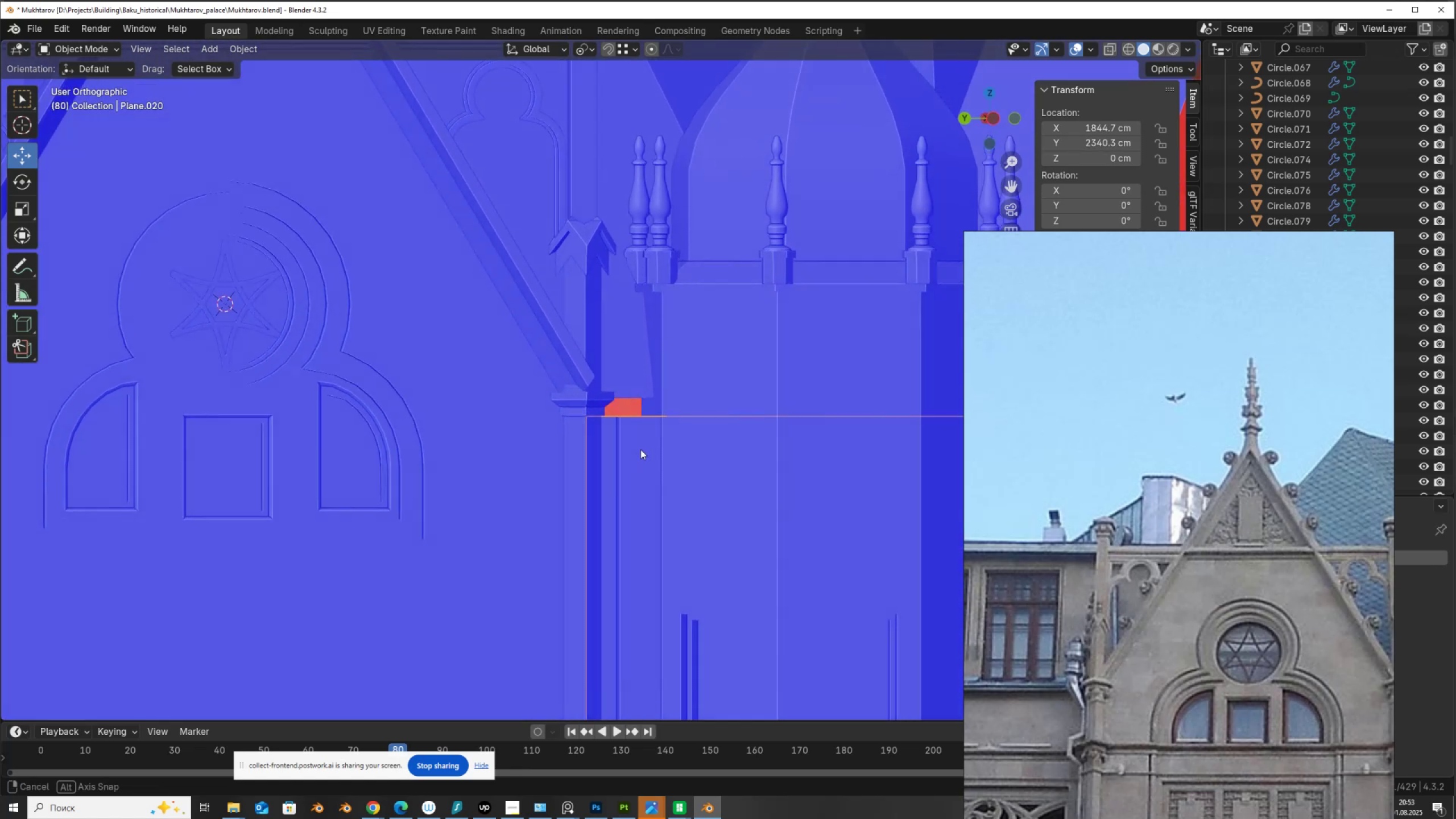 
scroll: coordinate [634, 411], scroll_direction: down, amount: 7.0
 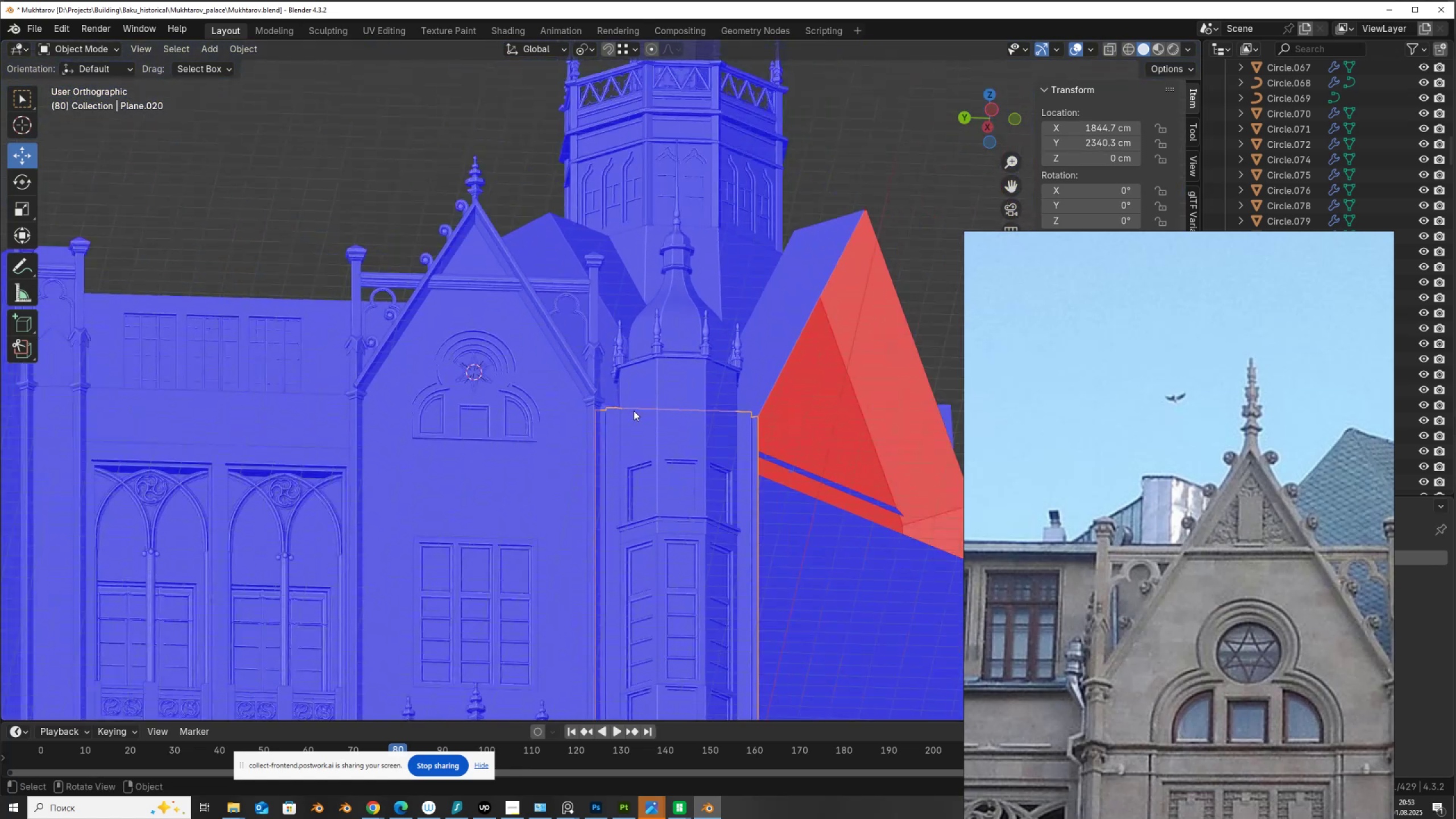 
hold_key(key=ShiftLeft, duration=0.46)
 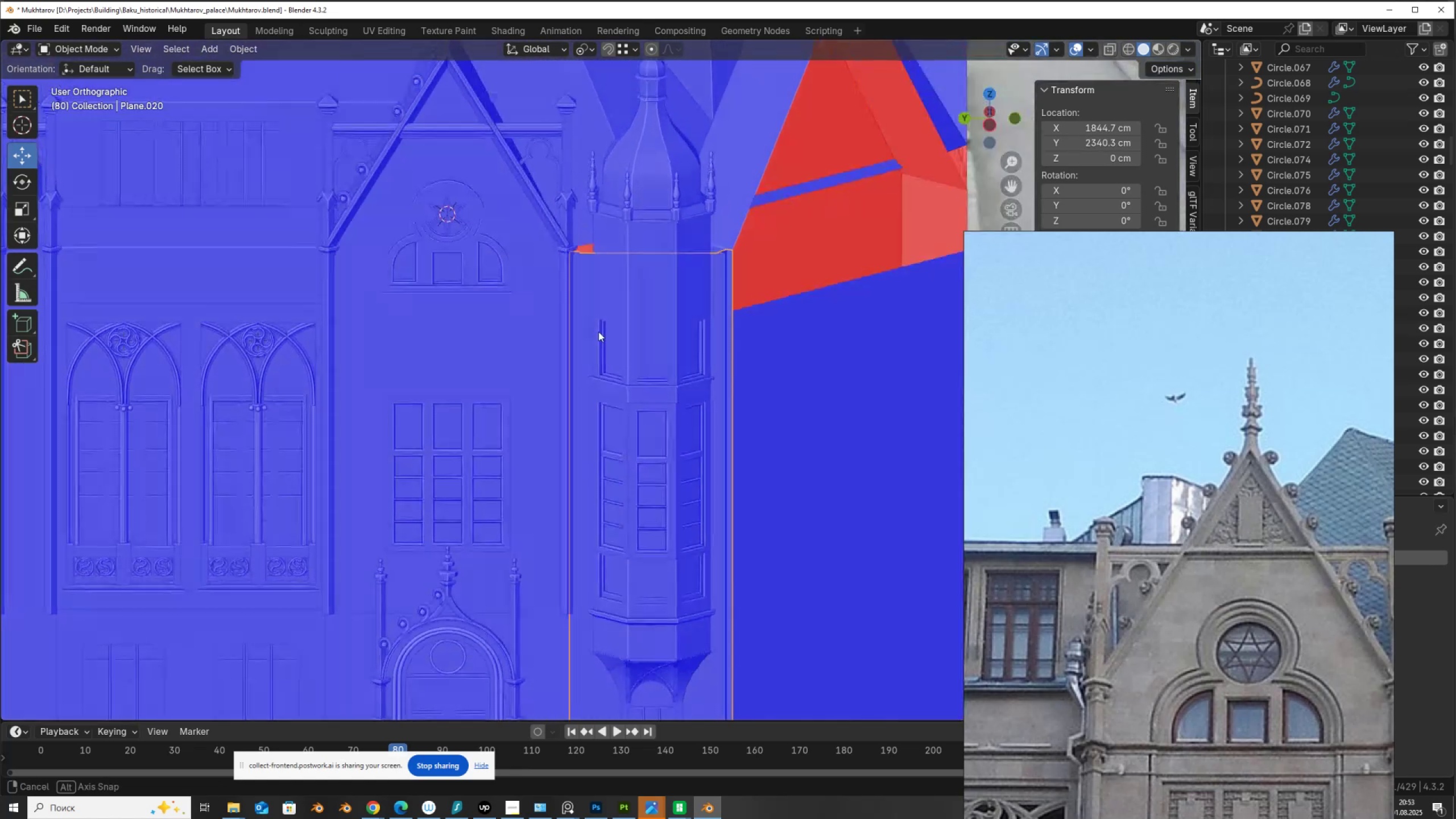 
scroll: coordinate [597, 310], scroll_direction: up, amount: 6.0
 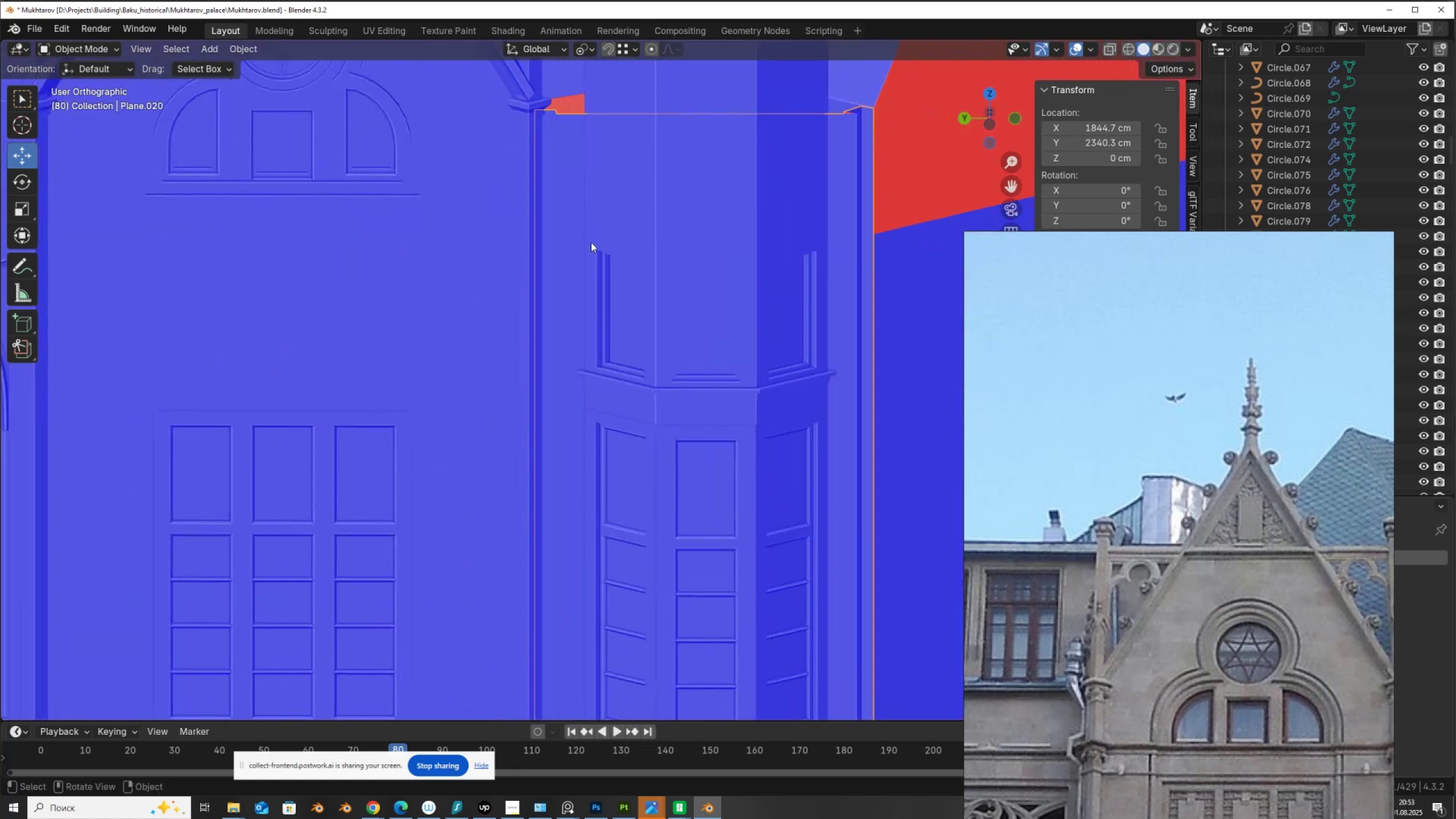 
hold_key(key=ShiftLeft, duration=0.42)
 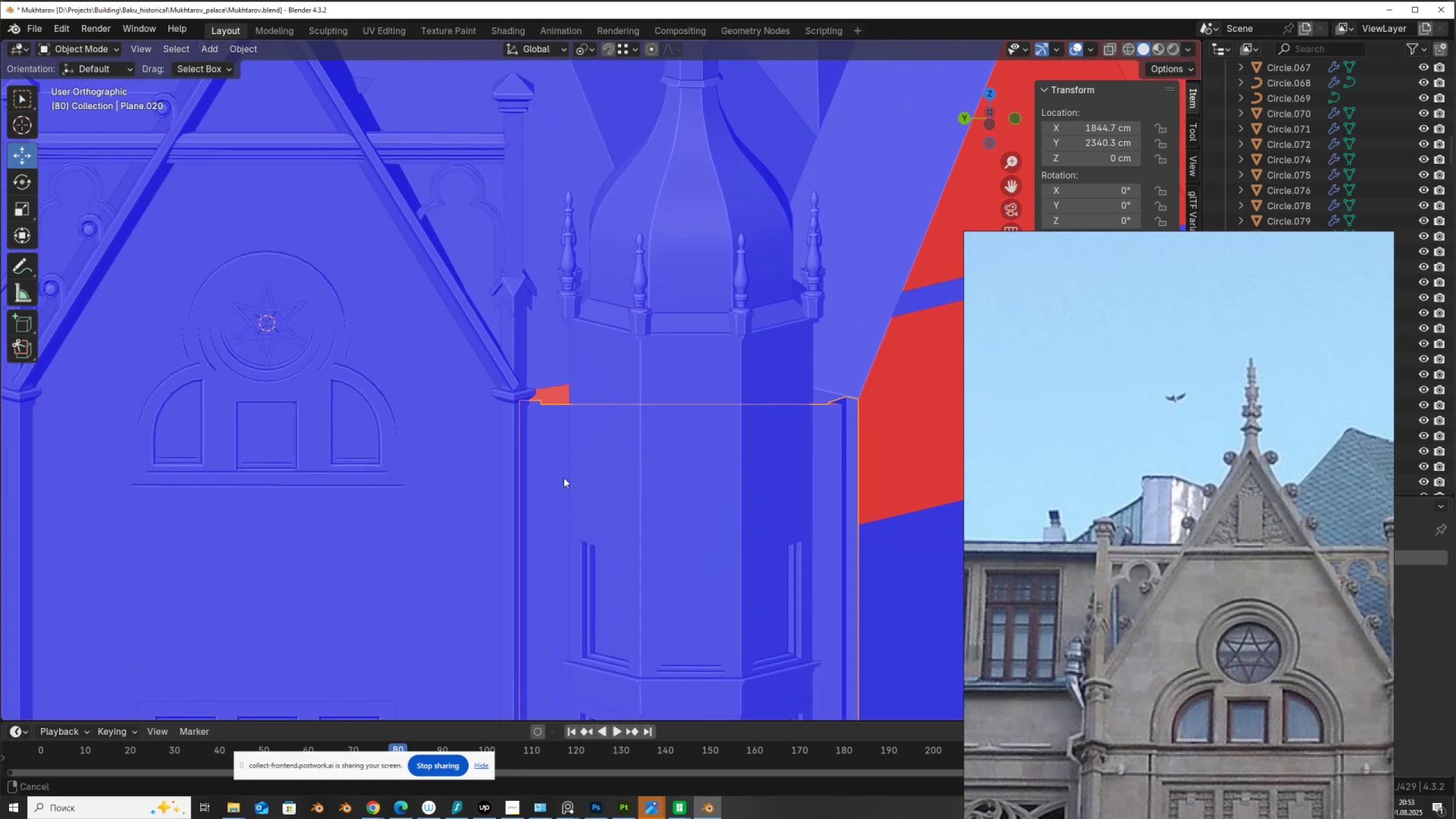 
scroll: coordinate [564, 478], scroll_direction: up, amount: 3.0
 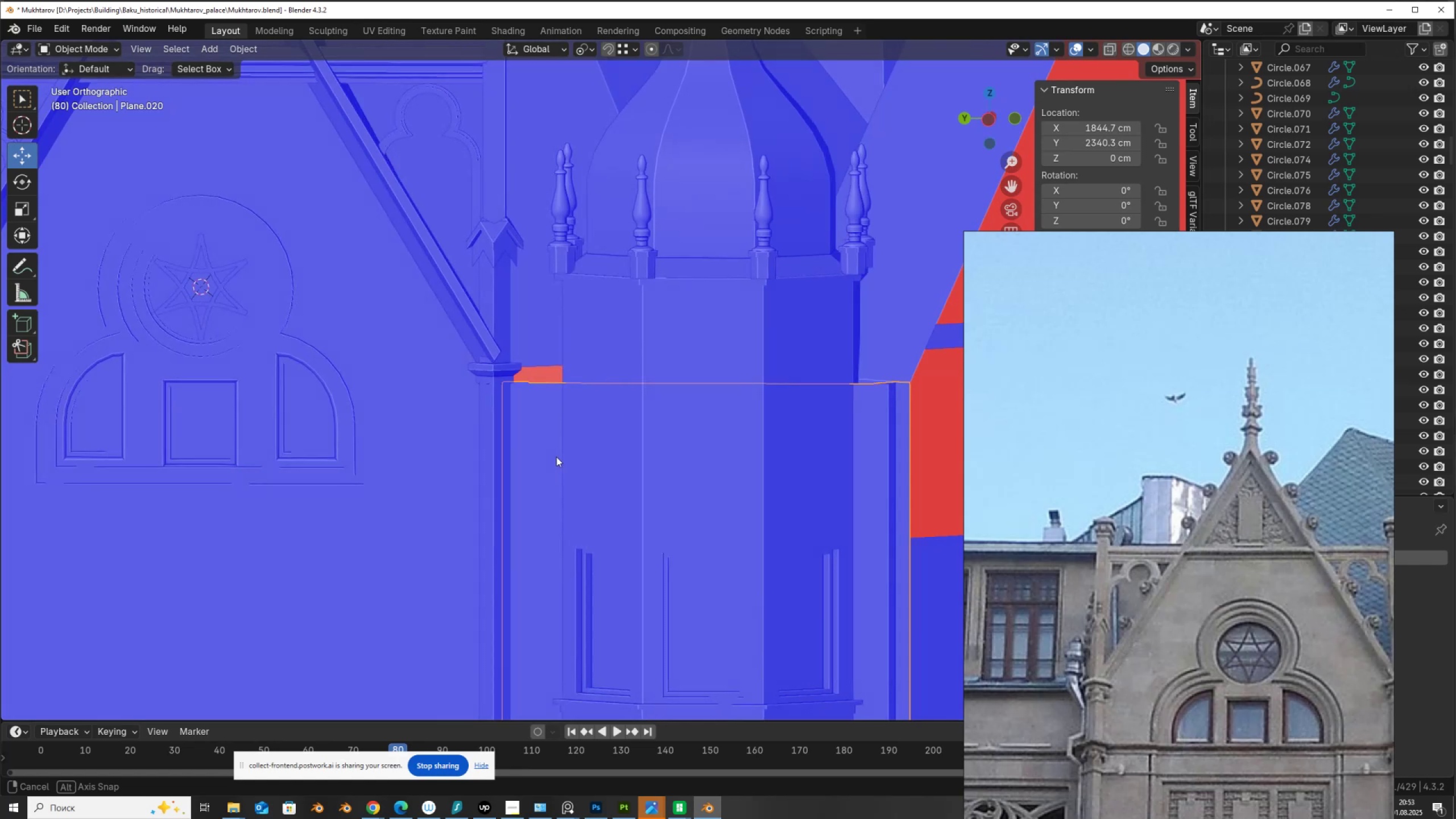 
wait(8.84)
 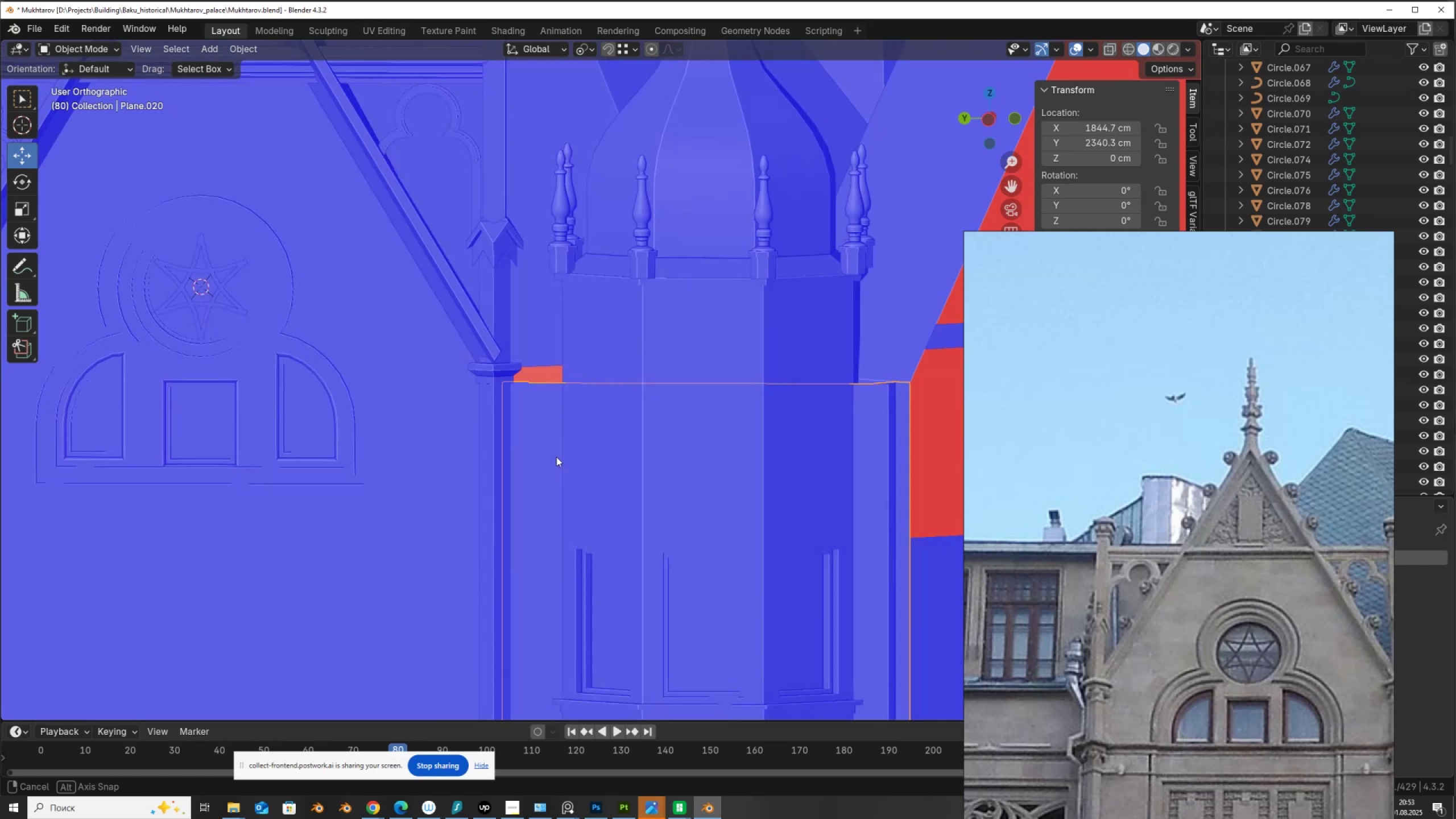 
scroll: coordinate [570, 463], scroll_direction: up, amount: 2.0
 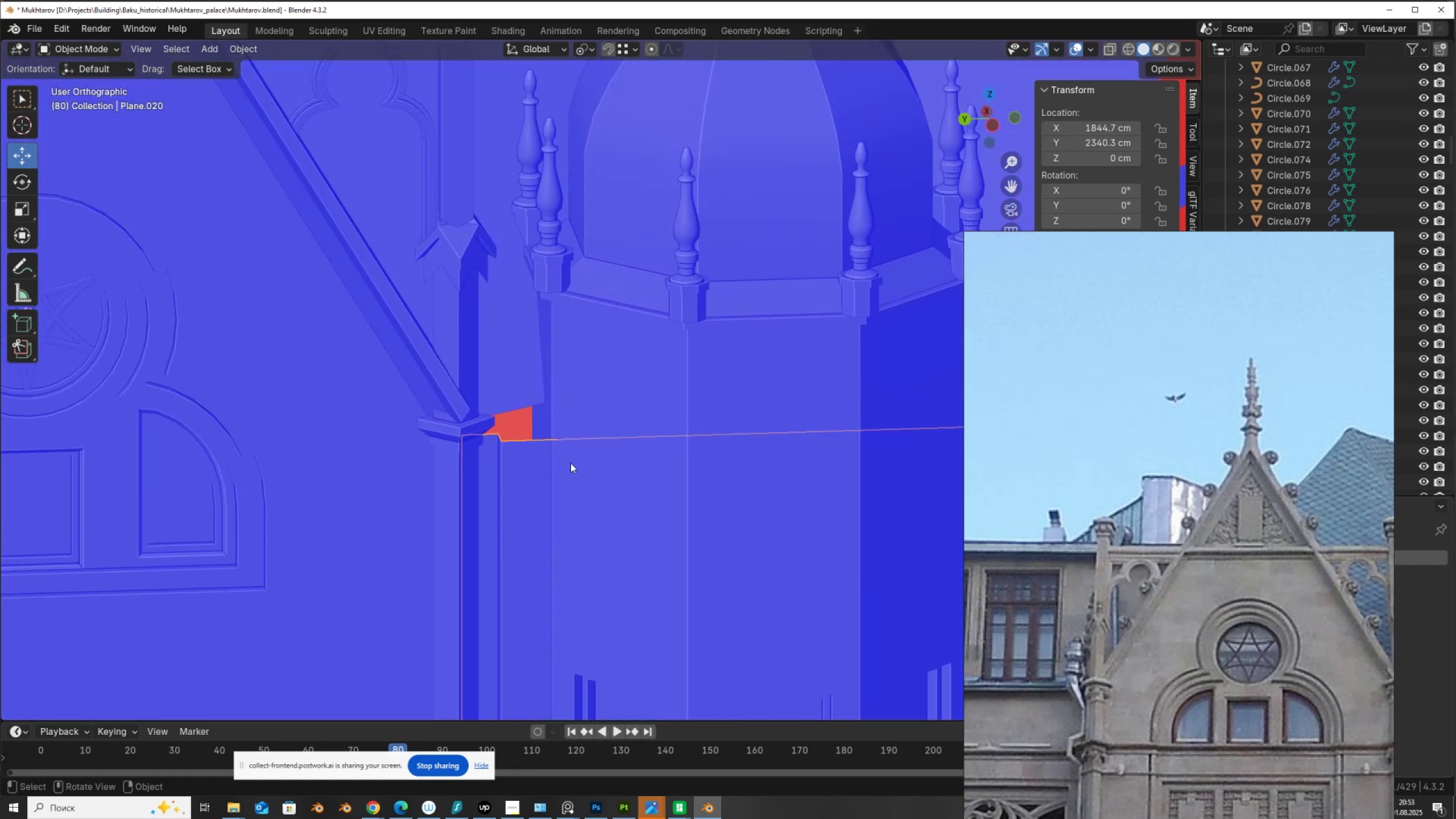 
key(Tab)
 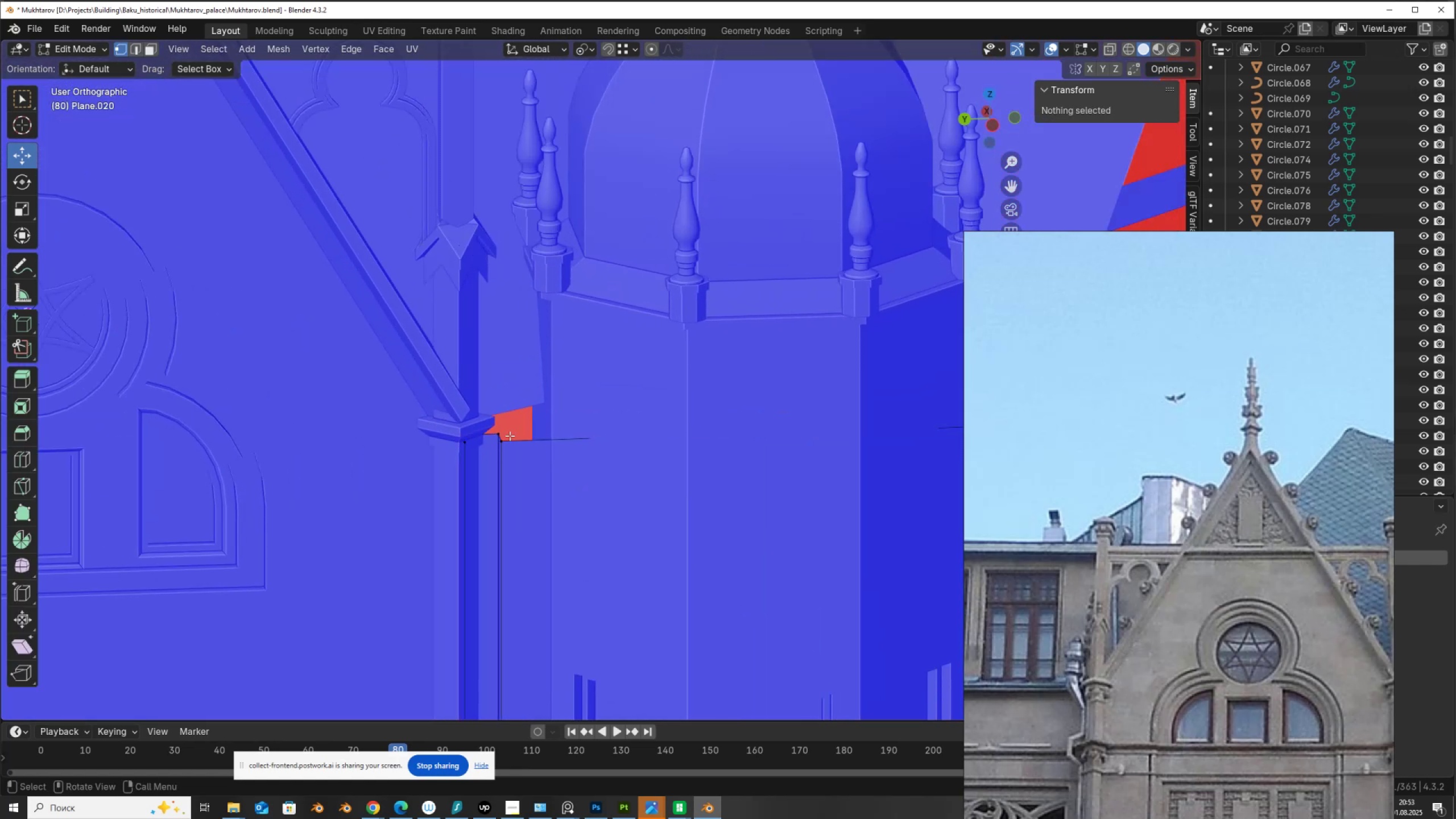 
scroll: coordinate [510, 436], scroll_direction: down, amount: 3.0
 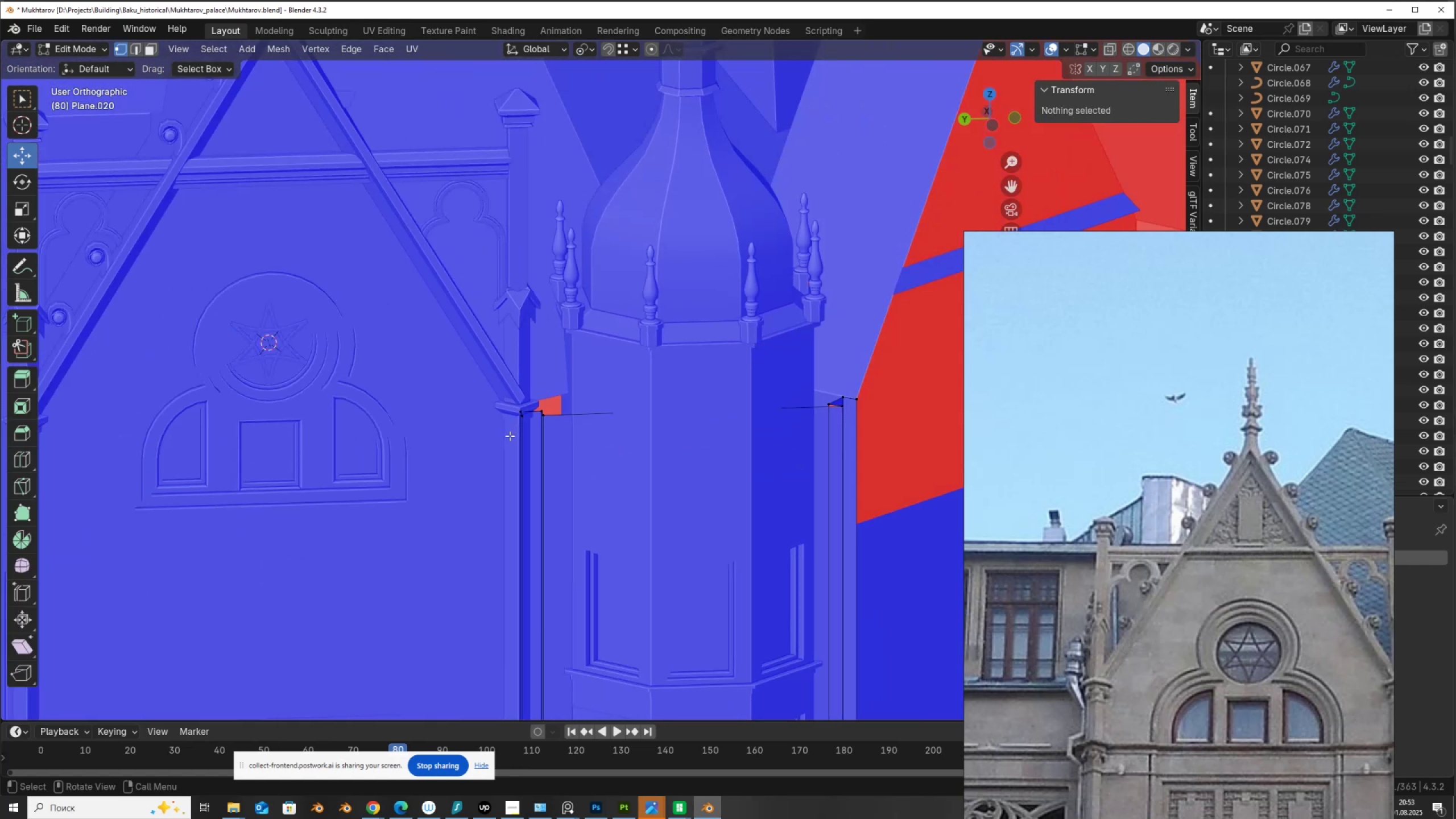 
hold_key(key=ShiftLeft, duration=0.4)
 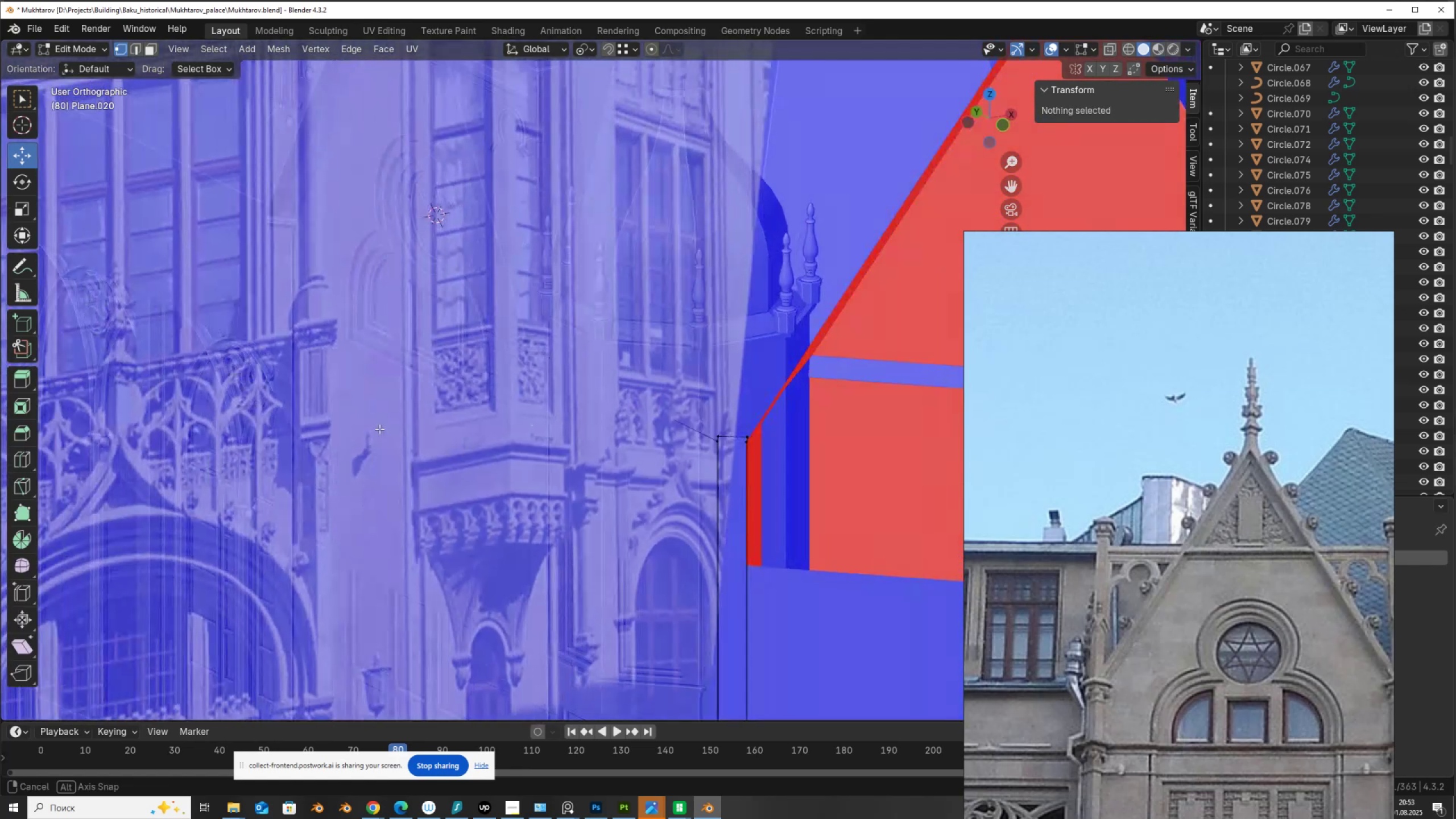 
hold_key(key=ShiftLeft, duration=0.52)
 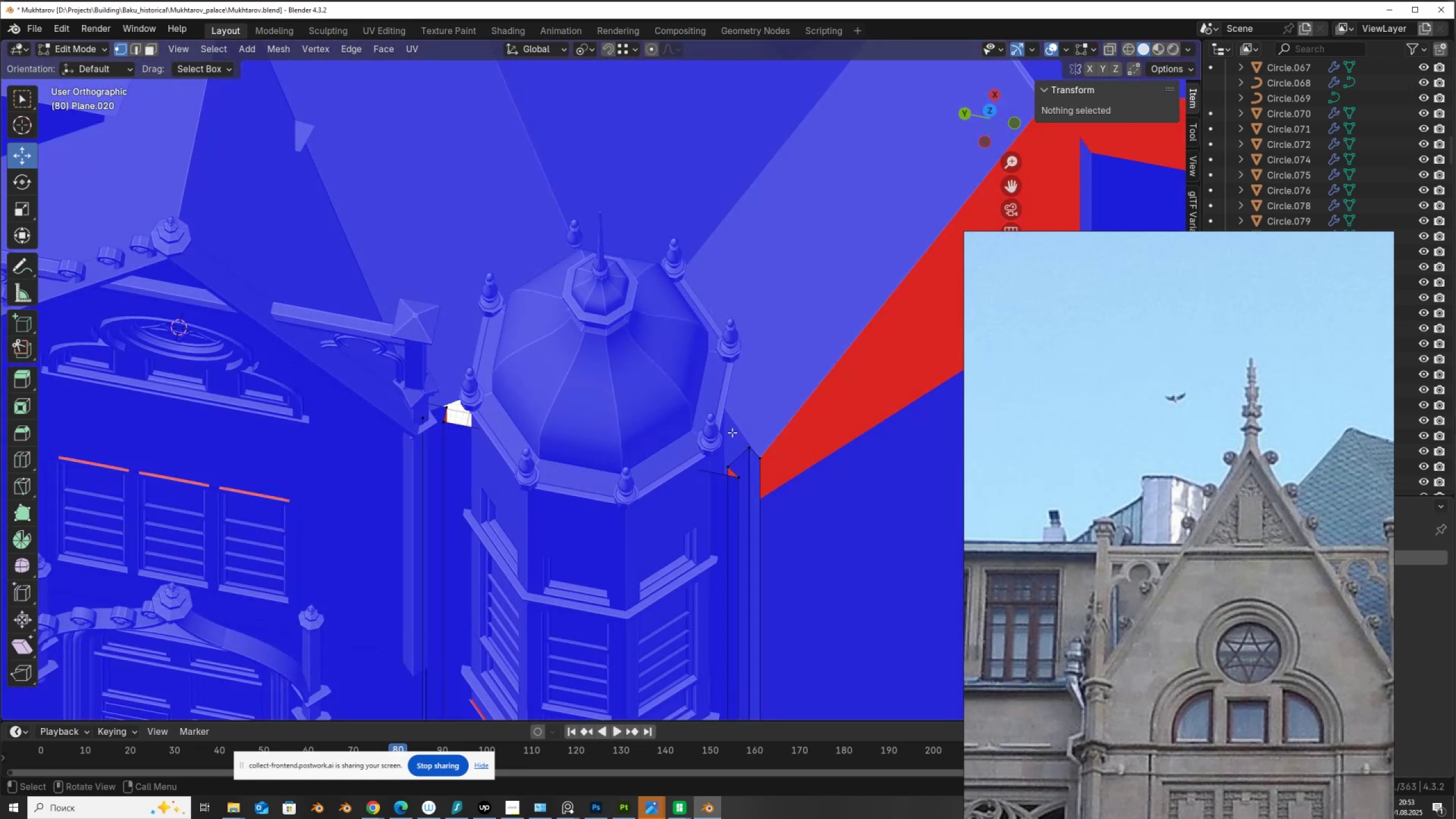 
left_click([730, 462])
 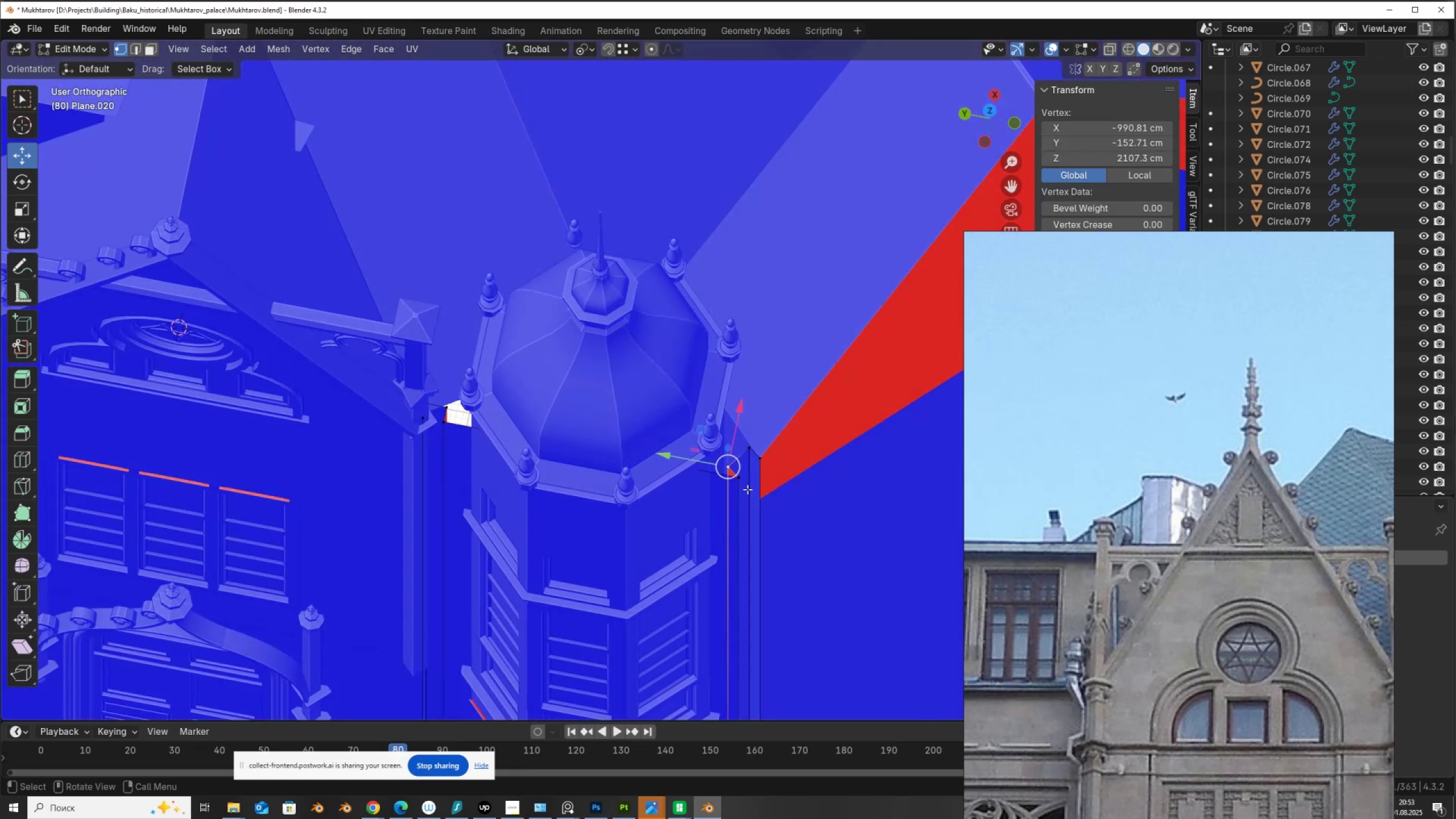 
hold_key(key=ShiftLeft, duration=0.46)
 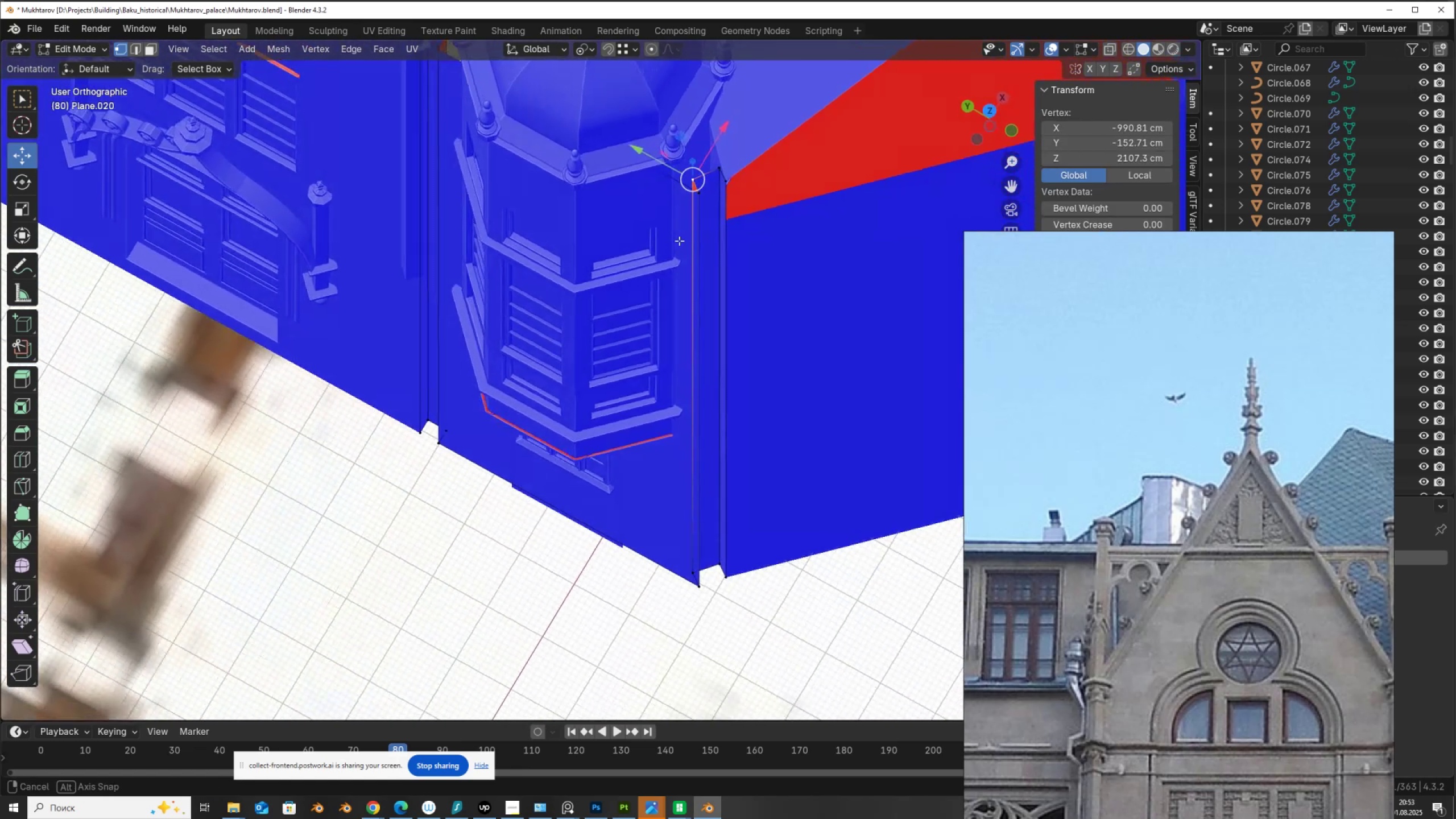 
hold_key(key=ShiftLeft, duration=0.46)
 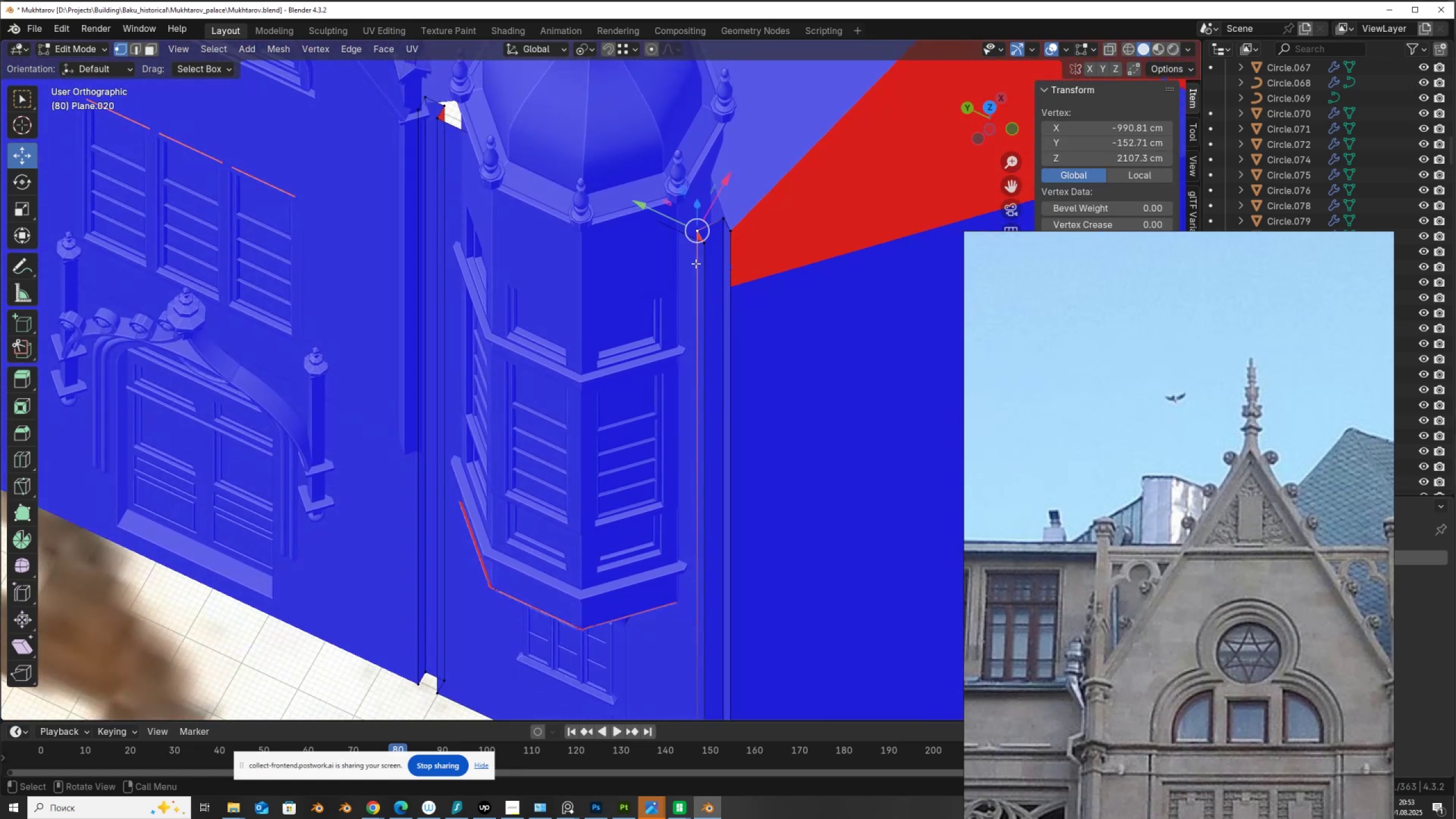 
key(2)
 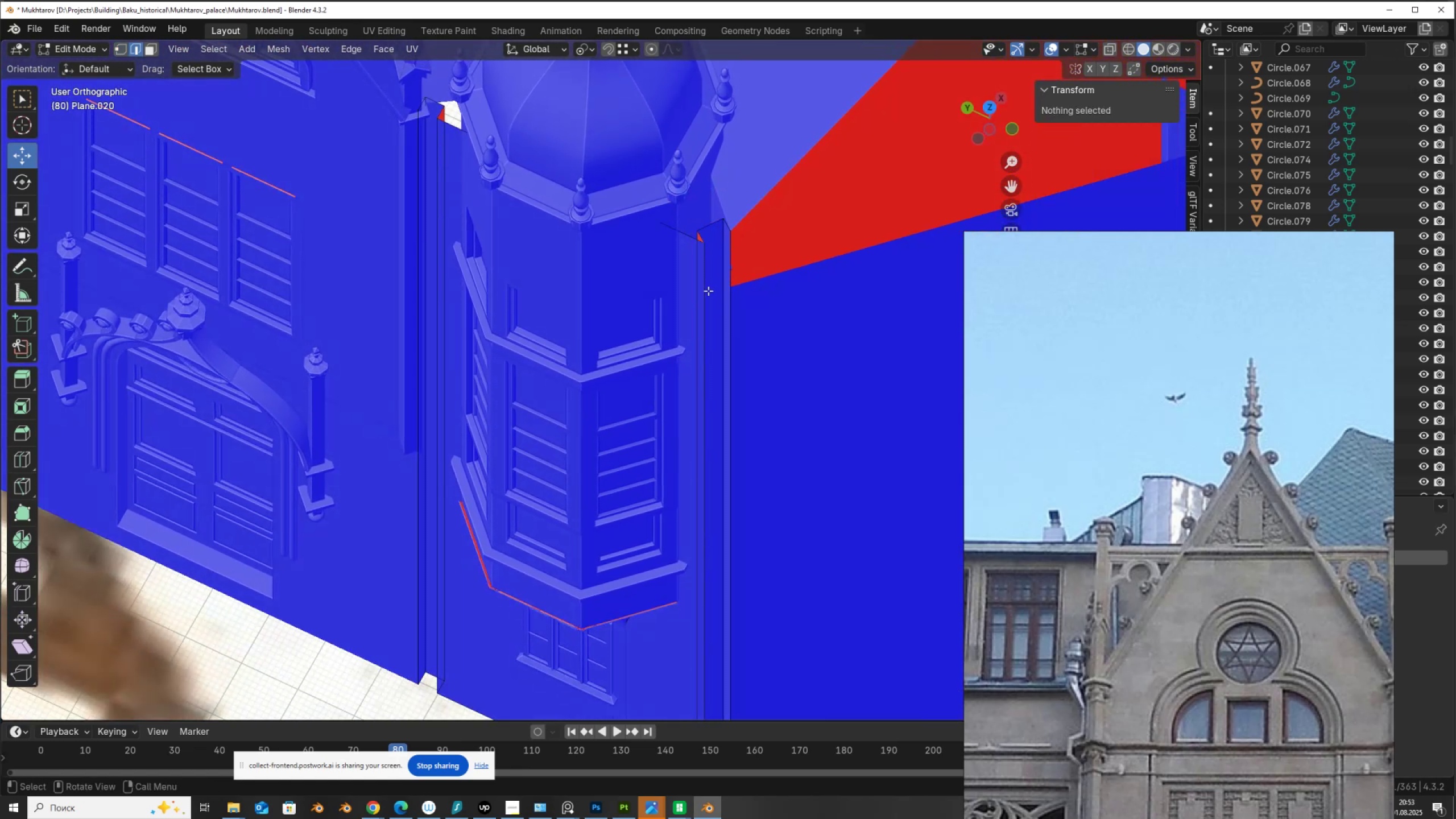 
left_click([708, 291])
 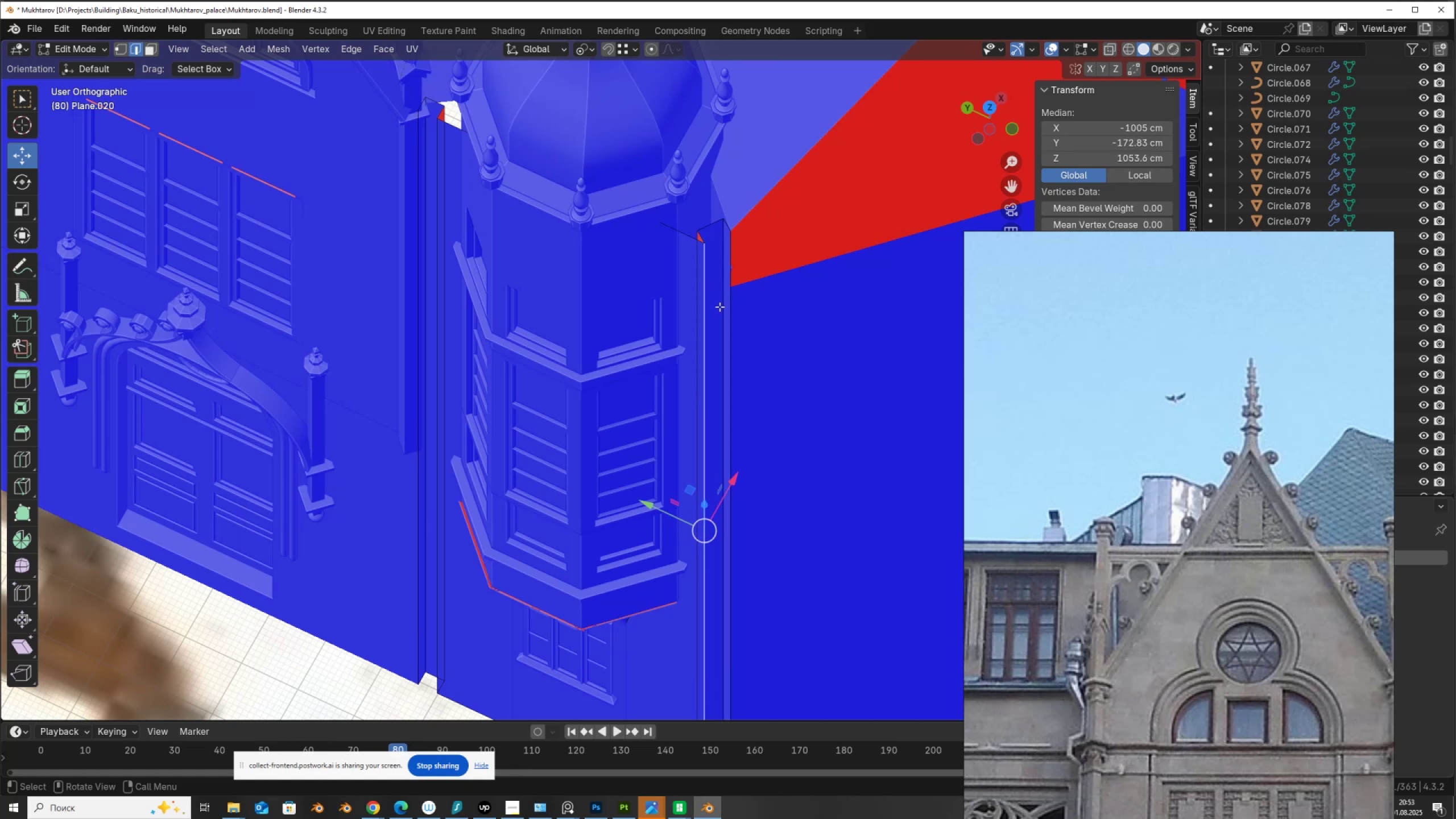 
type(gg)
 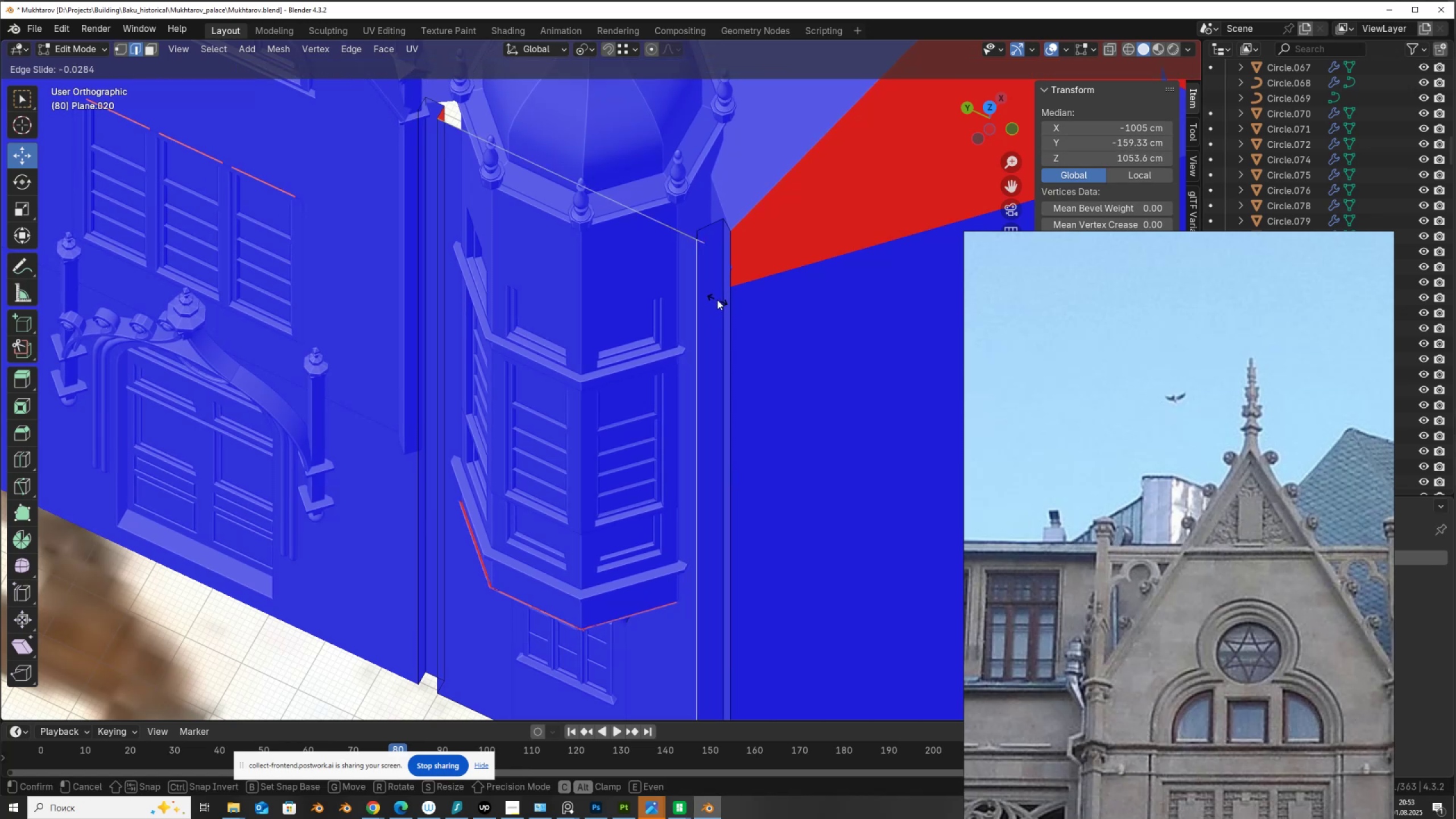 
left_click([717, 300])
 